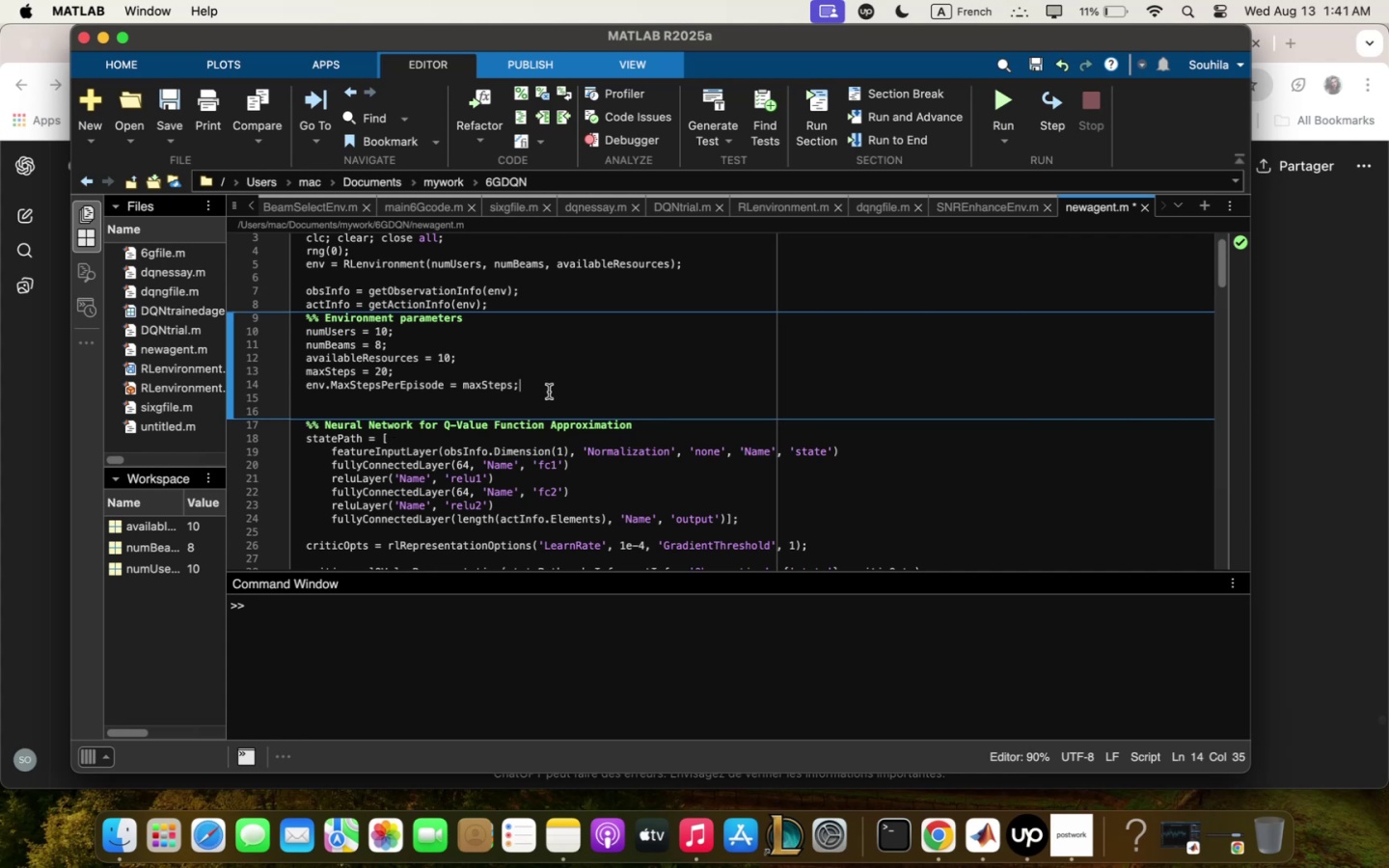 
left_click([671, 426])
 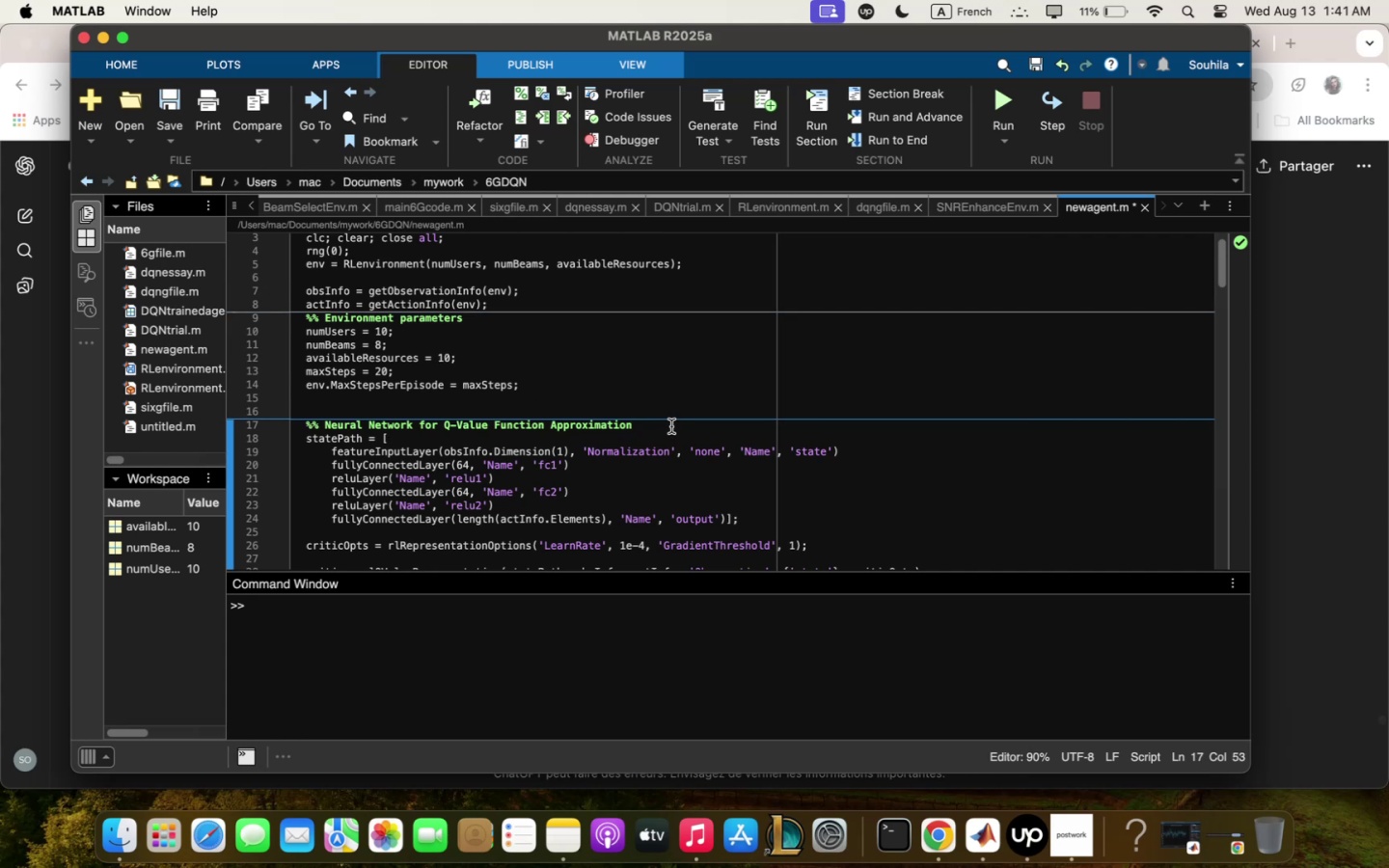 
key(Enter)
 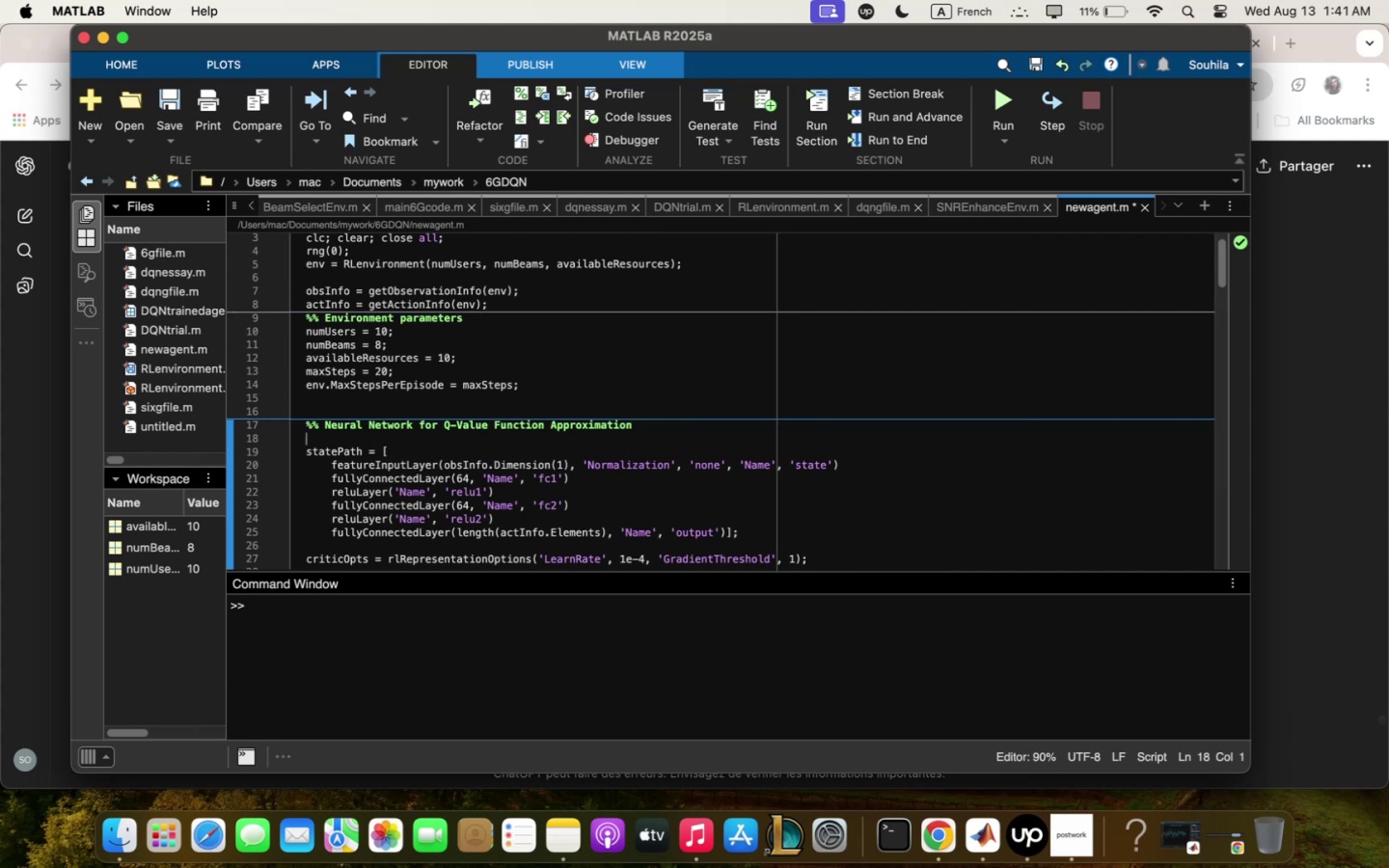 
type(obsDi; / obs)
 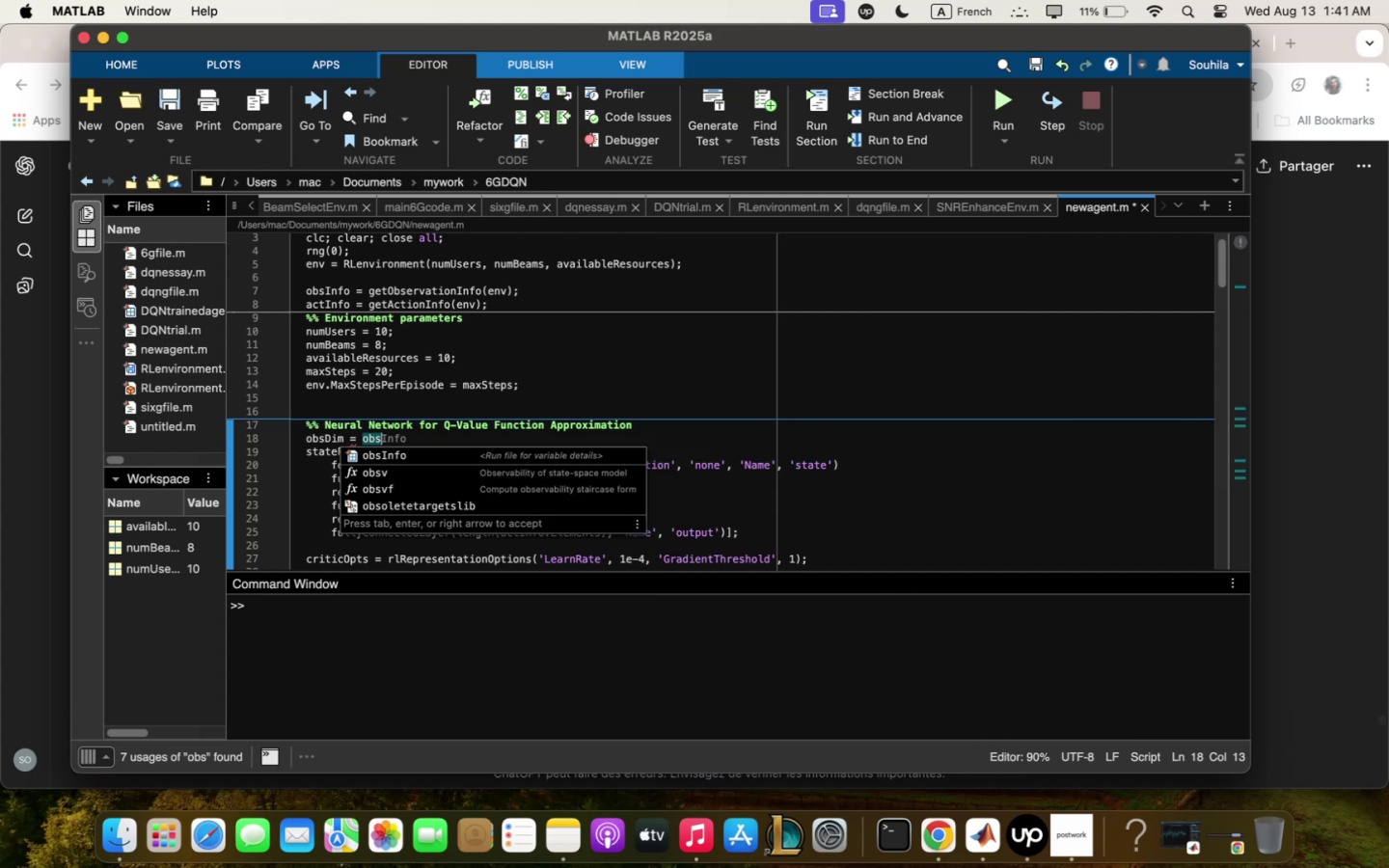 
key(ArrowDown)
 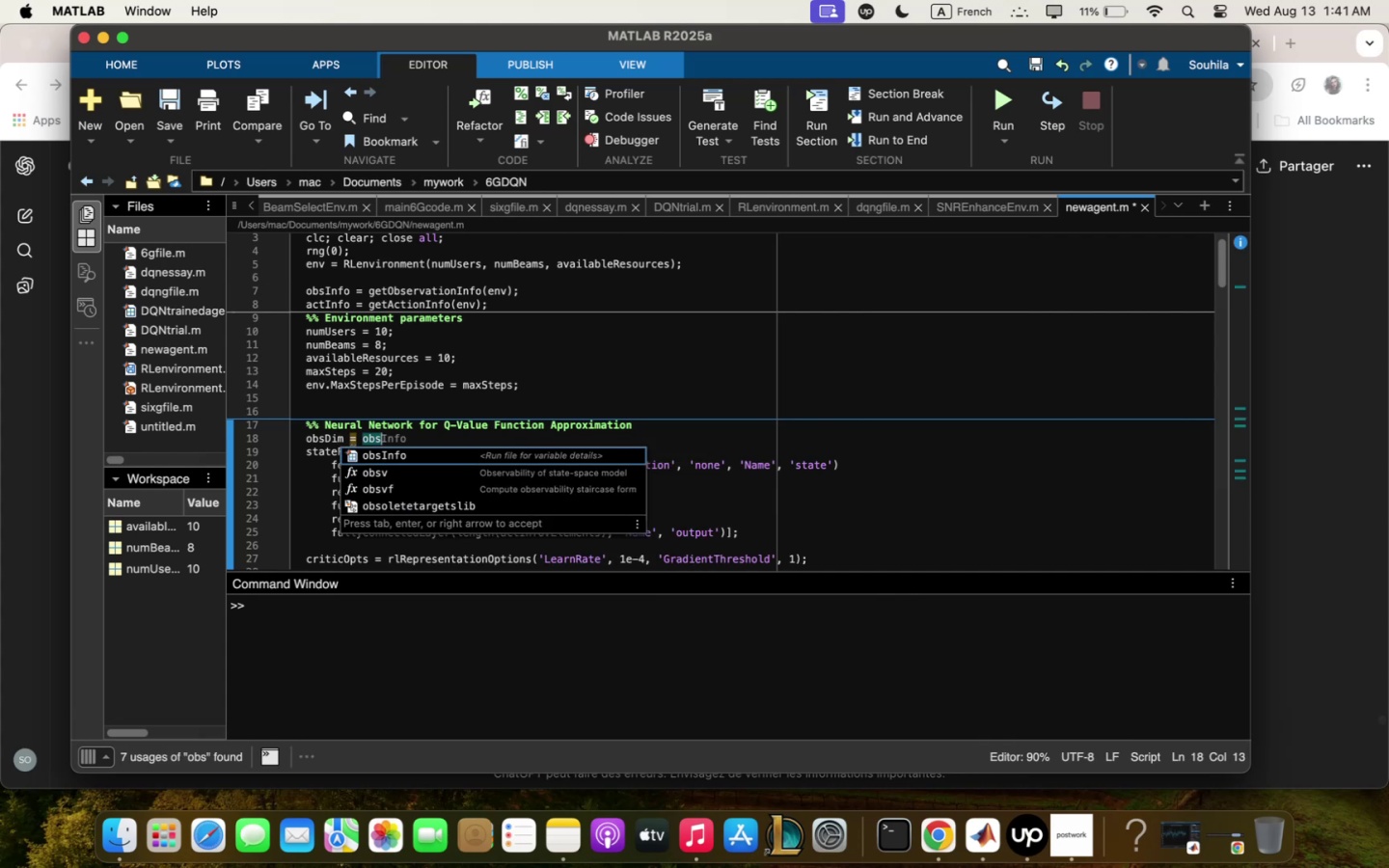 
key(Enter)
 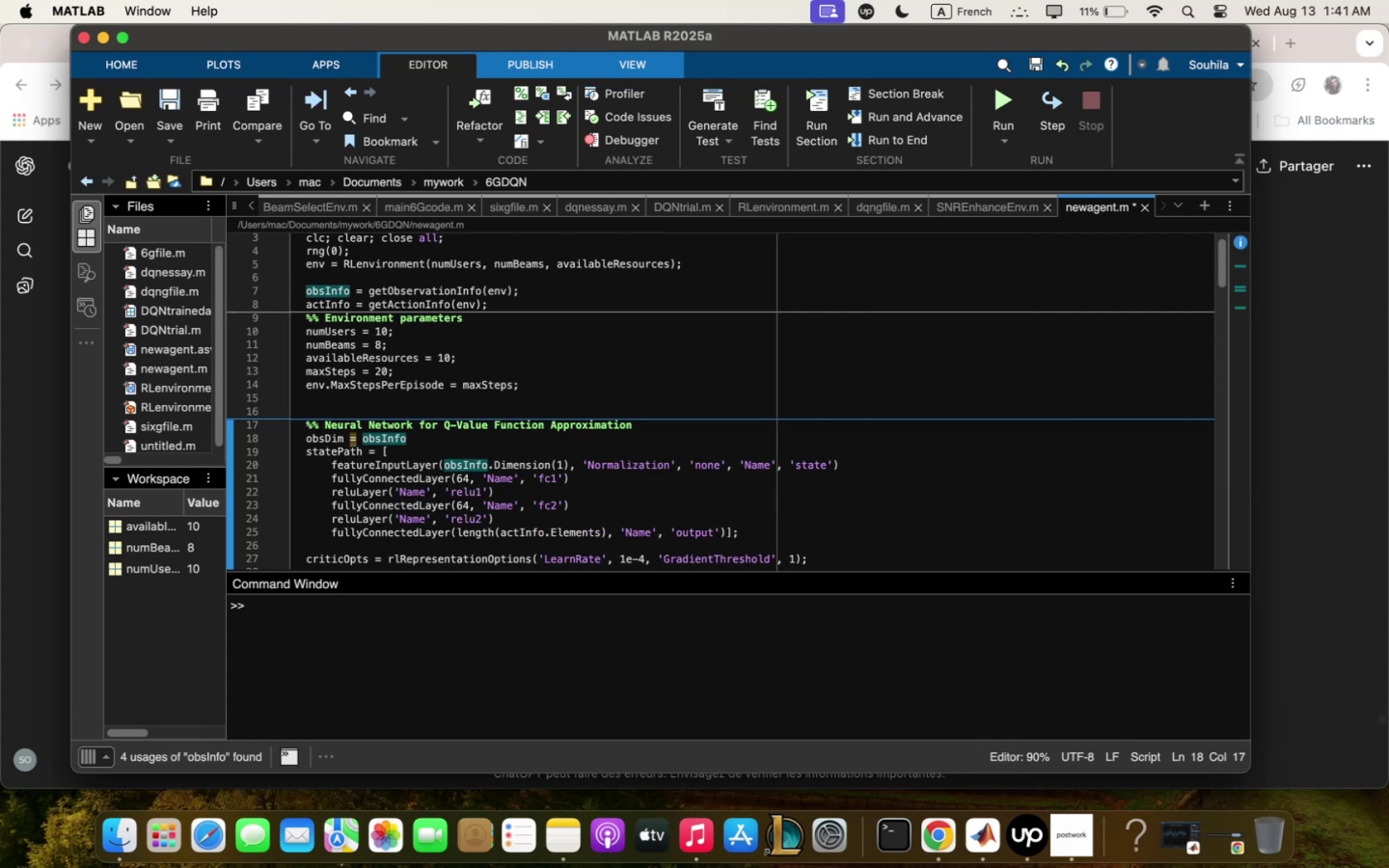 
type(<Di;ensions)
key(Backspace)
type(5!-.)
key(Backspace)
type(,)
 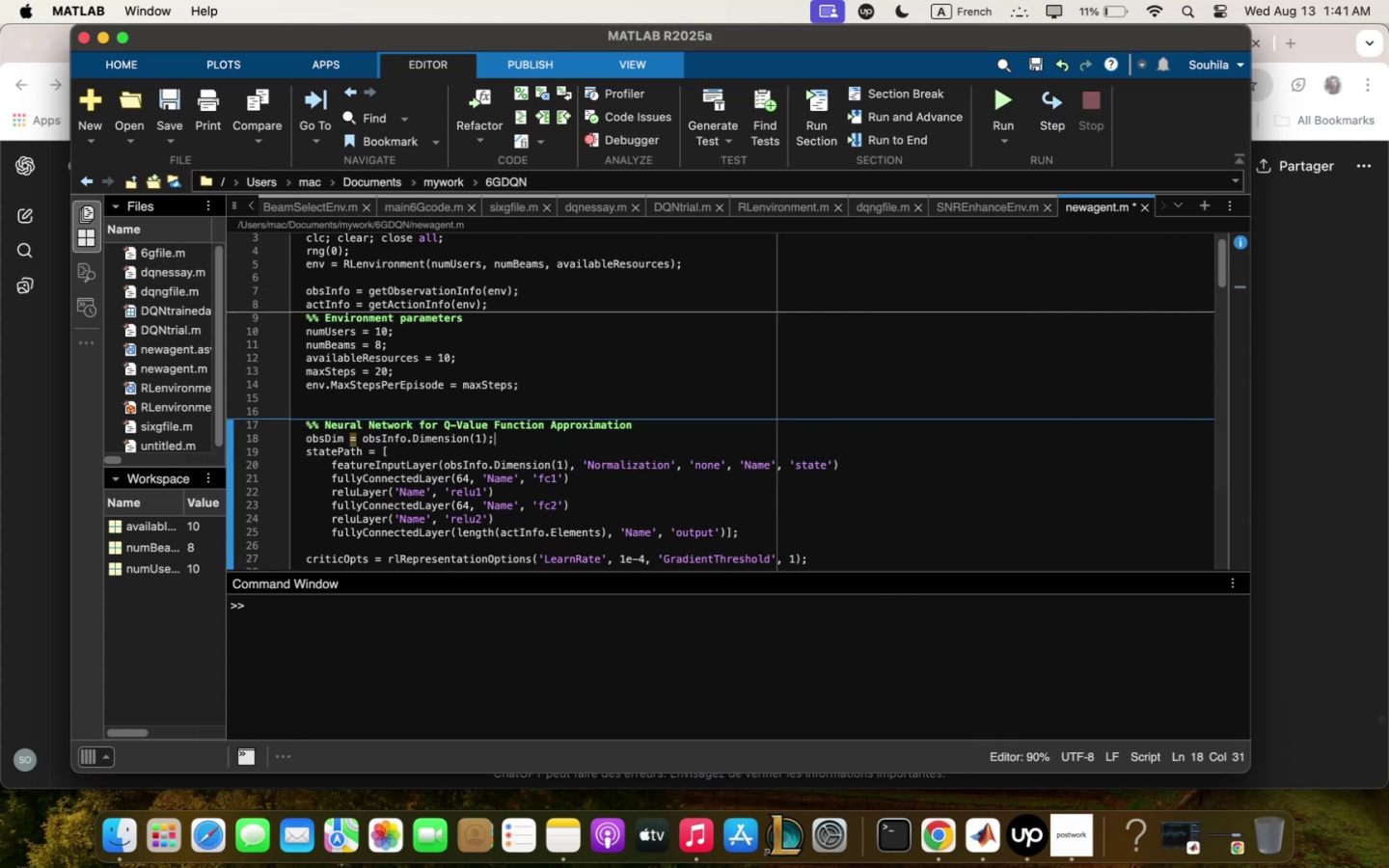 
 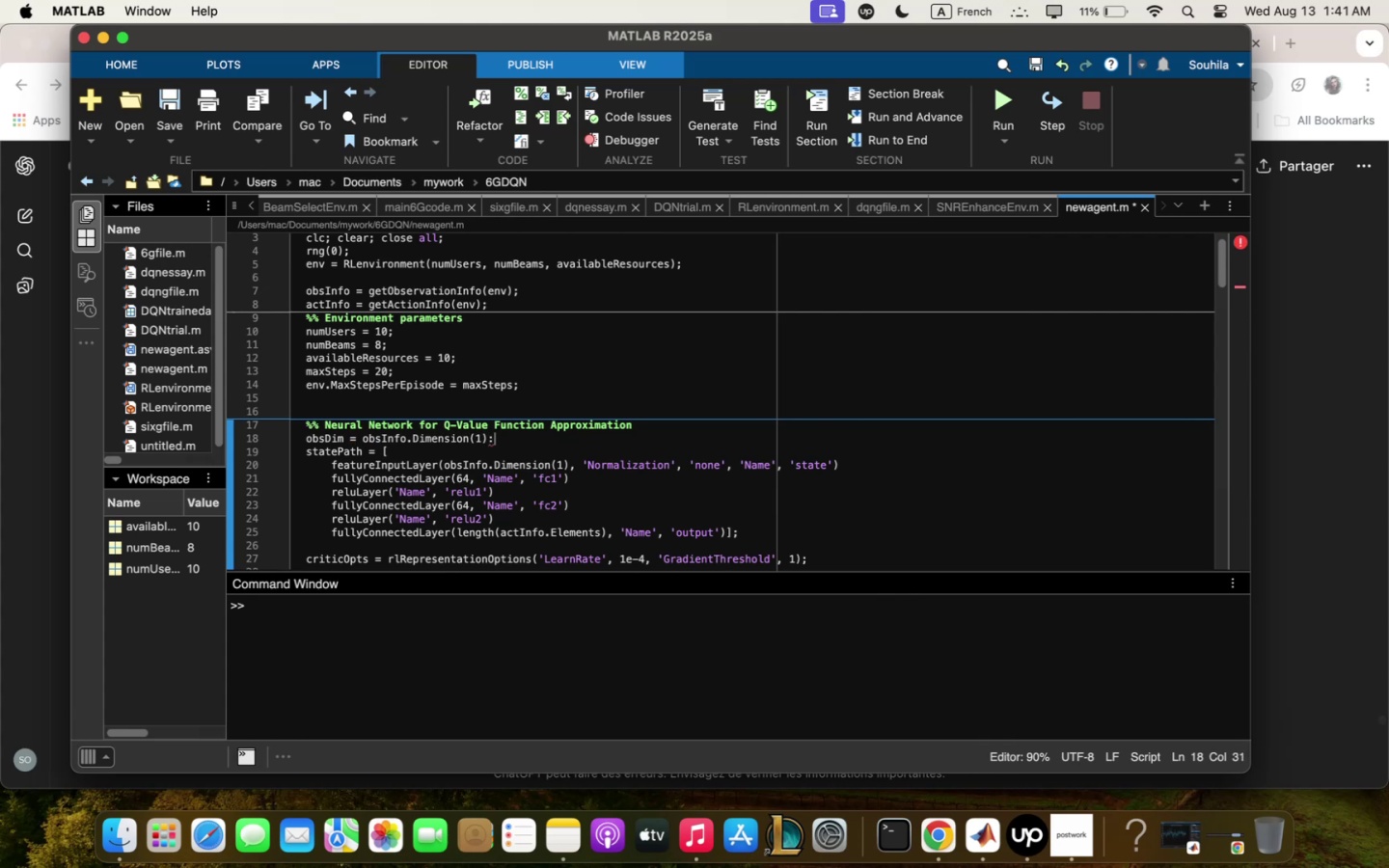 
key(Enter)
 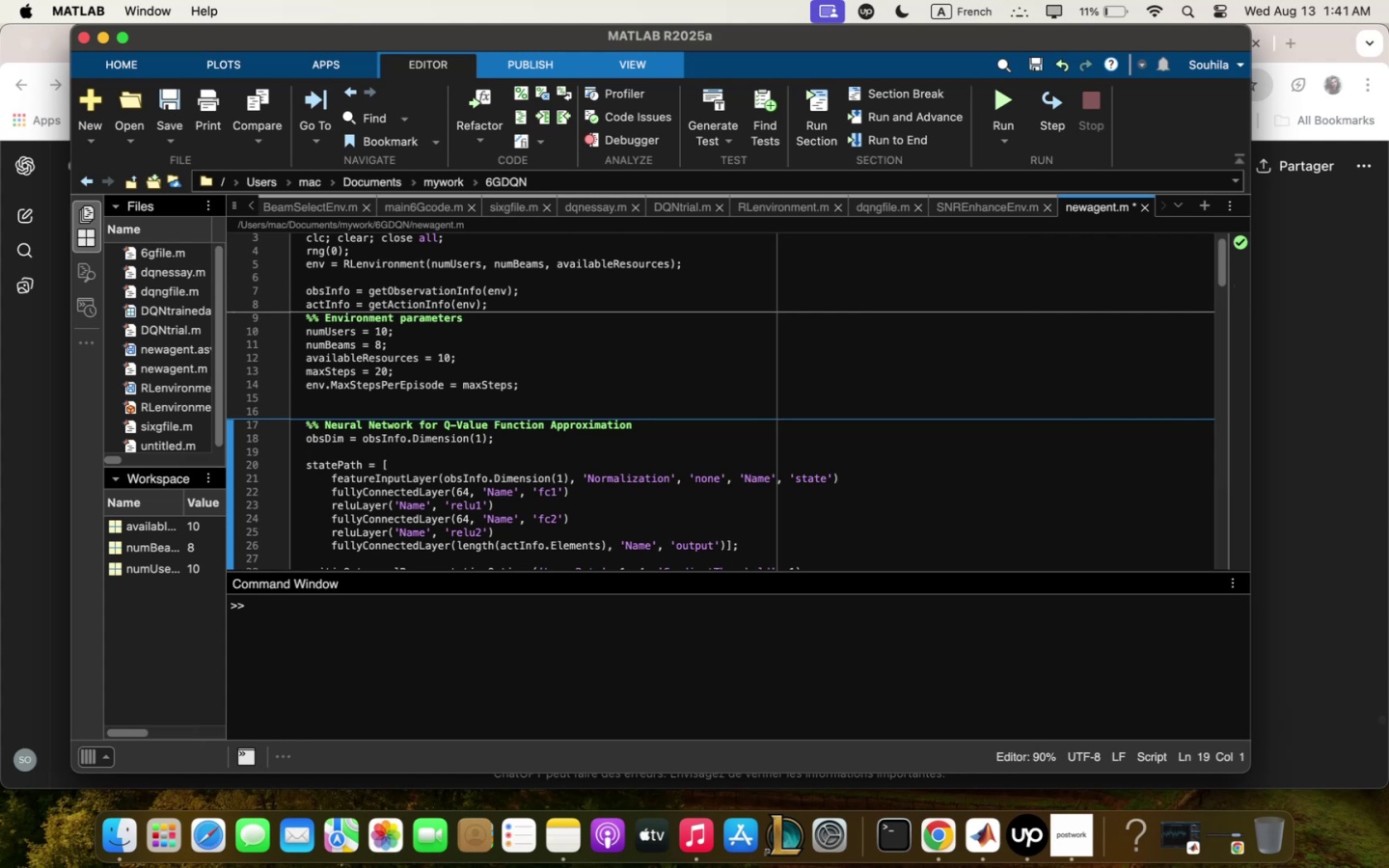 
wait(5.71)
 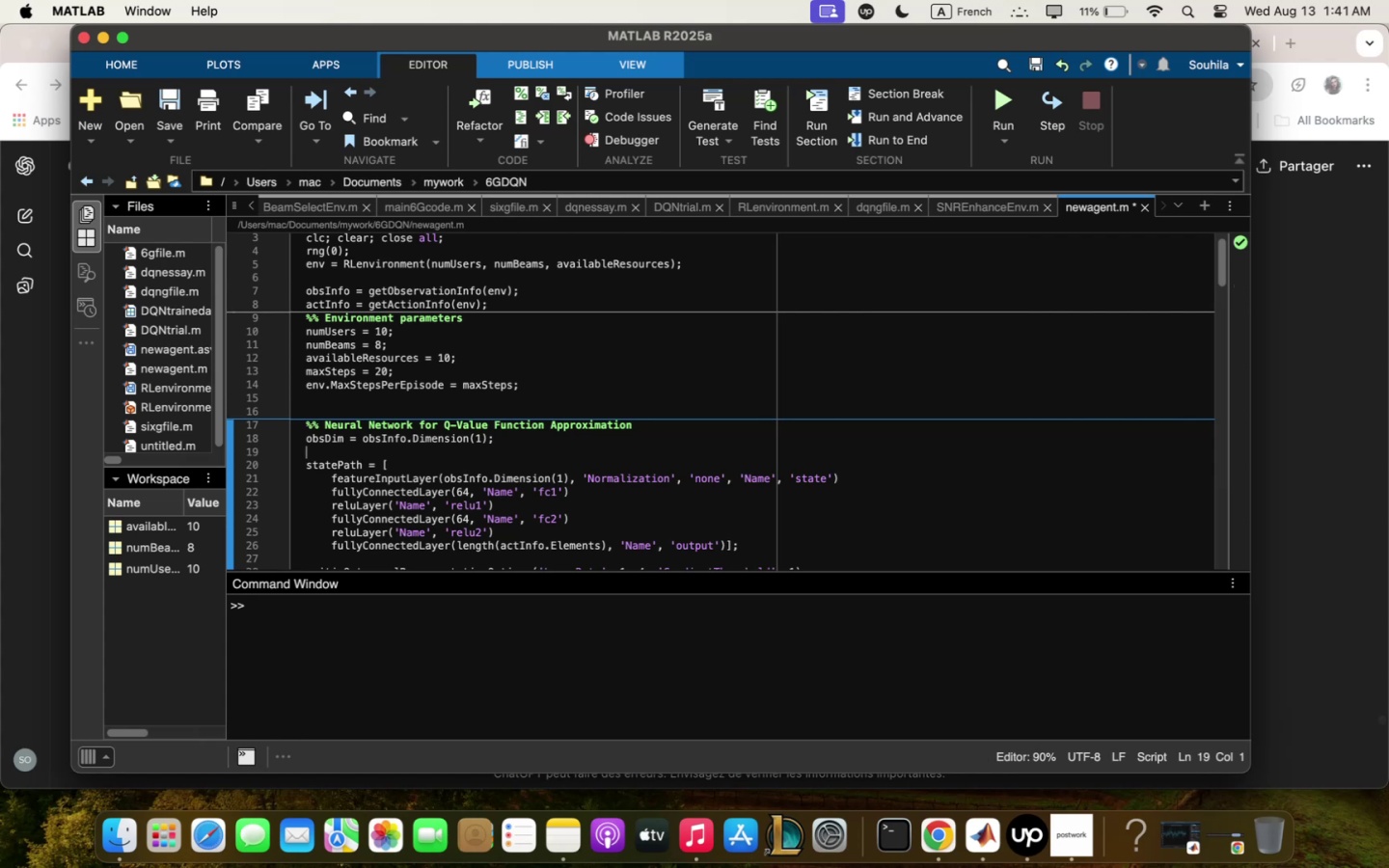 
type(nu;Qctions / nu;el5qcti)
key(Backspace)
type(Info<Elev)
key(Backspace)
type(;ents-,)
 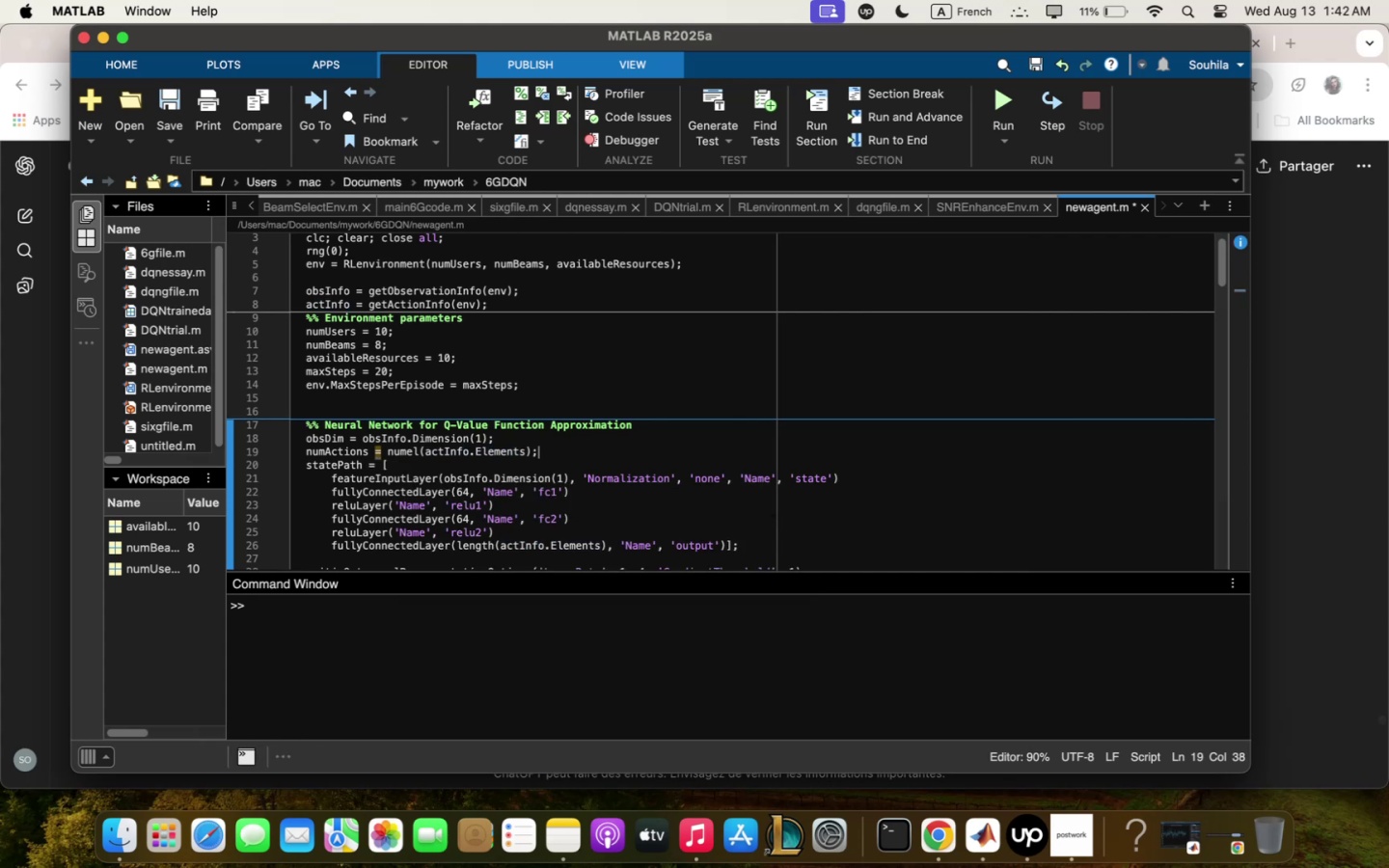 
key(Enter)
 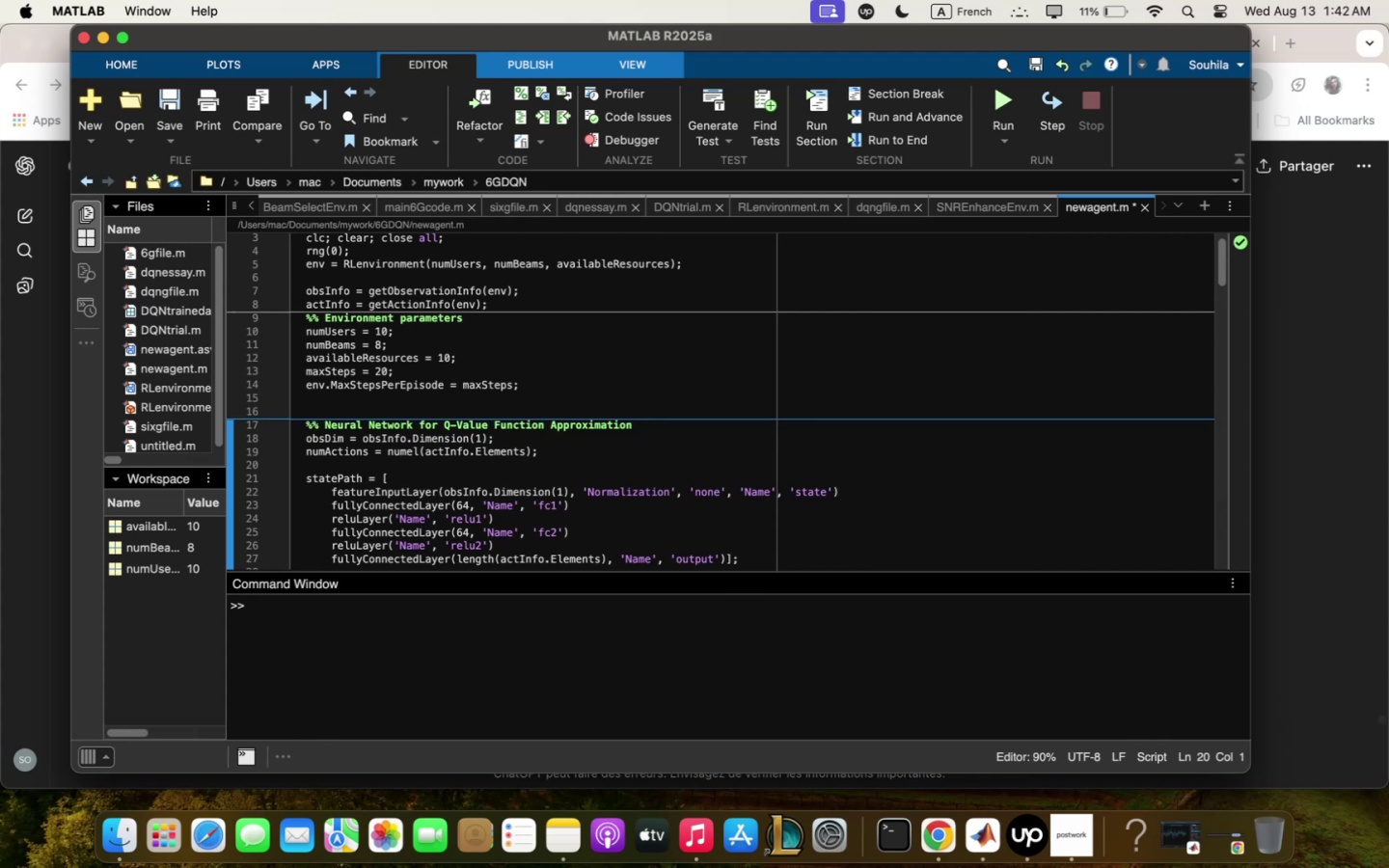 
wait(6.32)
 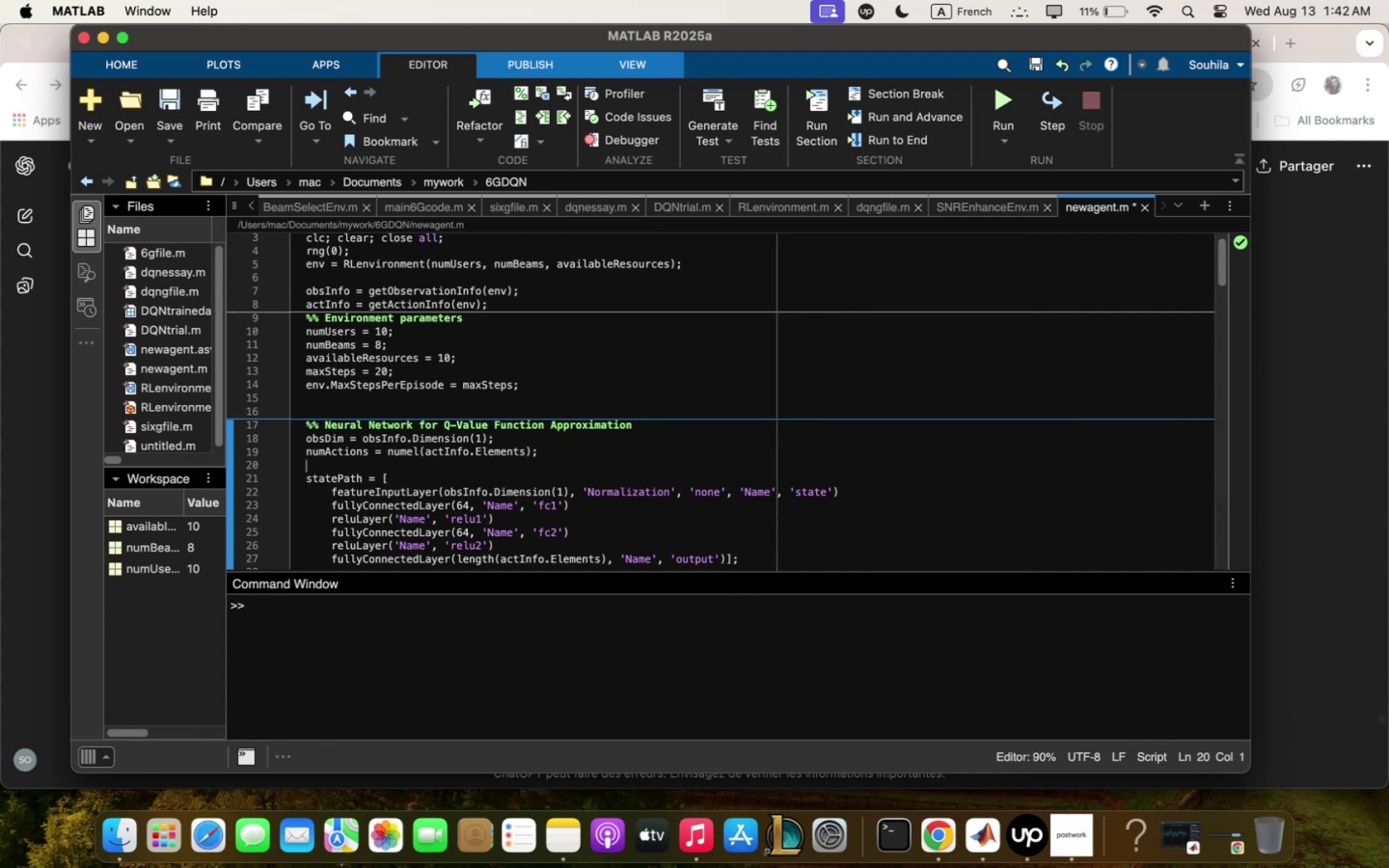 
scroll: coordinate [796, 518], scroll_direction: down, amount: 5.0
 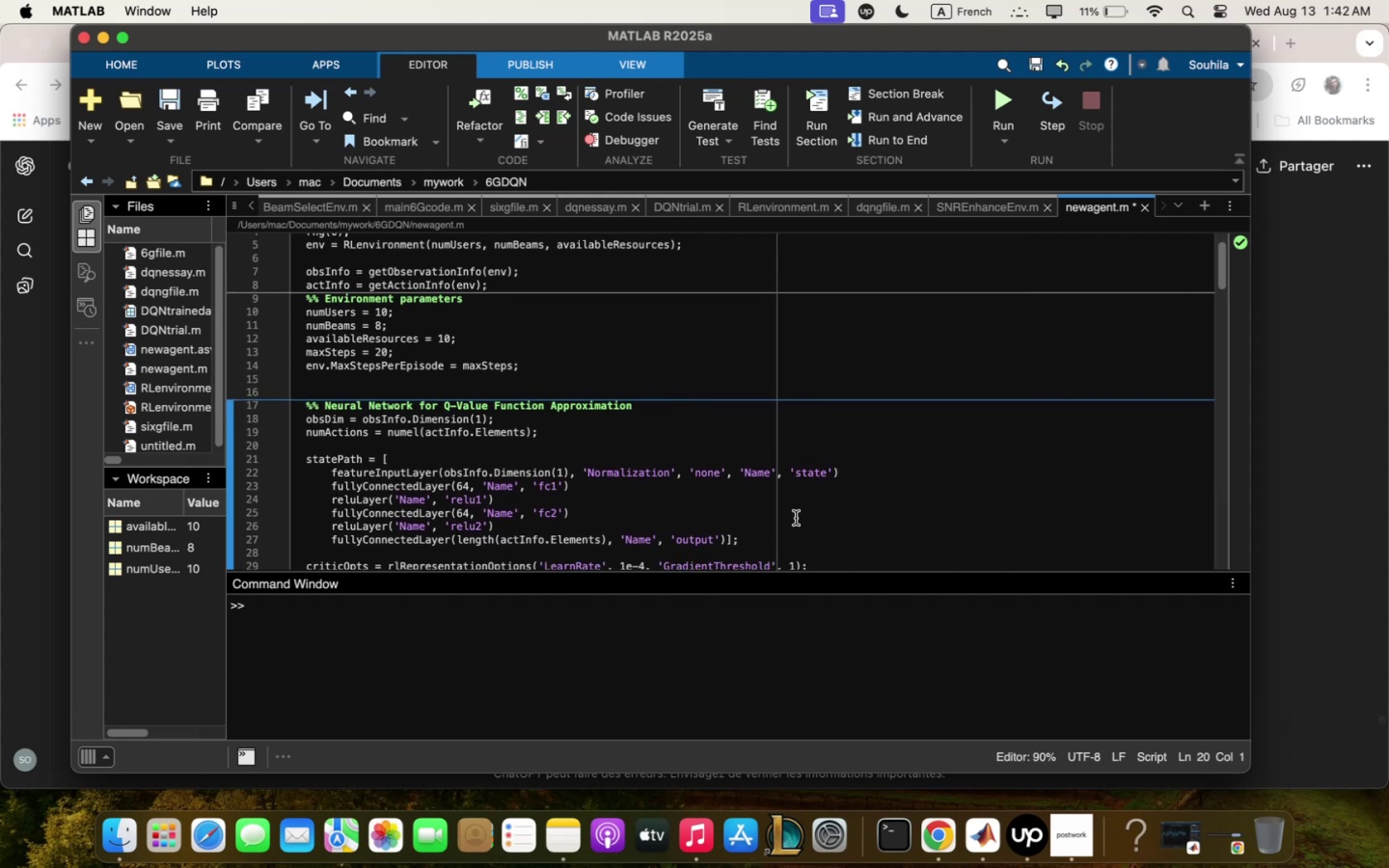 
scroll: coordinate [796, 518], scroll_direction: up, amount: 2.0
 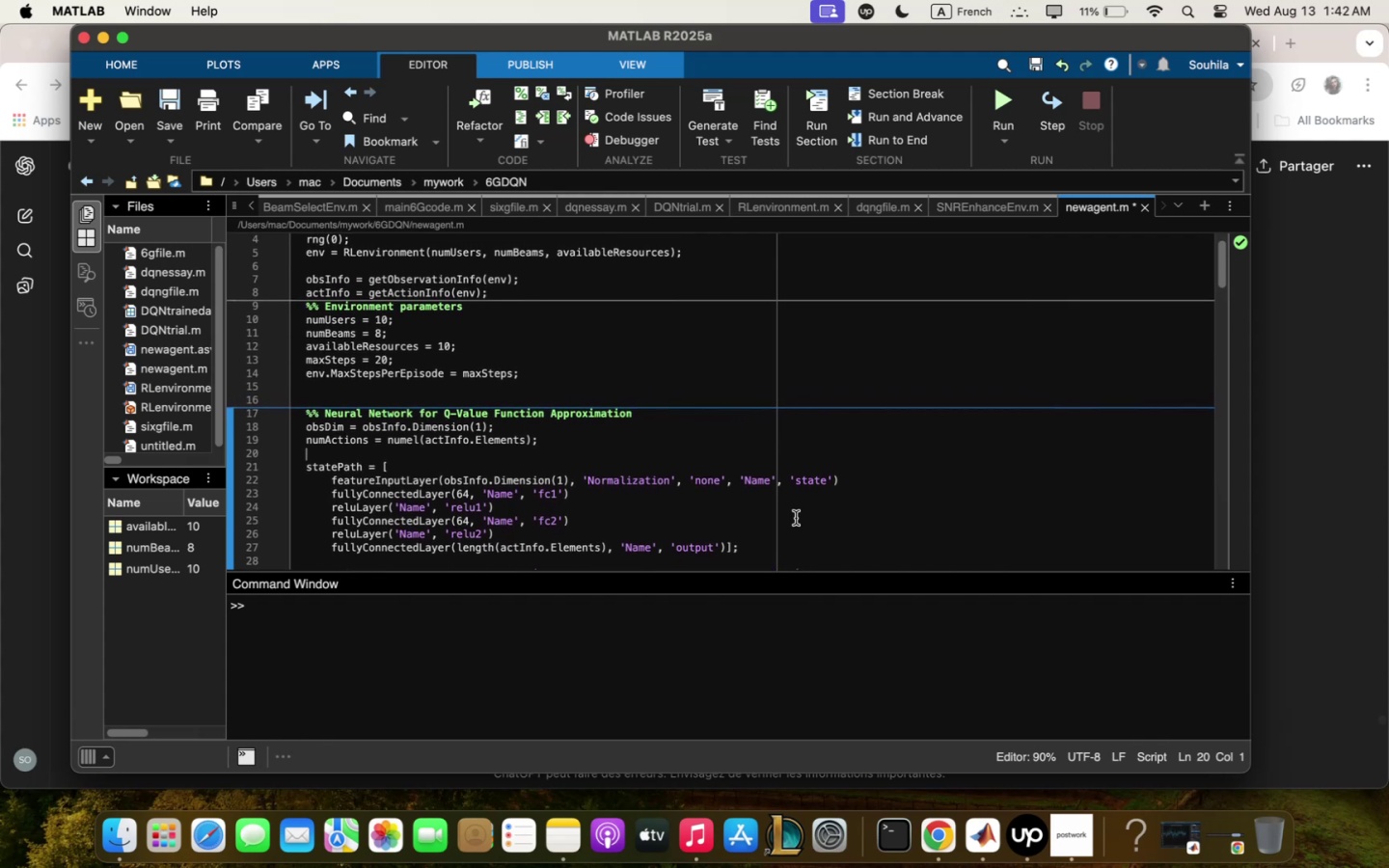 
scroll: coordinate [796, 518], scroll_direction: down, amount: 2.0
 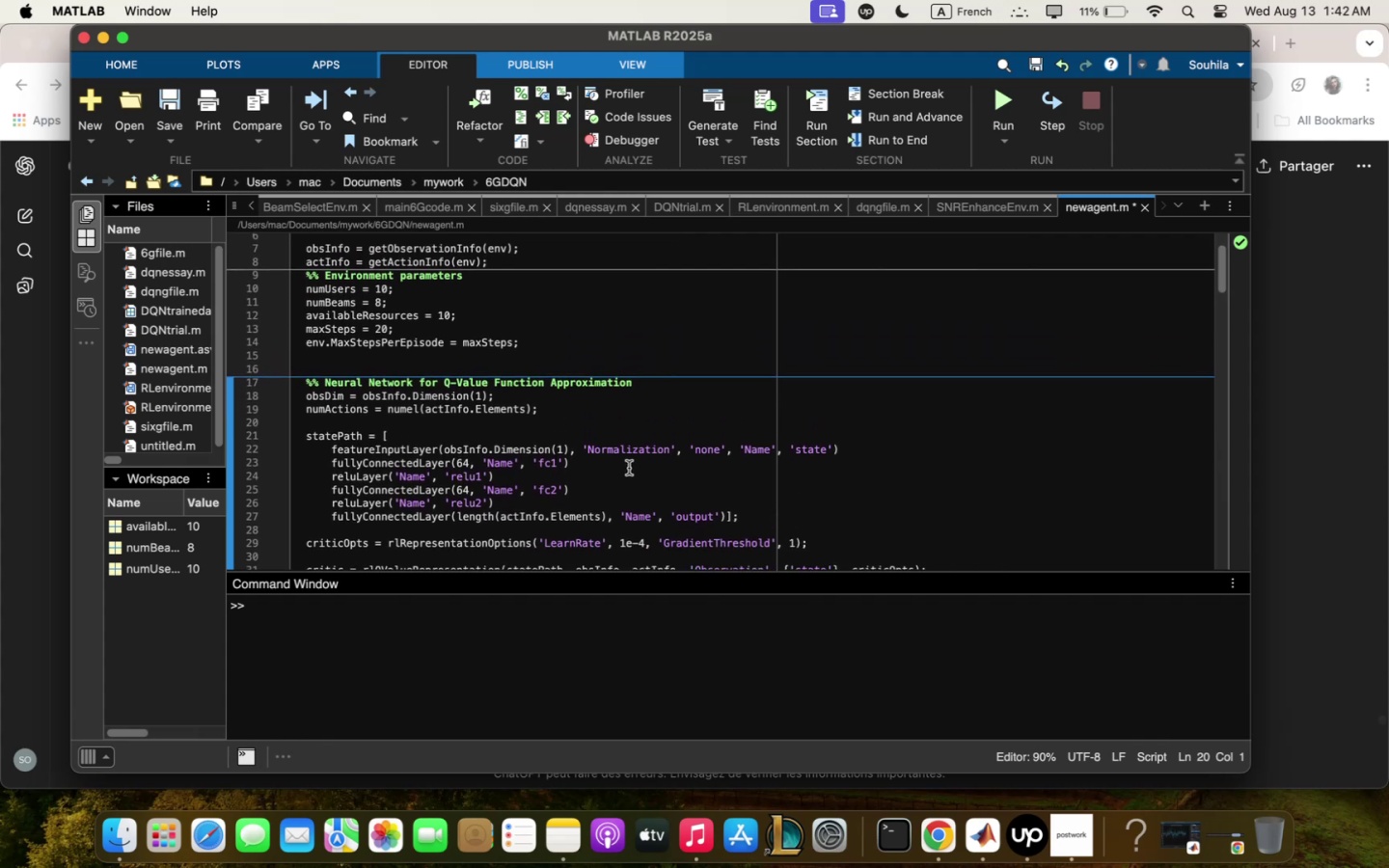 
wait(6.41)
 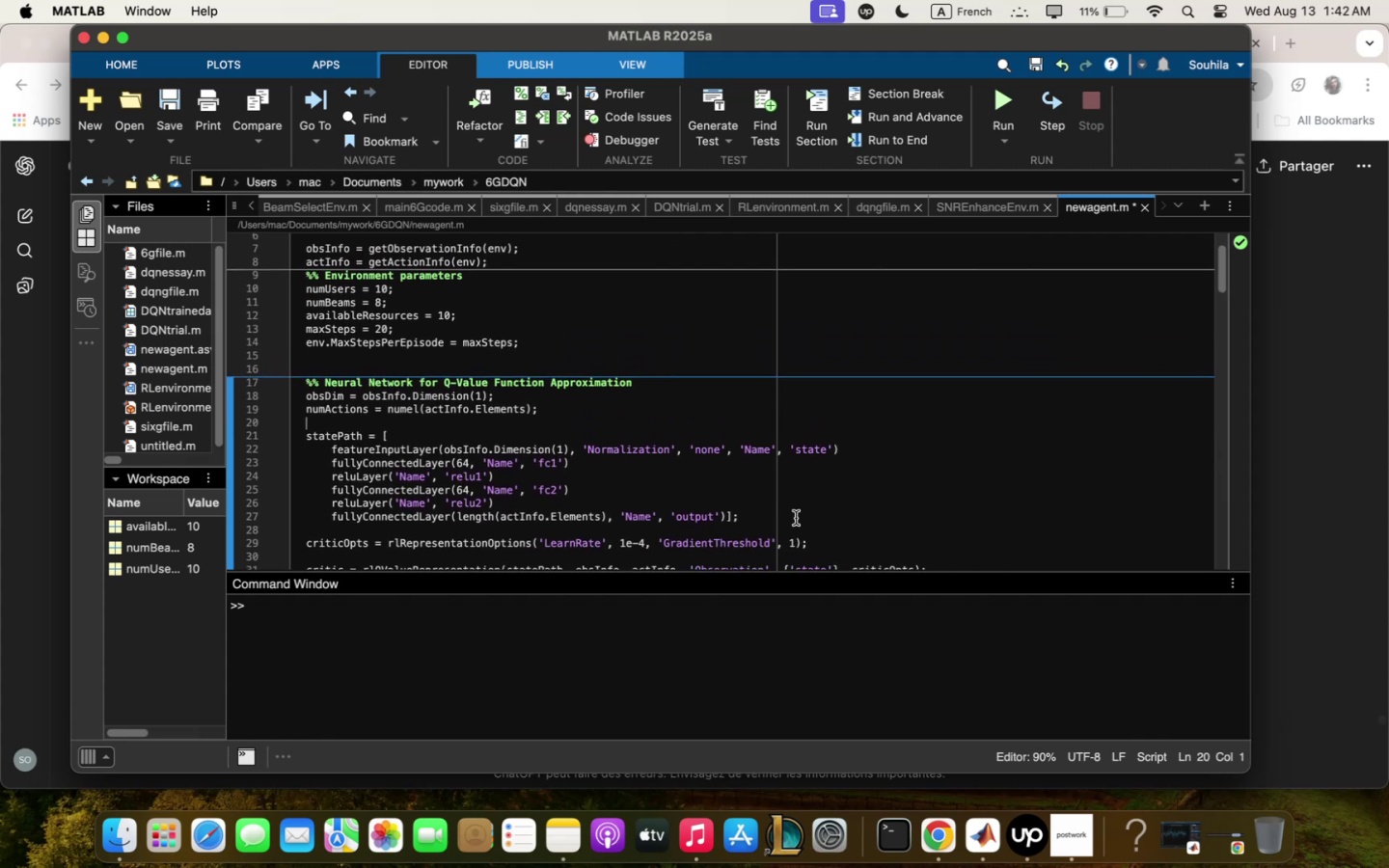 
left_click([472, 459])
 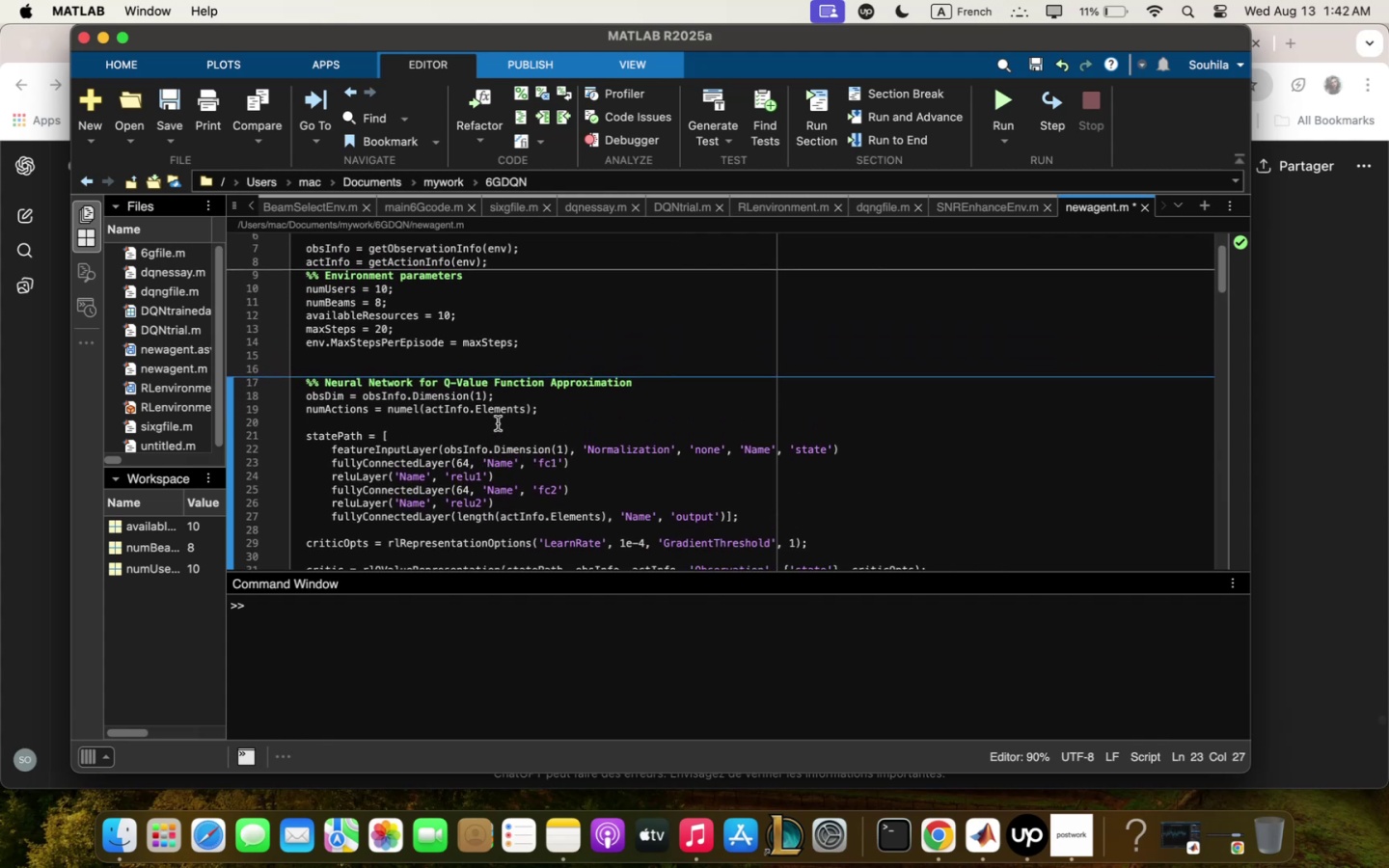 
key(Backspace)
key(Backspace)
type(@5)
key(Backspace)
type(%^)
 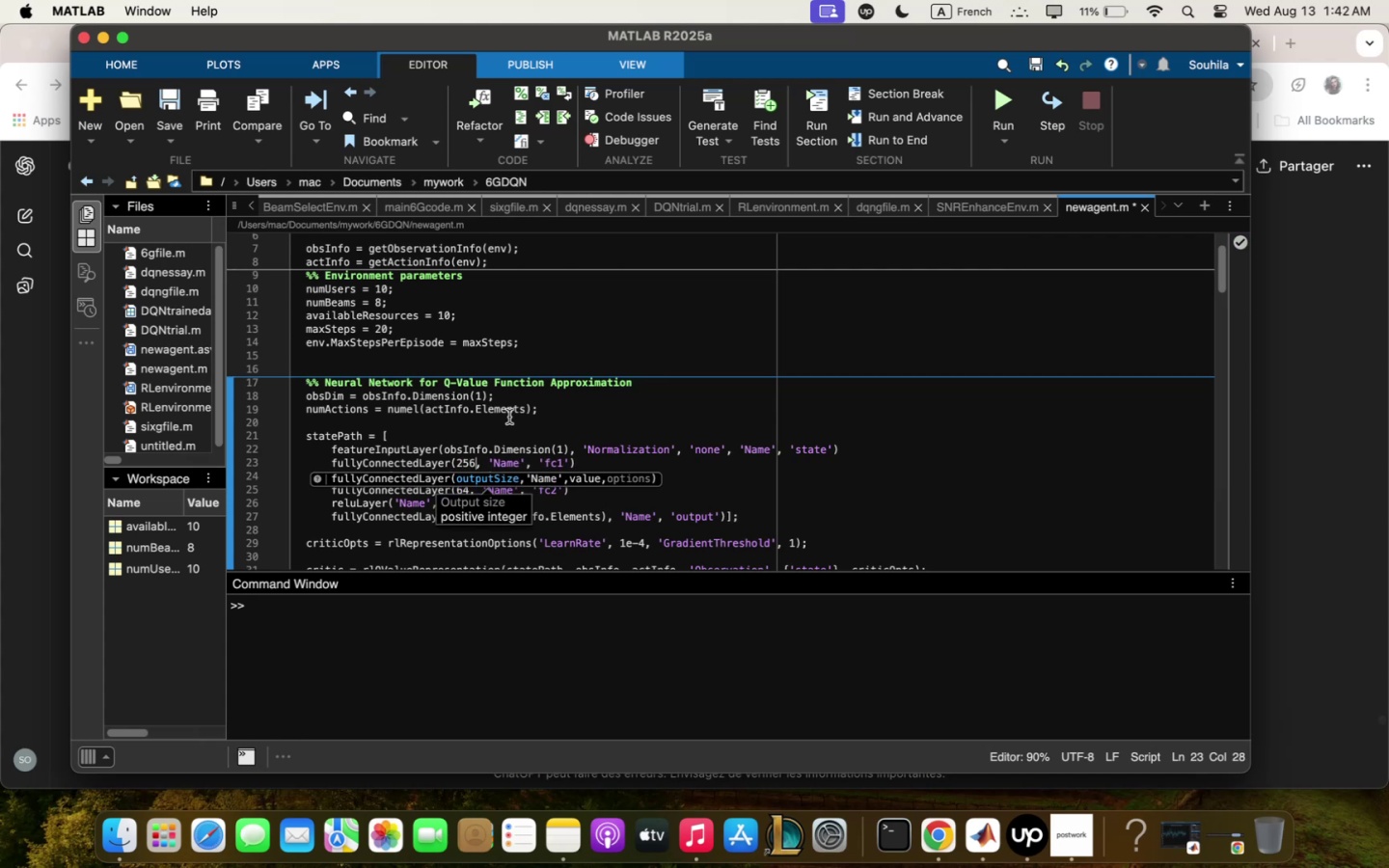 
left_click([778, 493])
 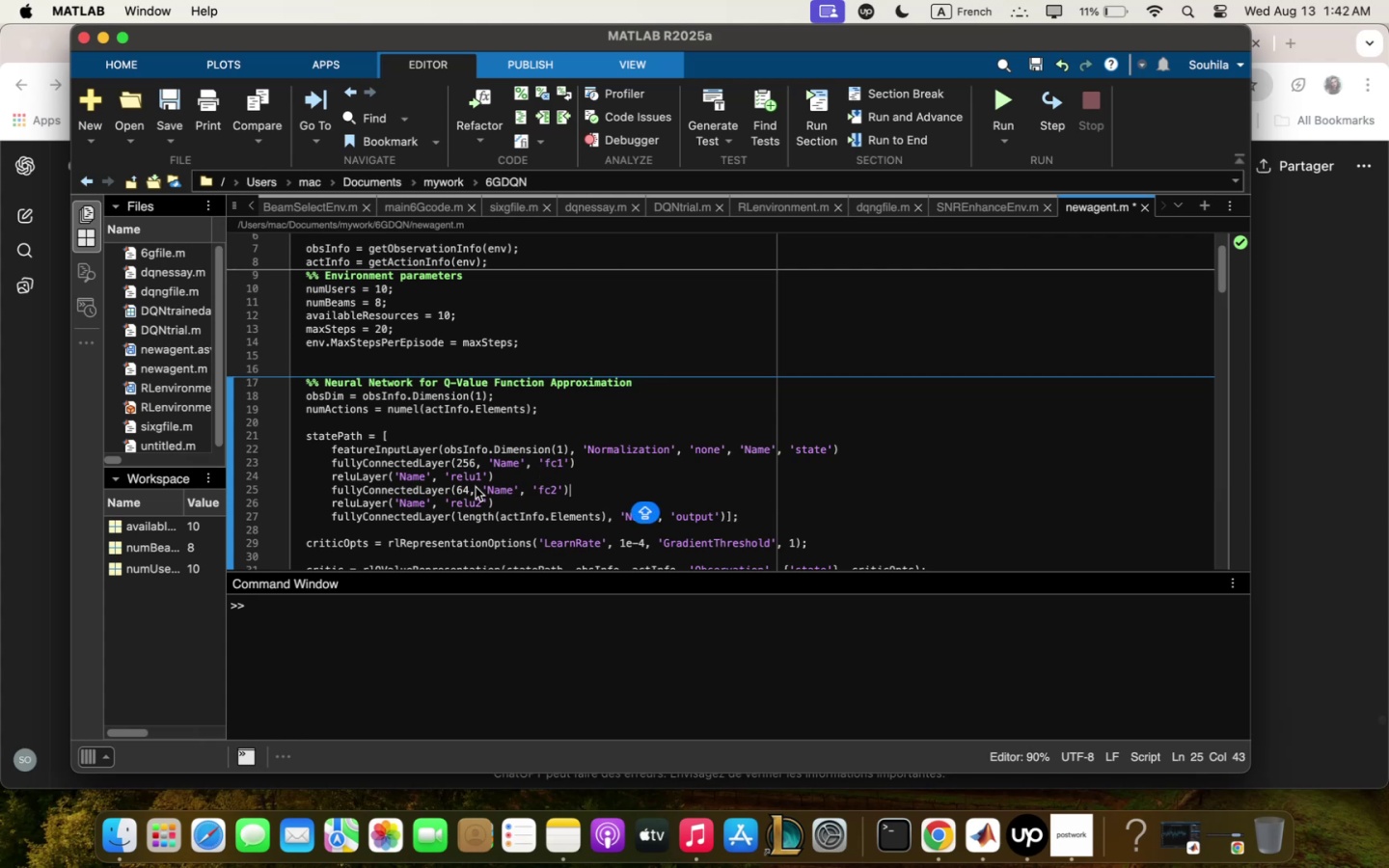 
wait(5.46)
 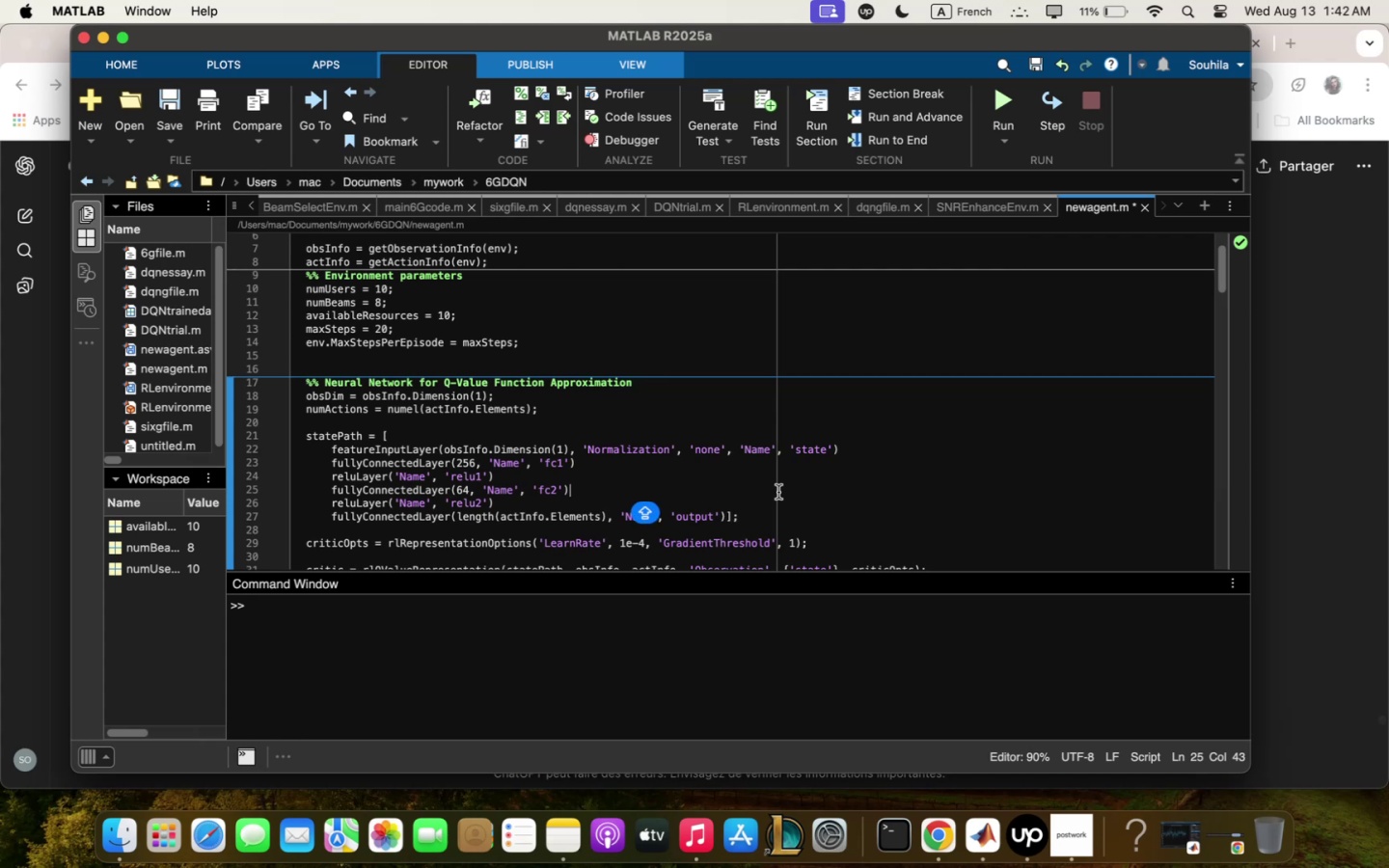 
left_click([471, 495])
 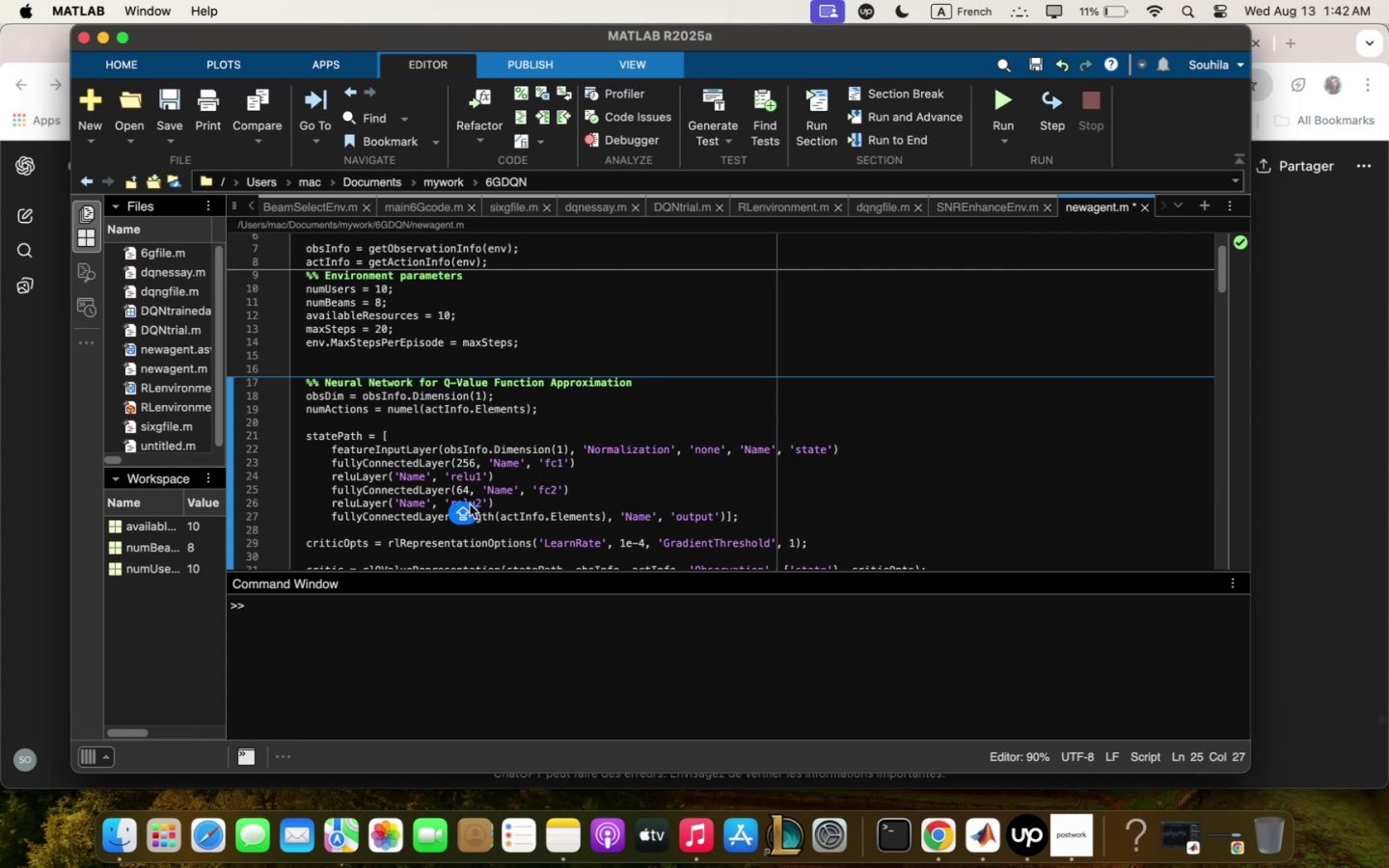 
key(Backspace)
key(Backspace)
type(@%^)
 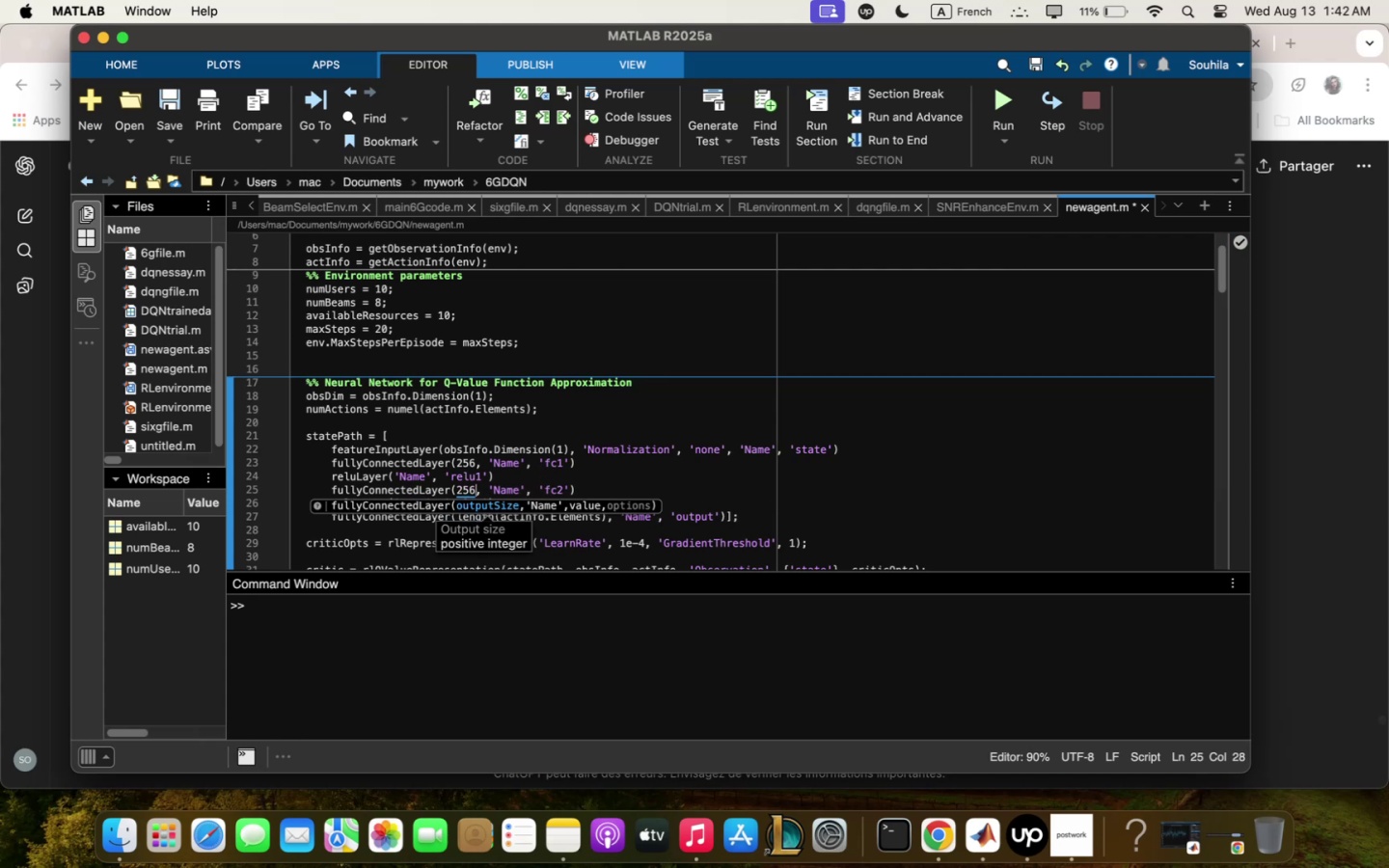 
left_click([799, 465])
 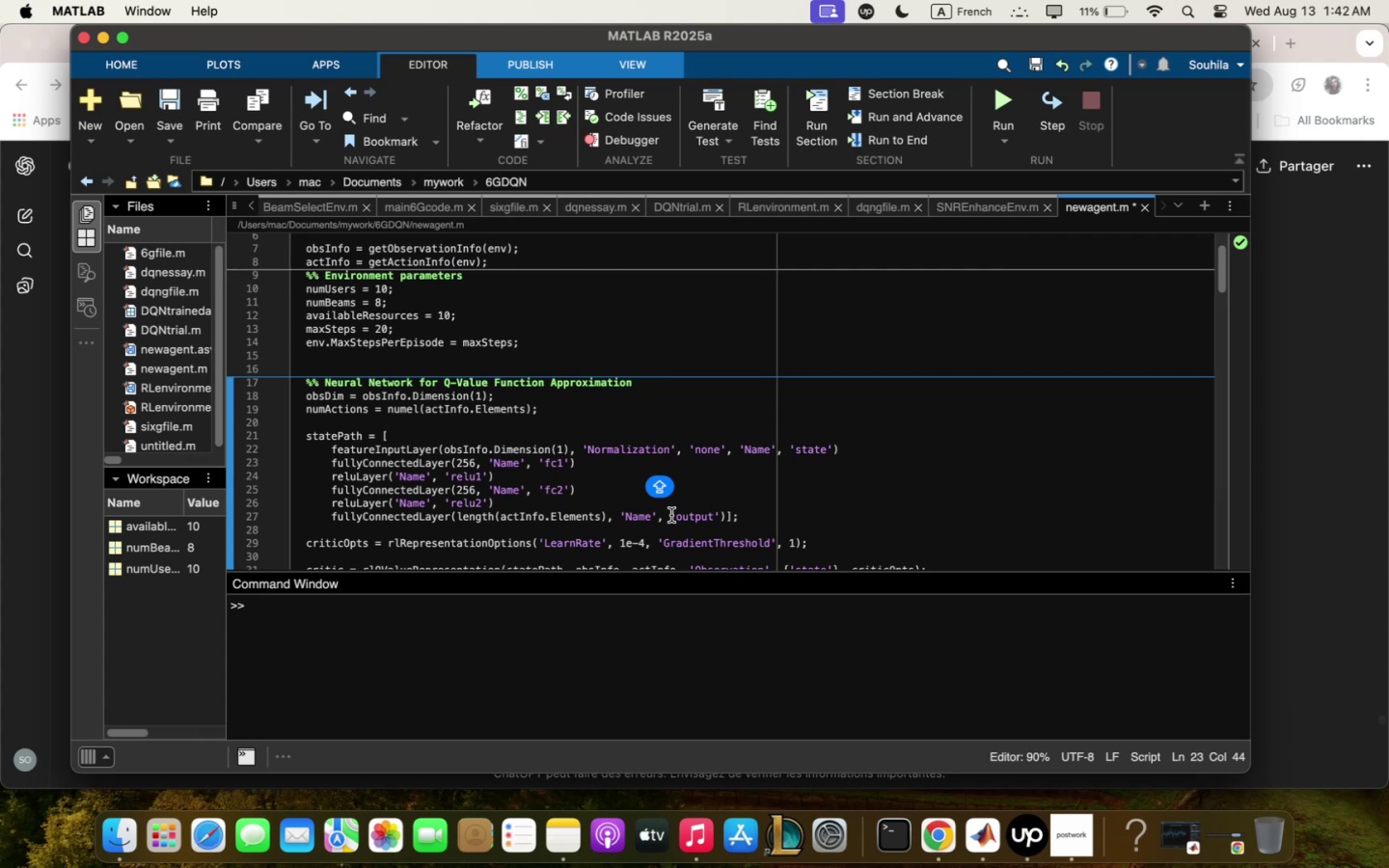 
wait(19.24)
 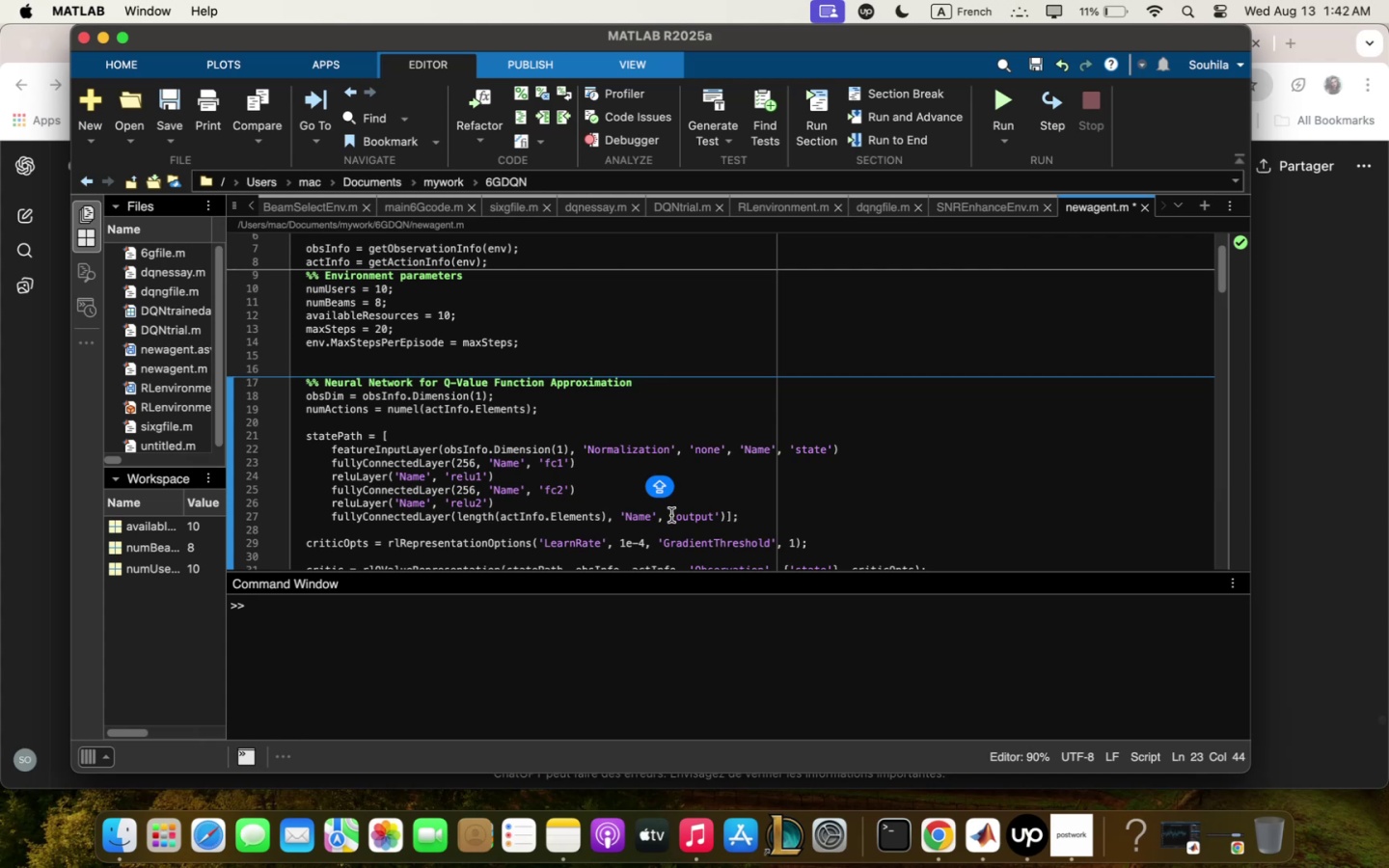 
left_click_drag(start_coordinate=[335, 492], to_coordinate=[446, 496])
 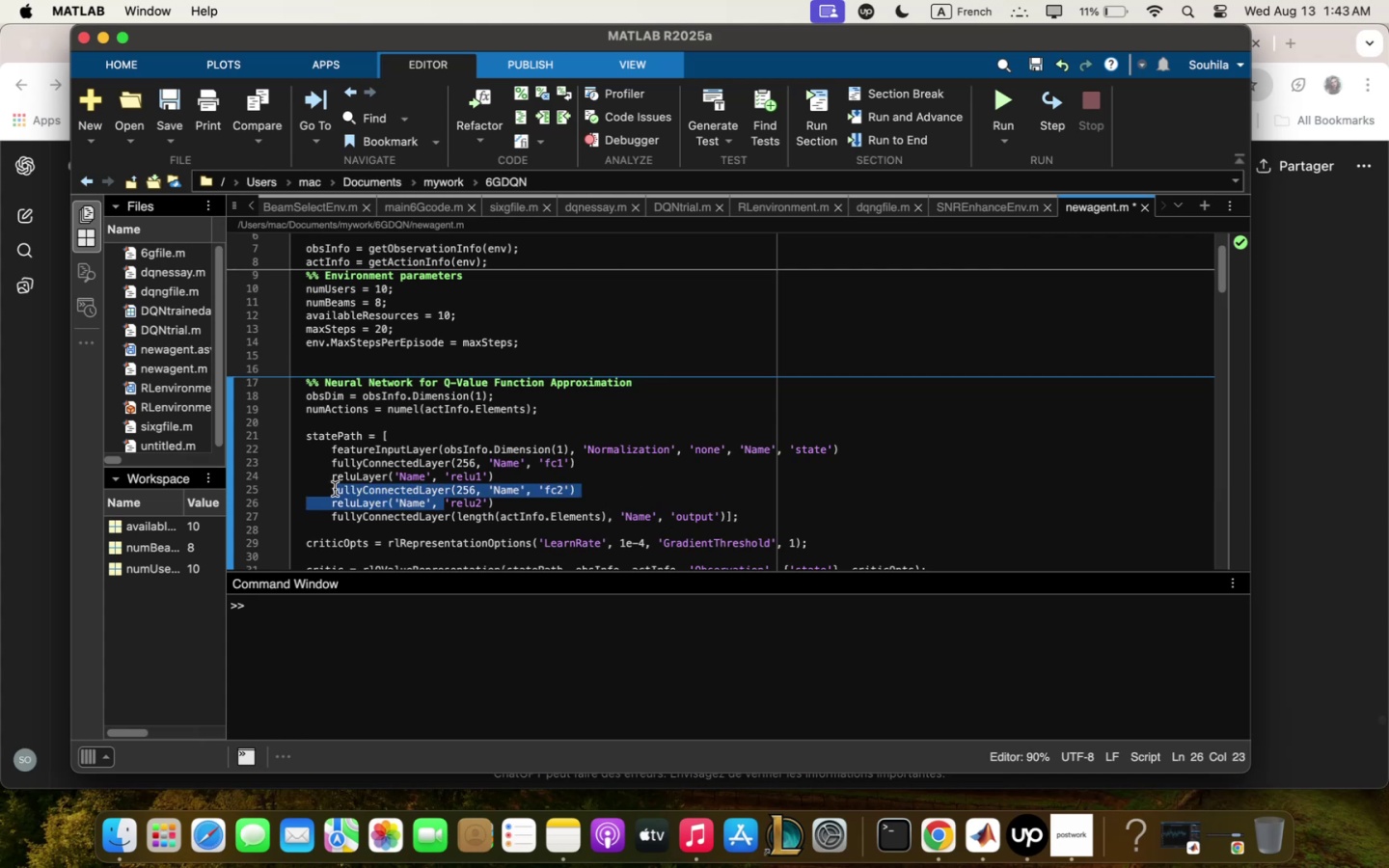 
left_click_drag(start_coordinate=[330, 489], to_coordinate=[509, 504])
 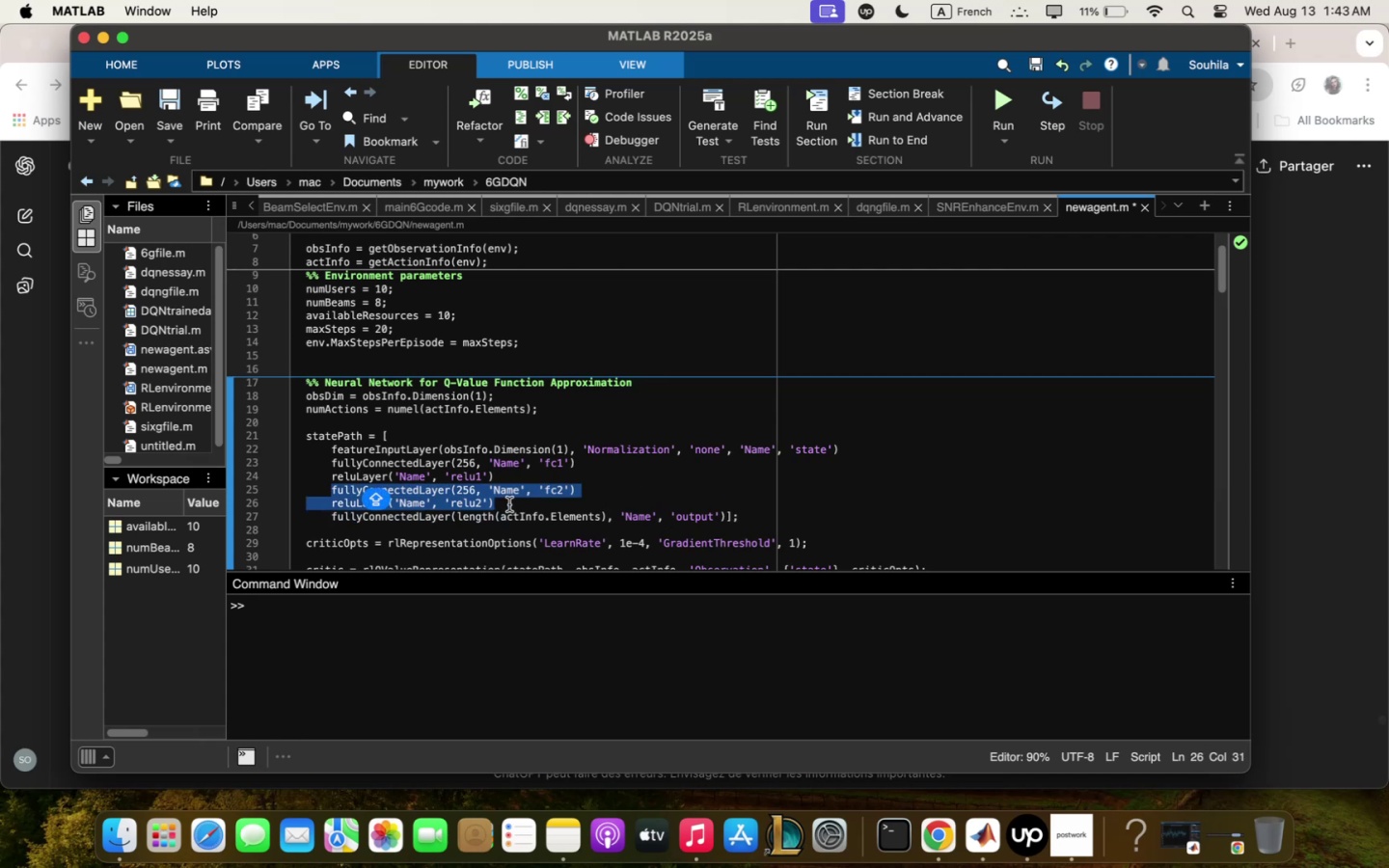 
key(Meta+C)
 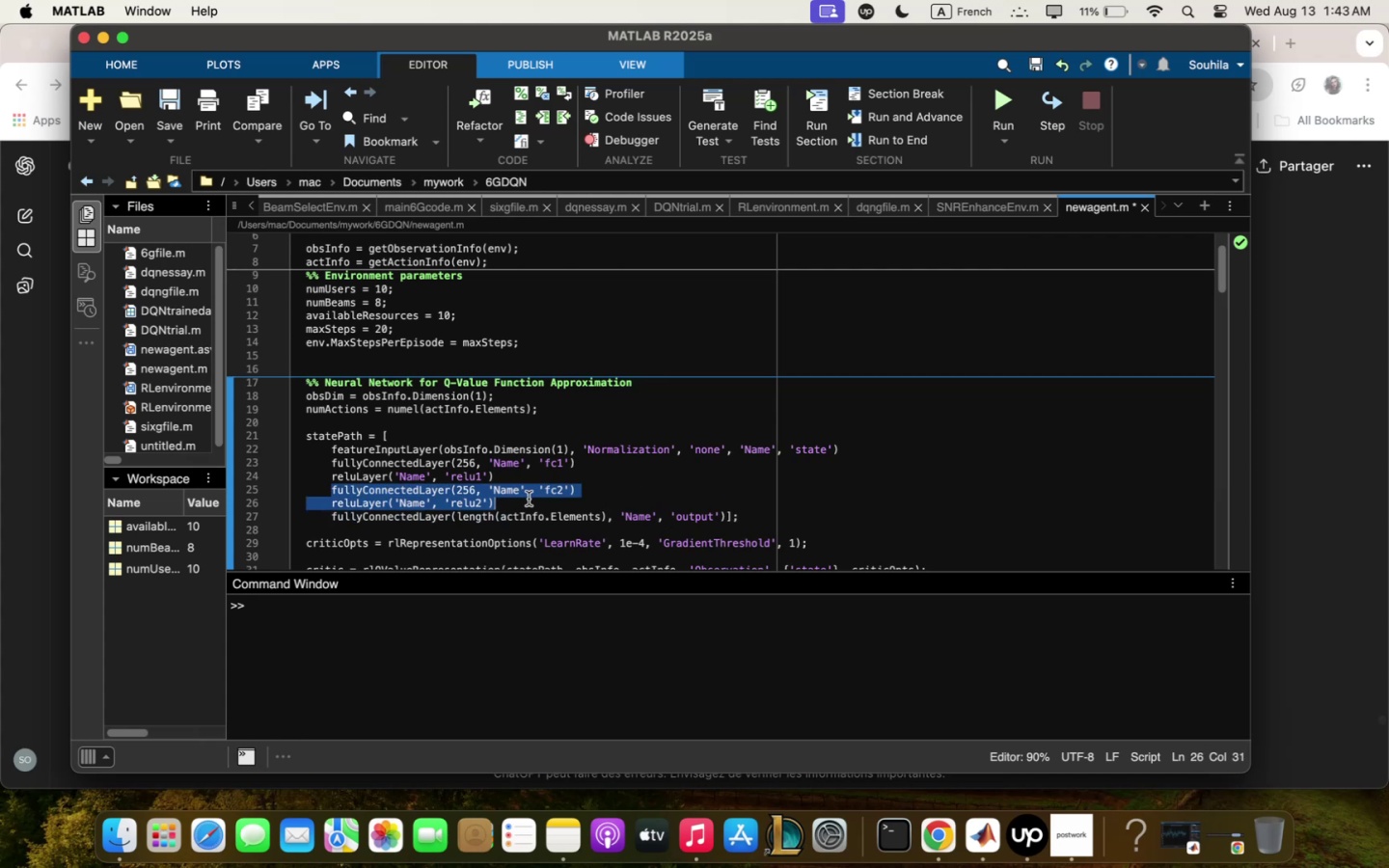 
left_click([529, 499])
 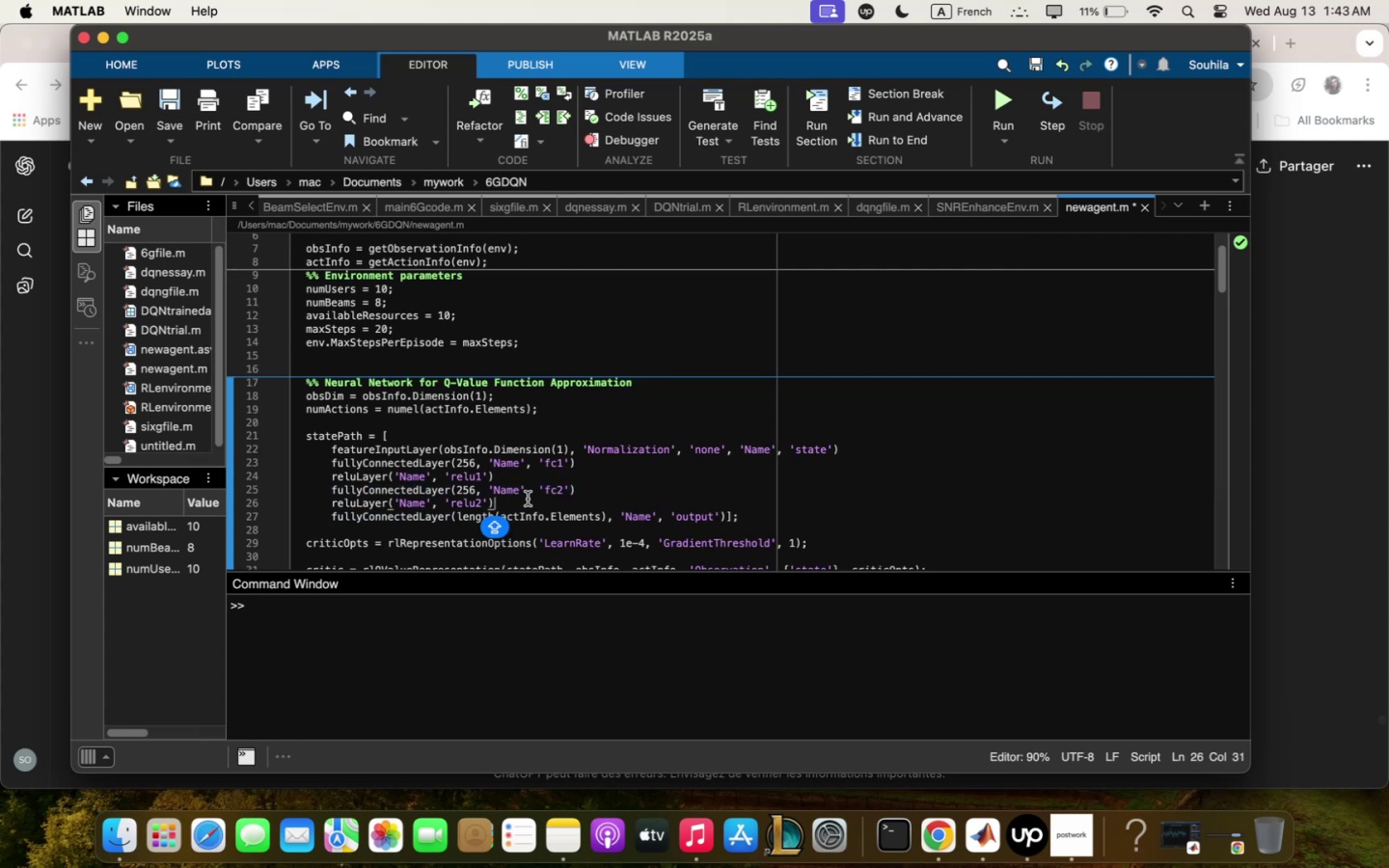 
key(Enter)
 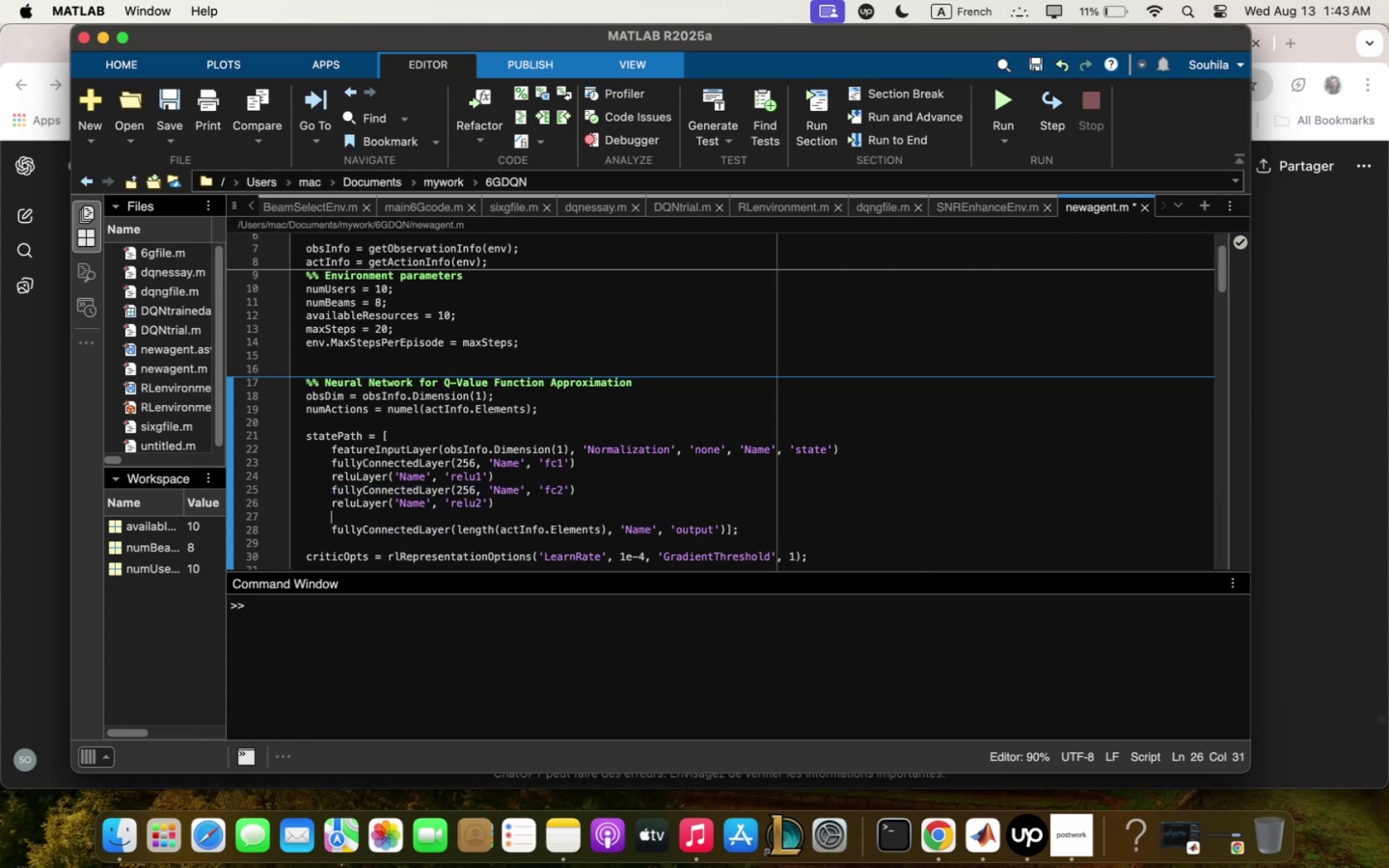 
key(Meta+CommandLeft)
 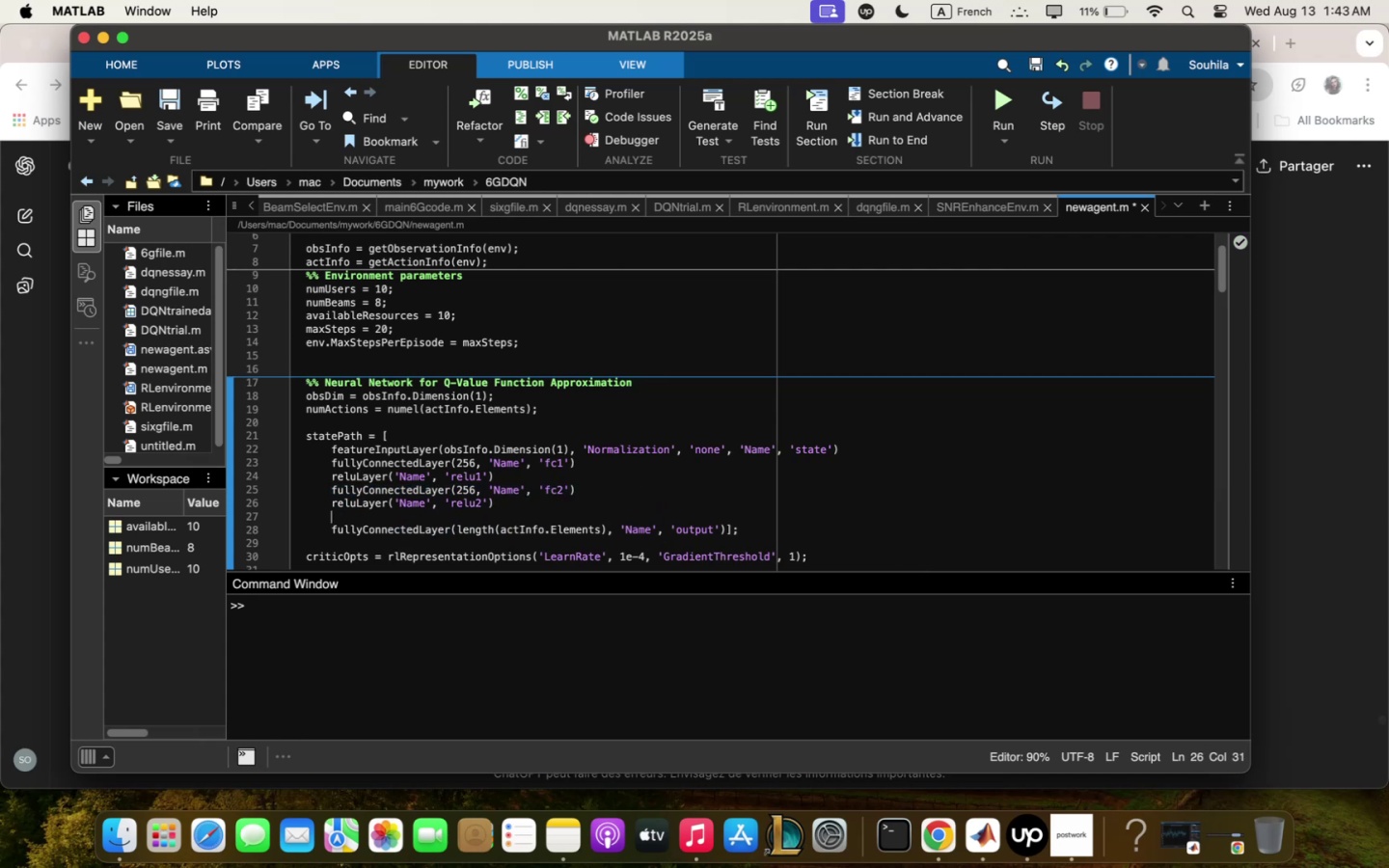 
key(Meta+V)
 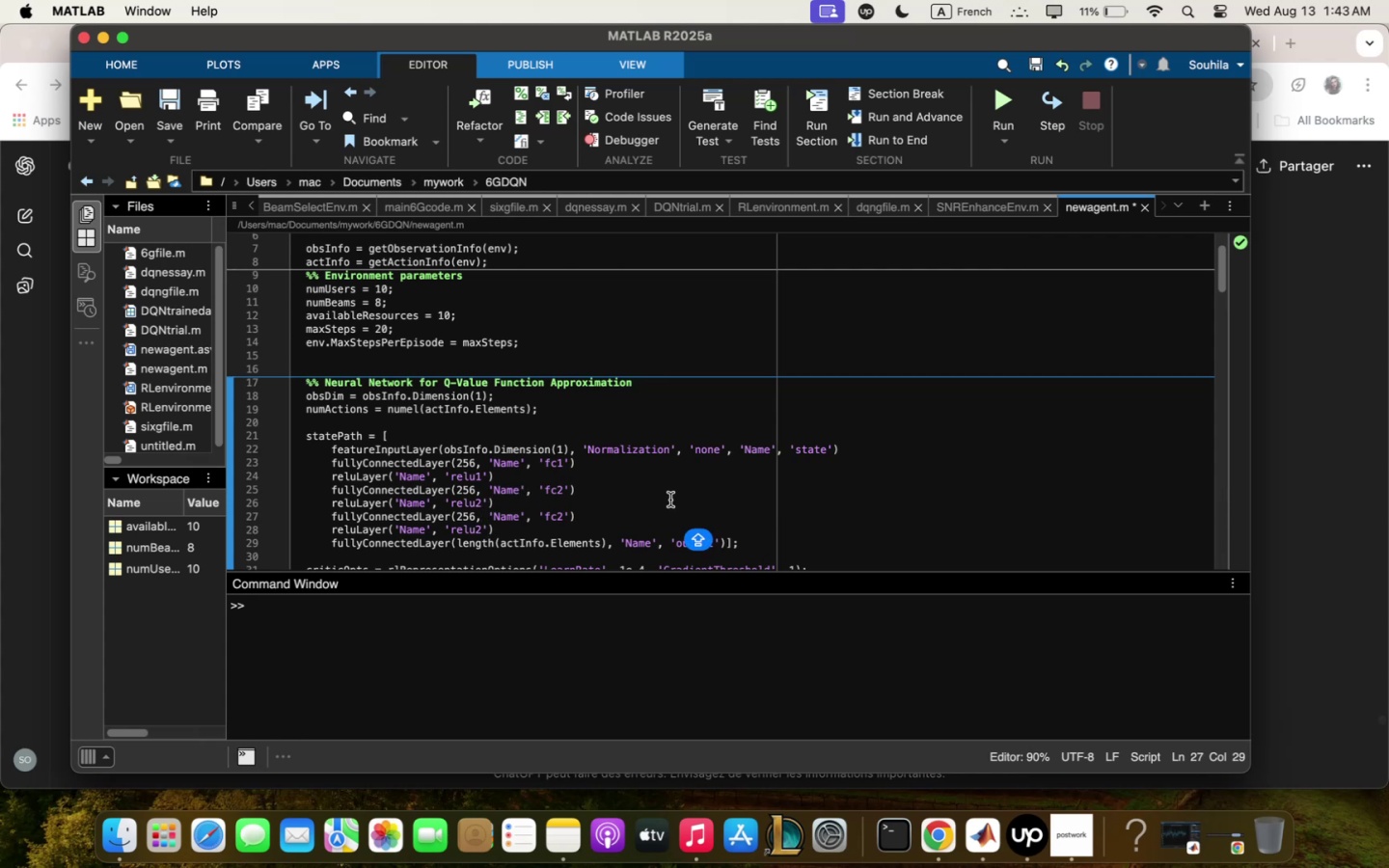 
wait(5.54)
 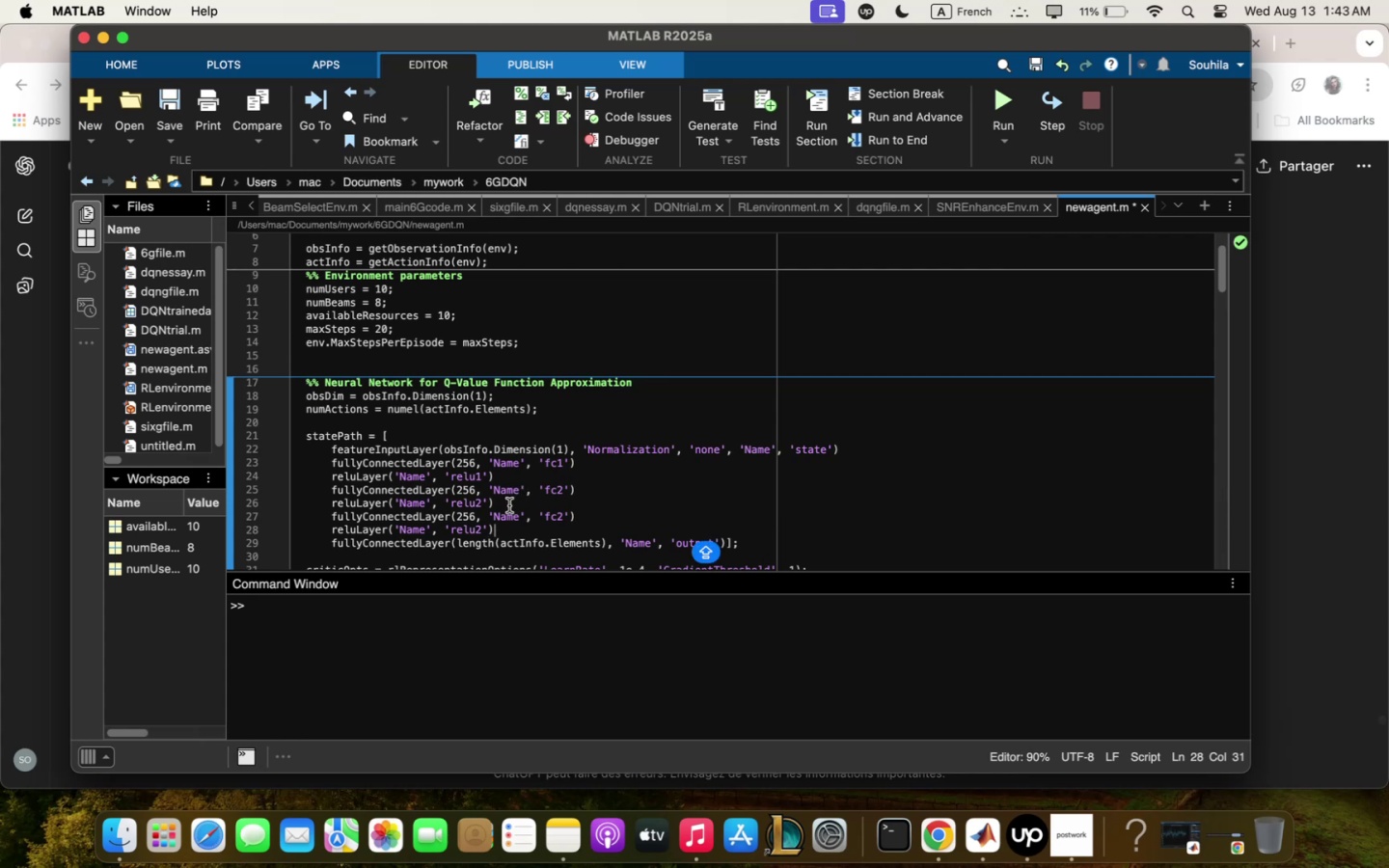 
key(ArrowLeft)
 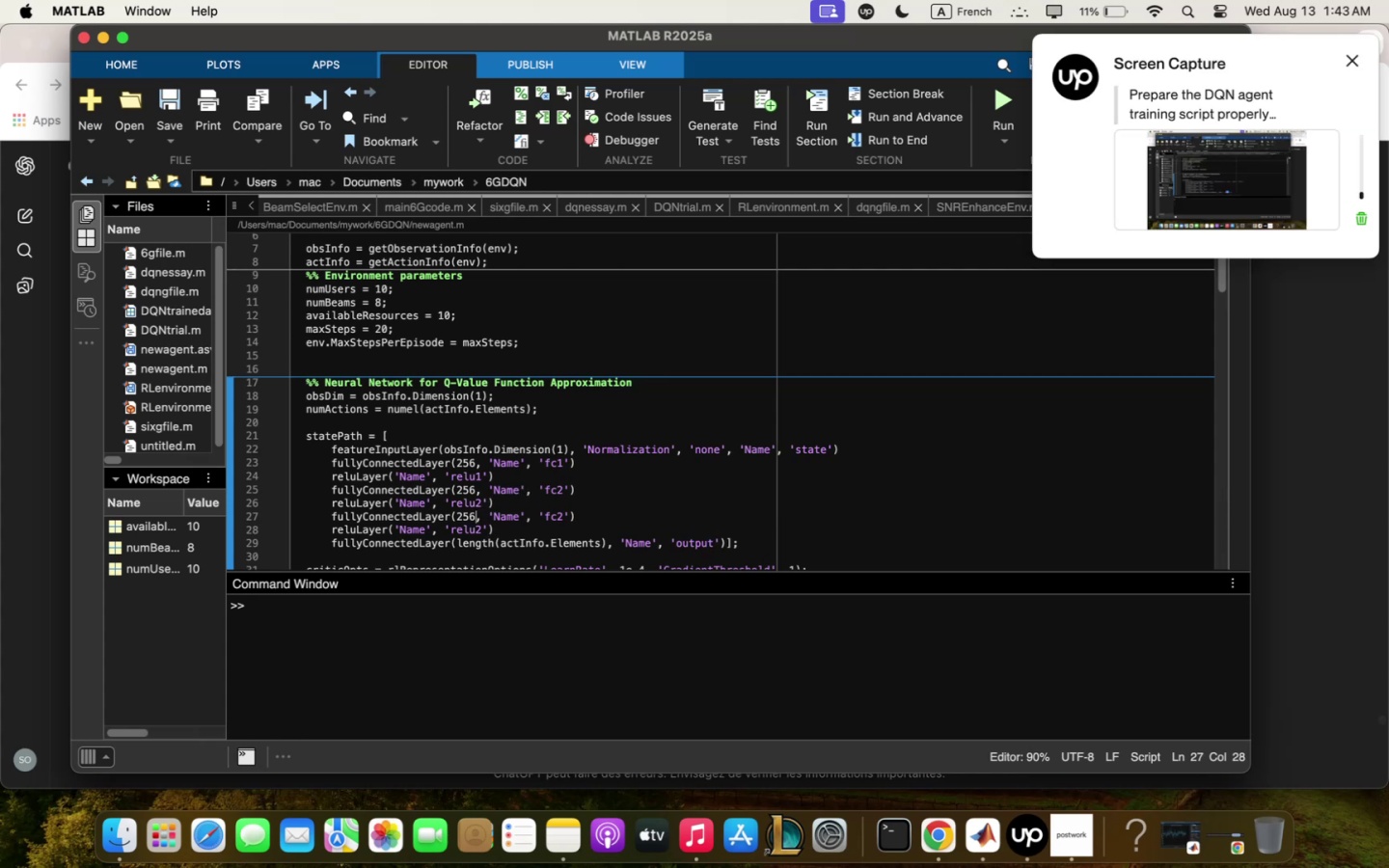 
key(Backspace)
key(Backspace)
key(Backspace)
type(!@*)
 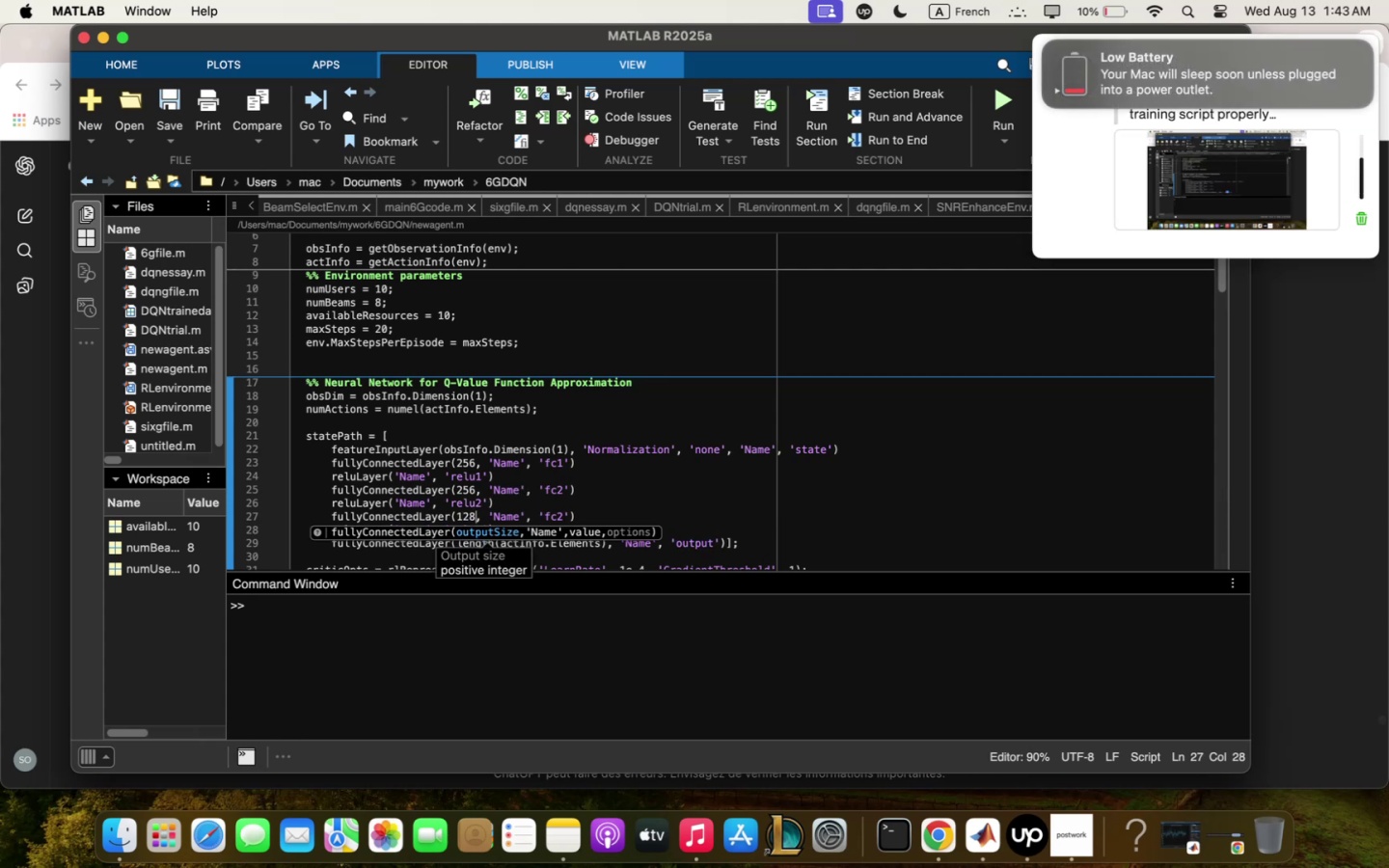 
wait(6.32)
 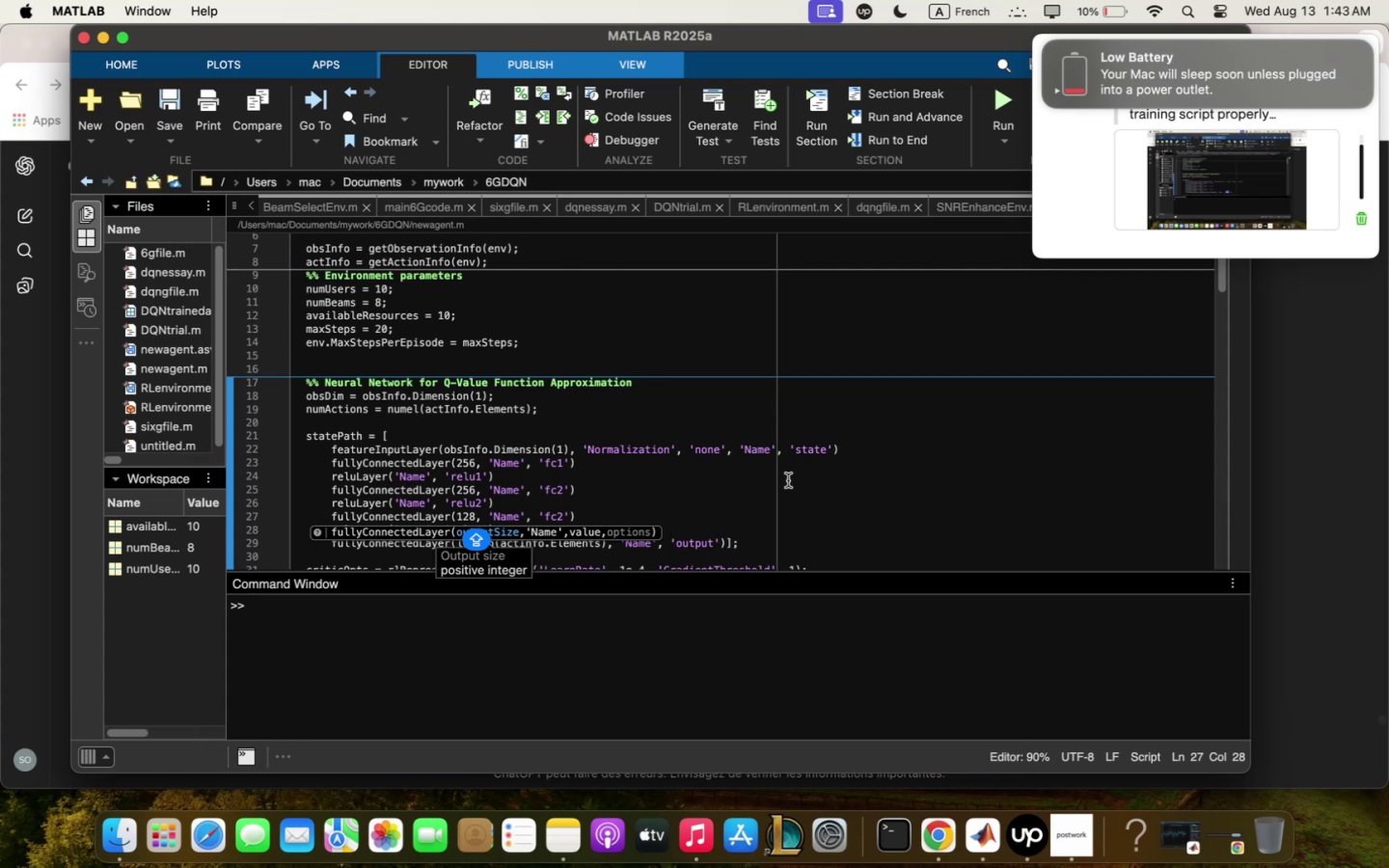 
left_click([564, 515])
 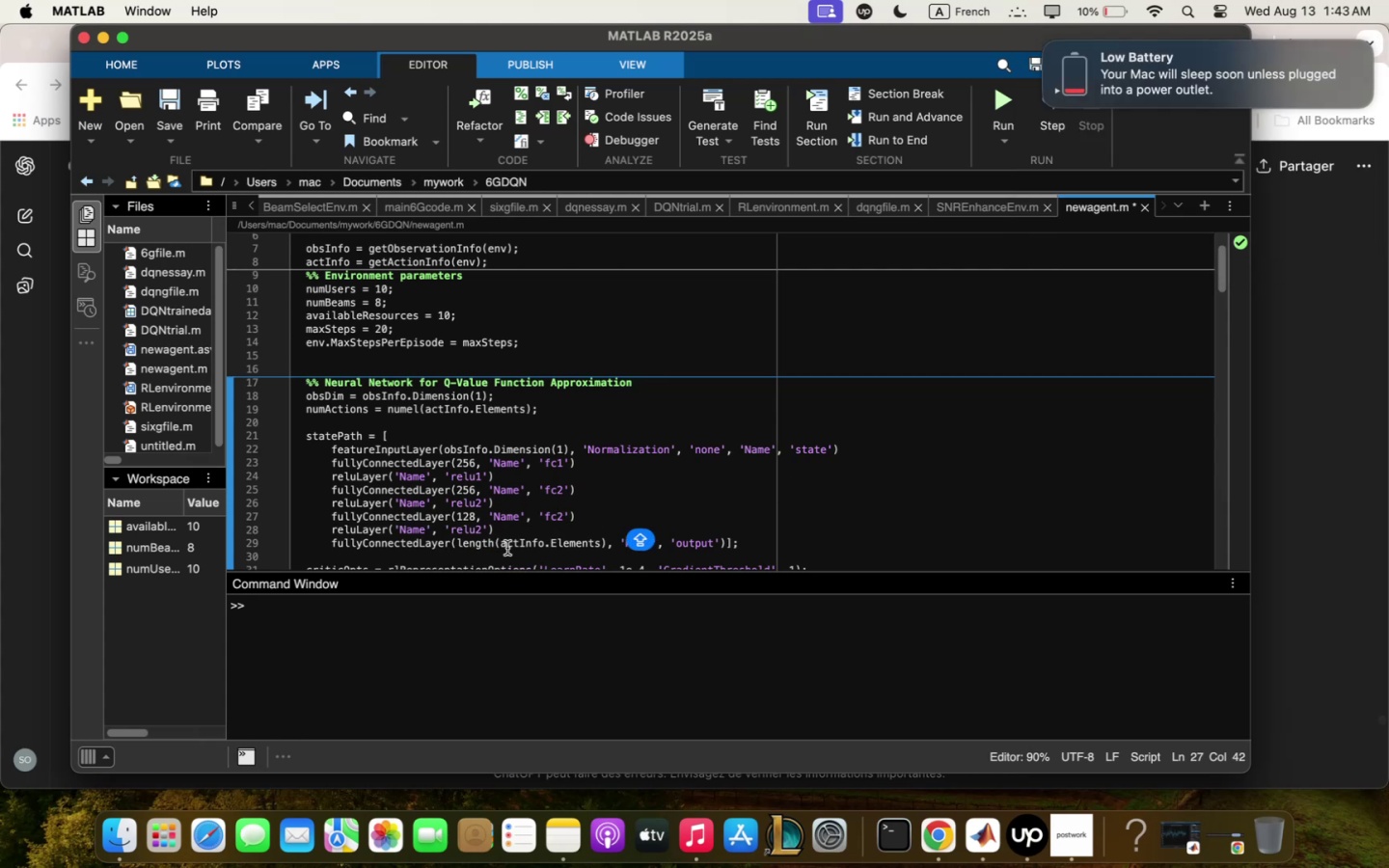 
key(Backspace)
 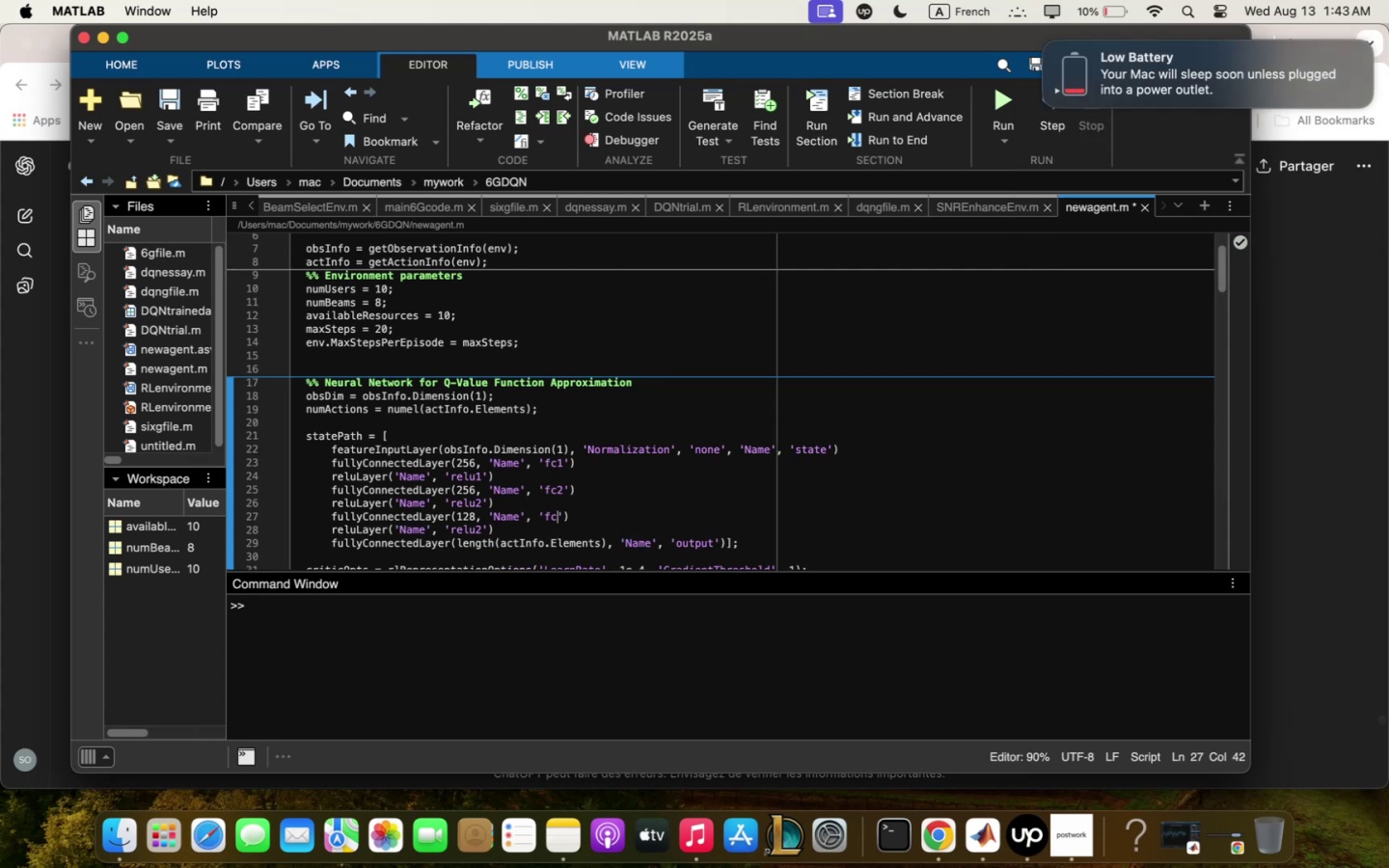 
key(Shift+3)
 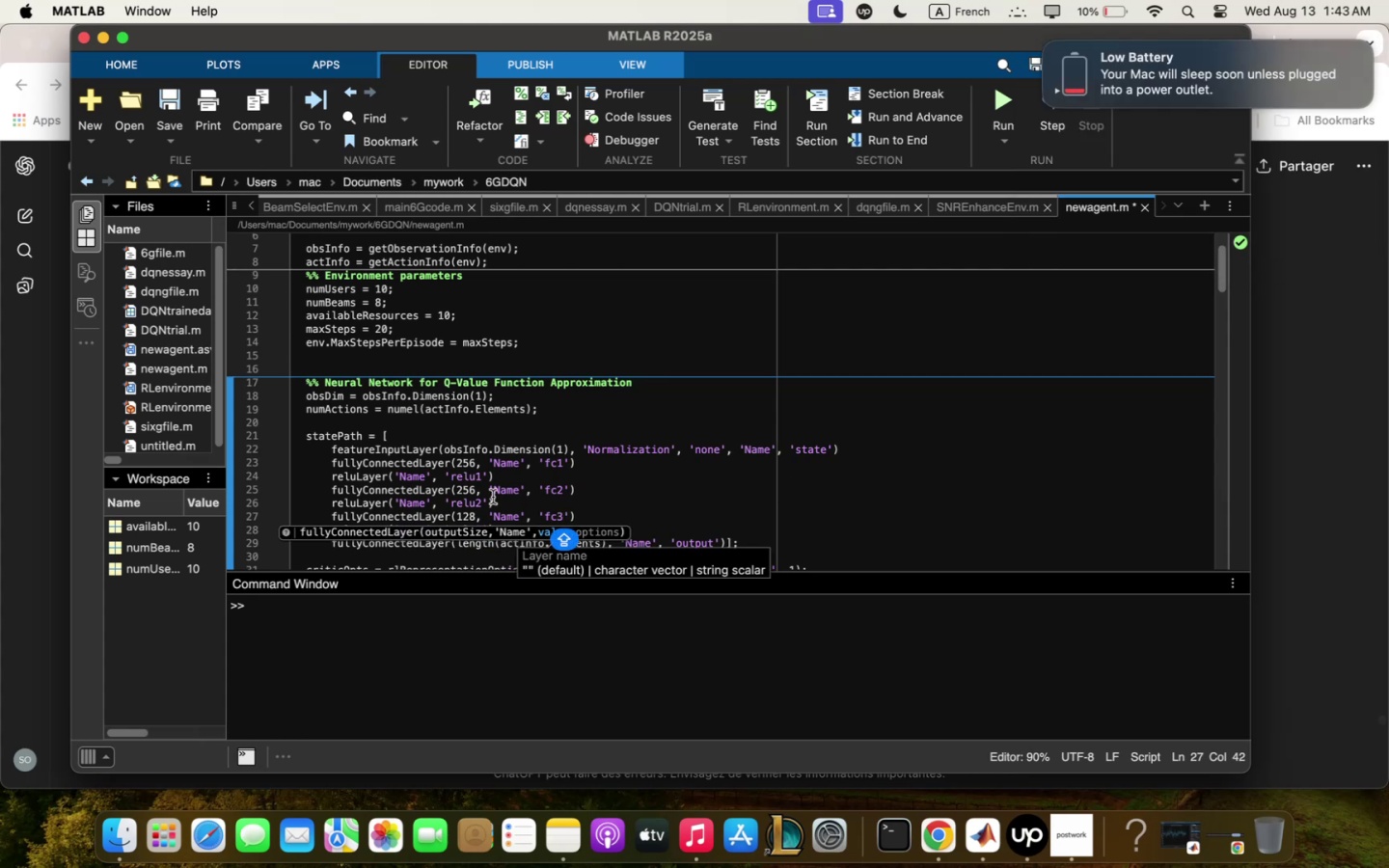 
left_click([510, 481])
 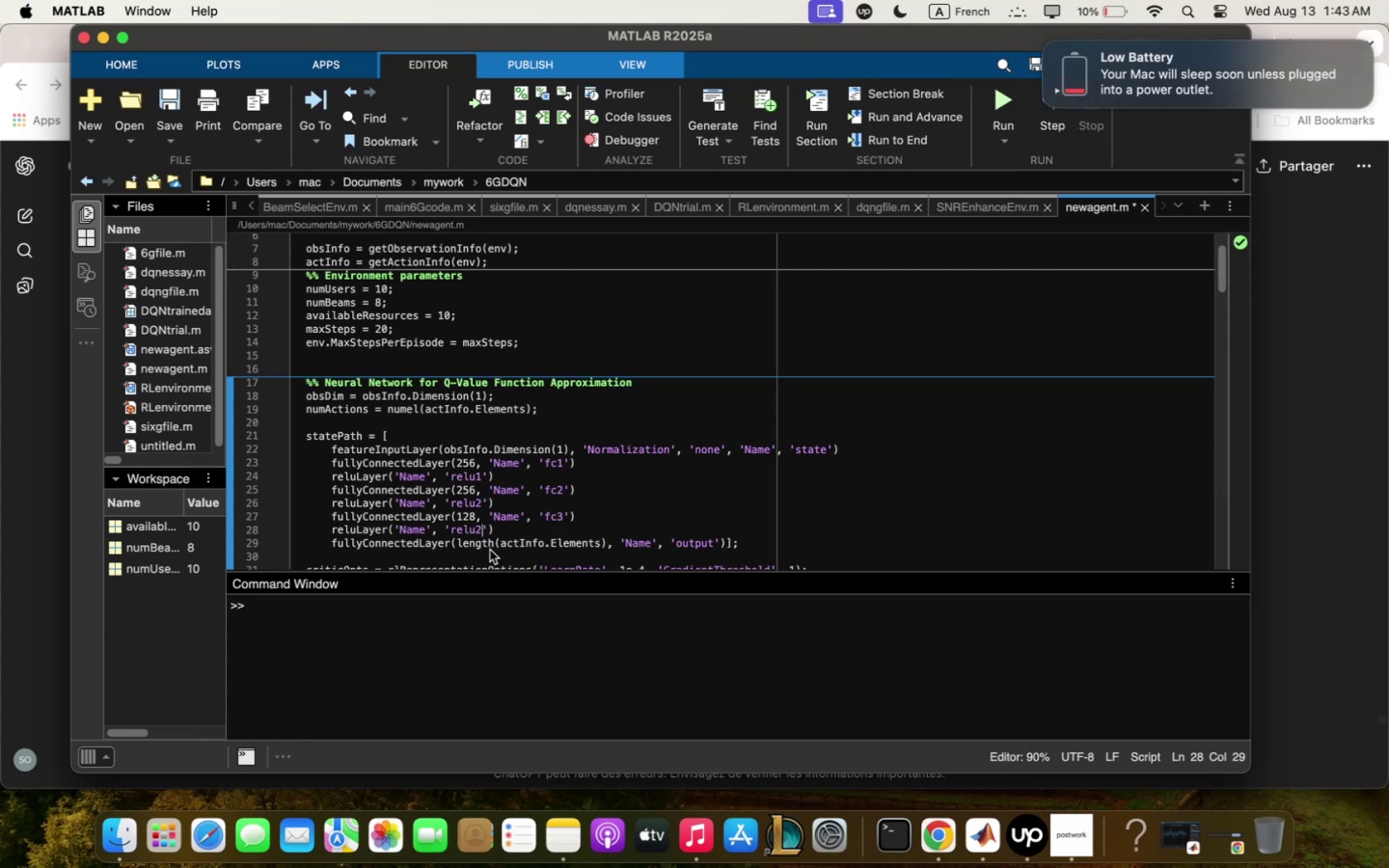 
key(Backspace)
 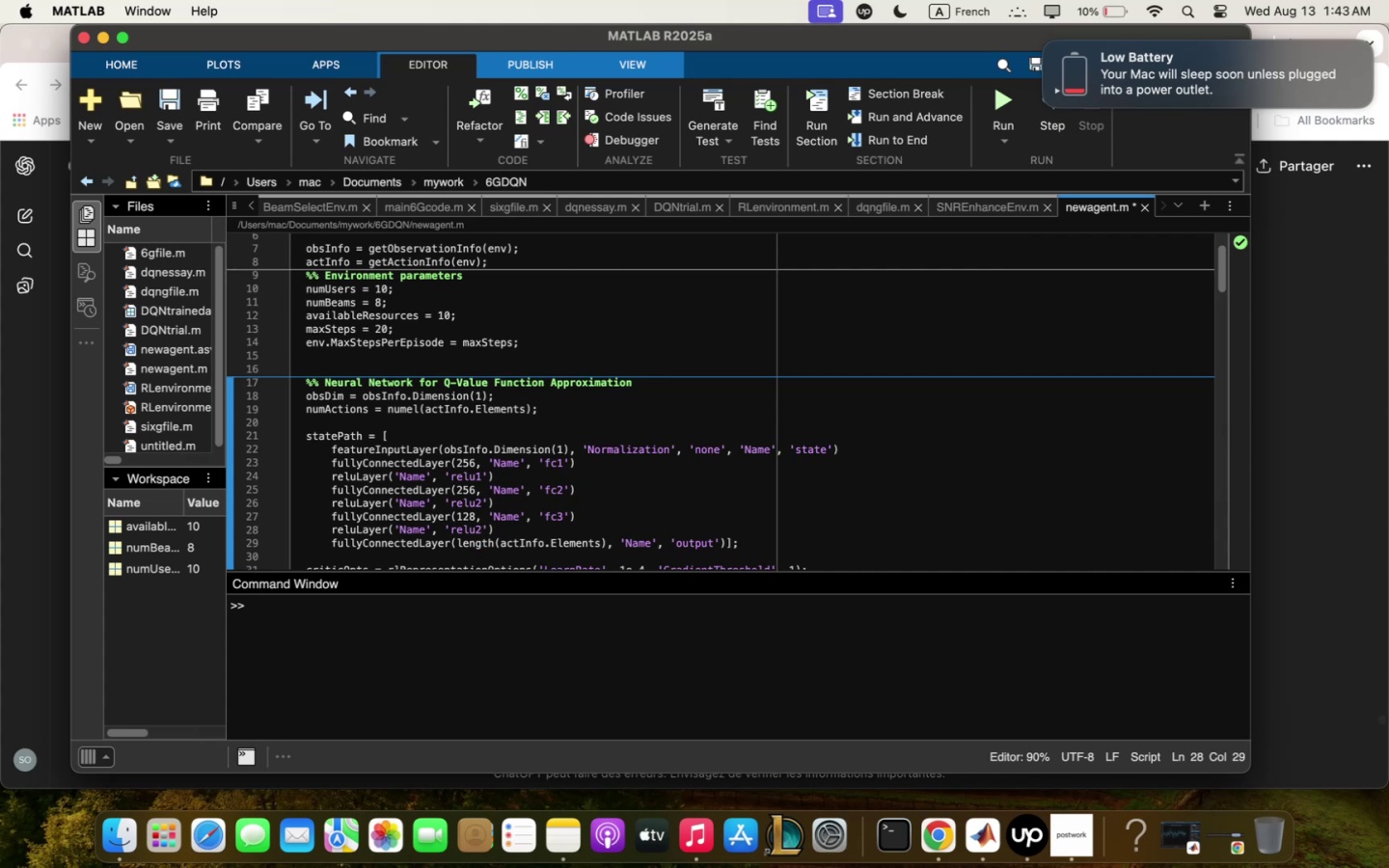 
key(Shift+3)
 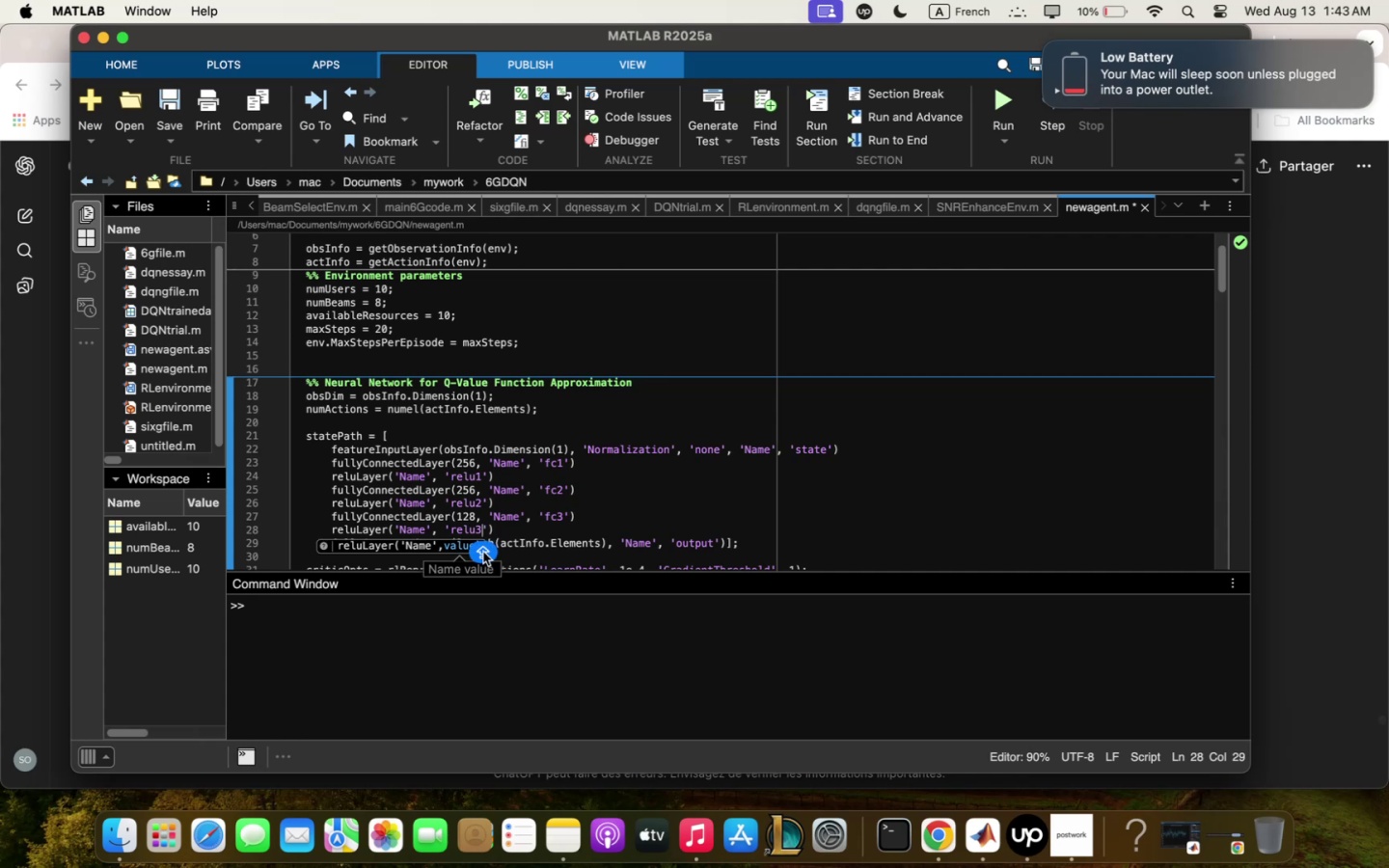 
left_click([580, 526])
 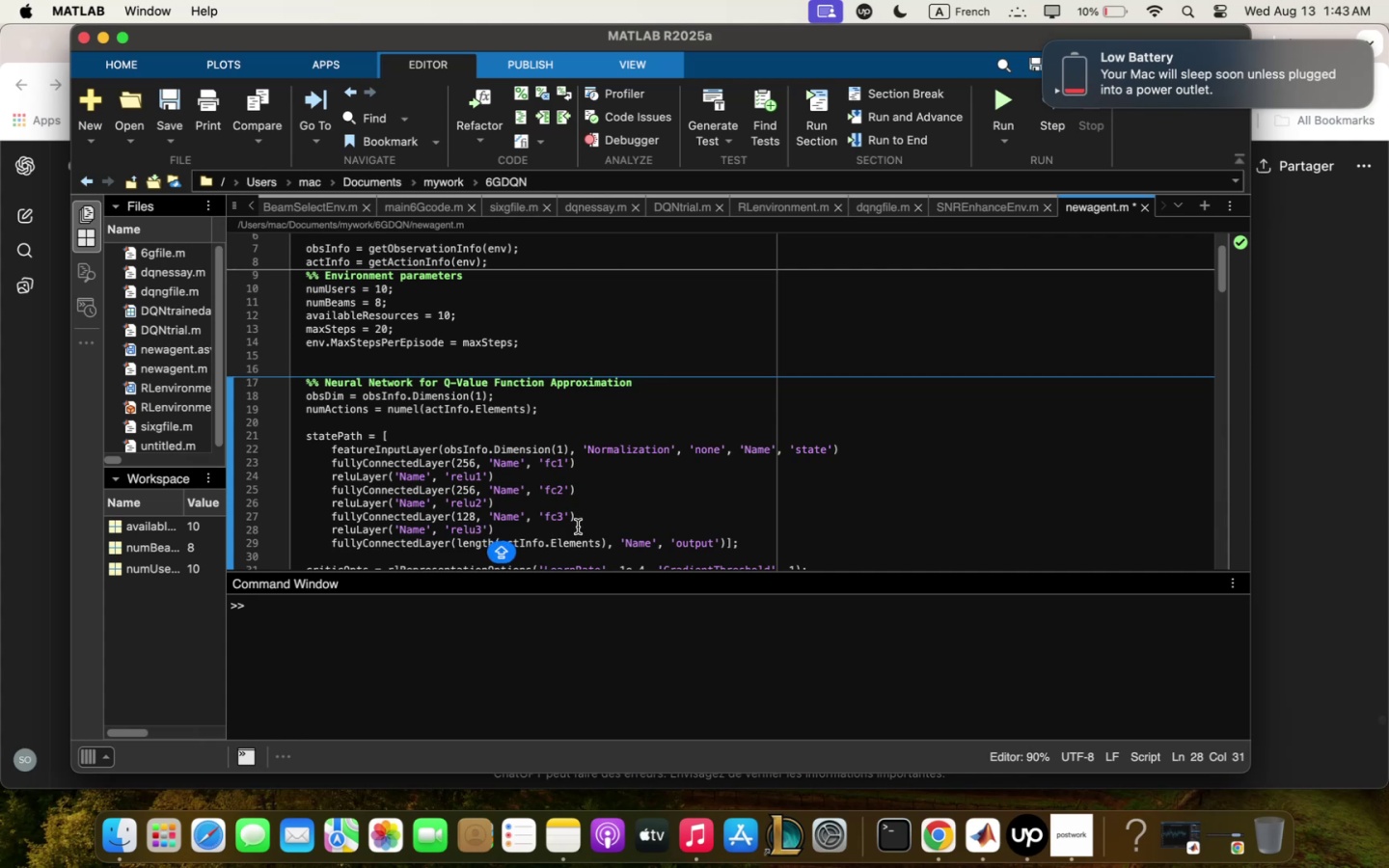 
scroll: coordinate [579, 516], scroll_direction: down, amount: 5.0
 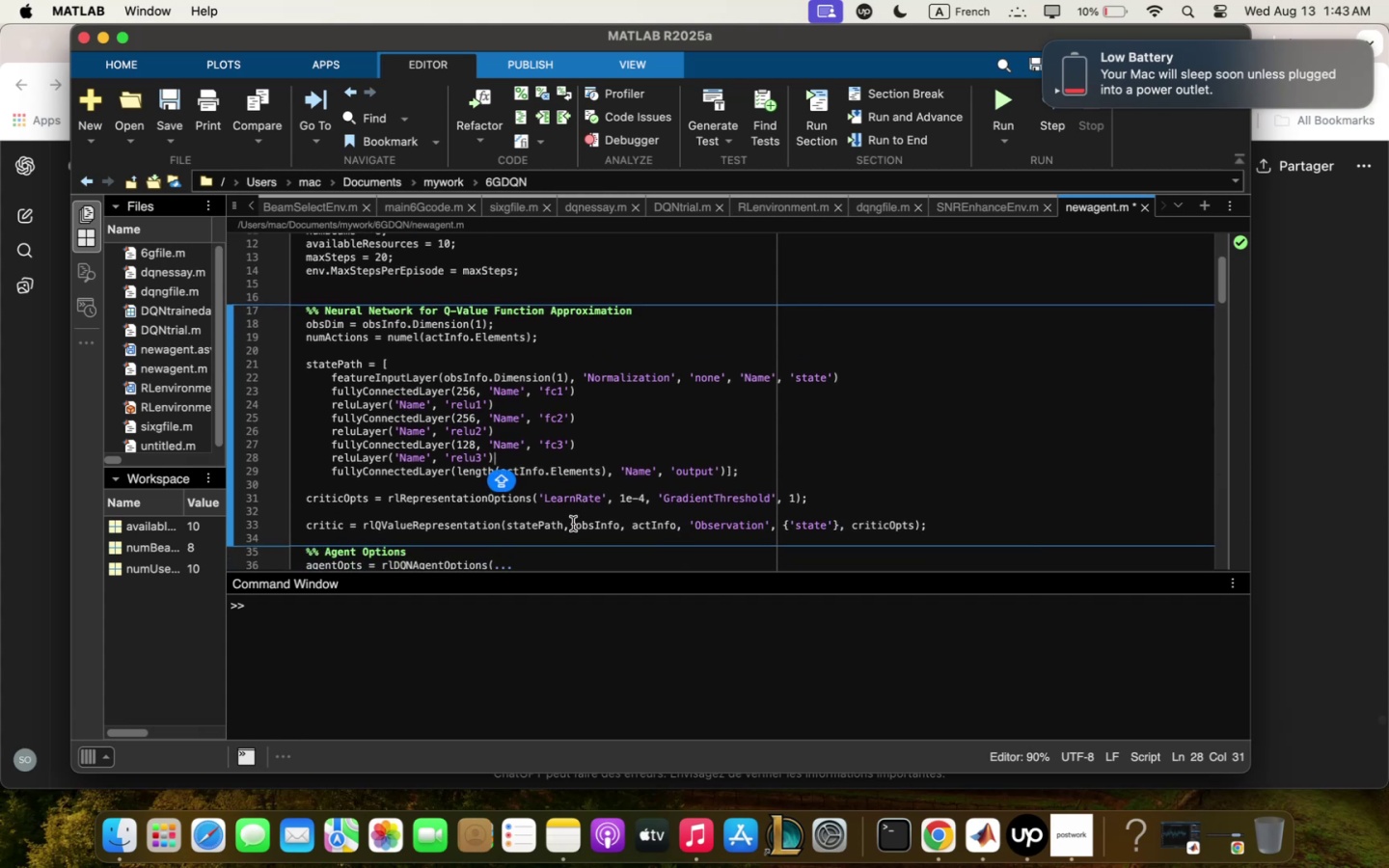 
left_click([553, 483])
 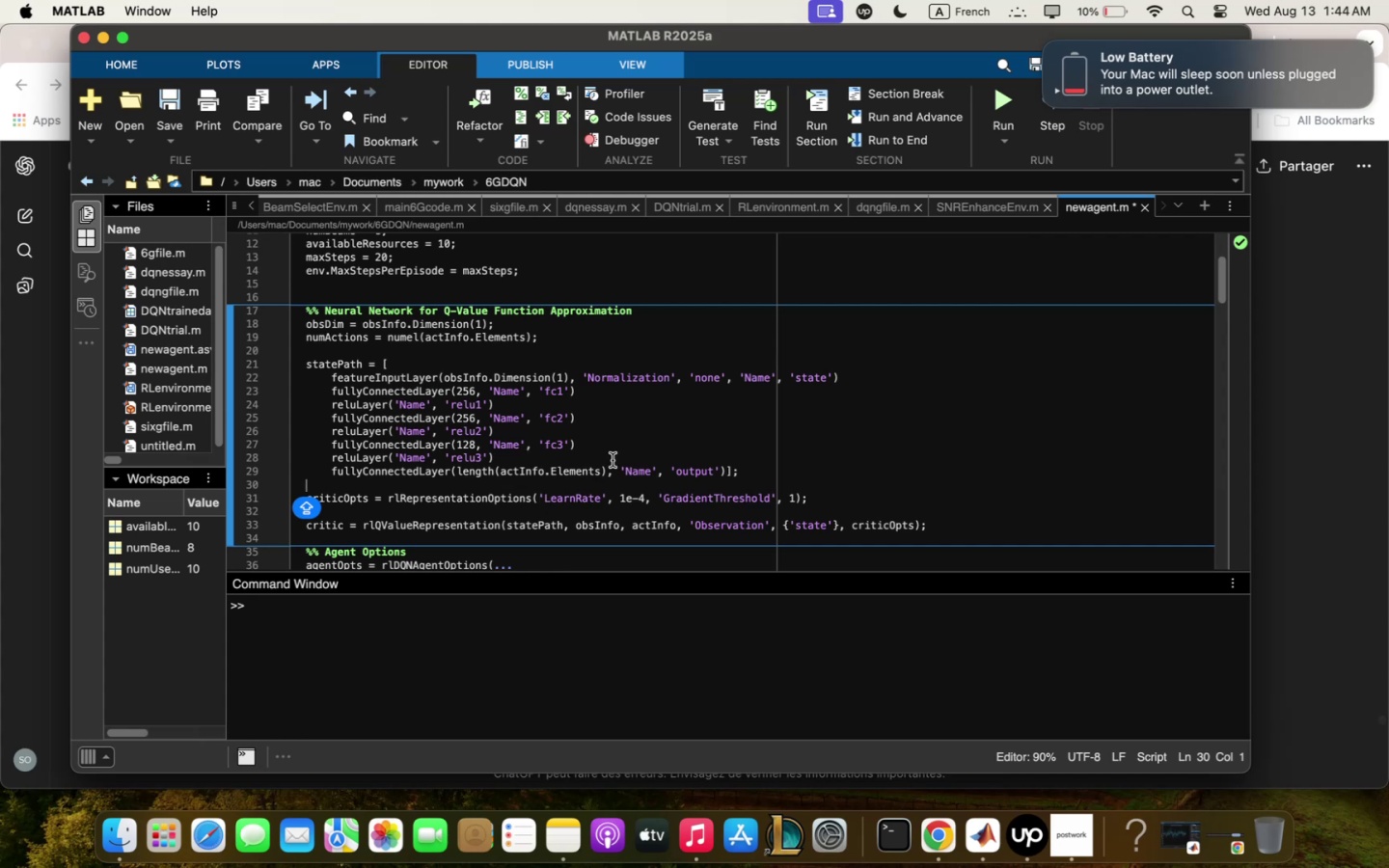 
wait(19.81)
 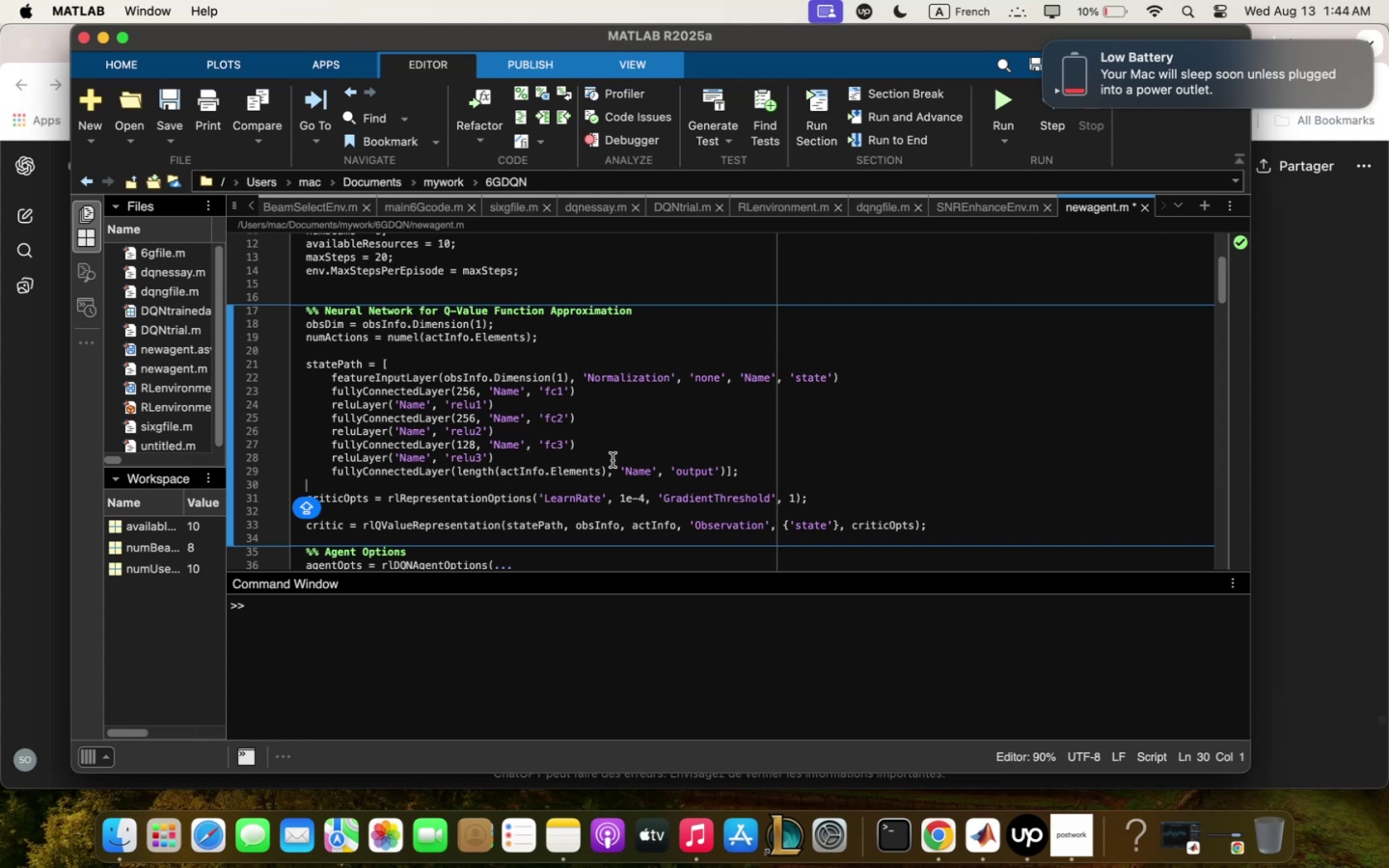 
scroll: coordinate [606, 466], scroll_direction: down, amount: 6.0
 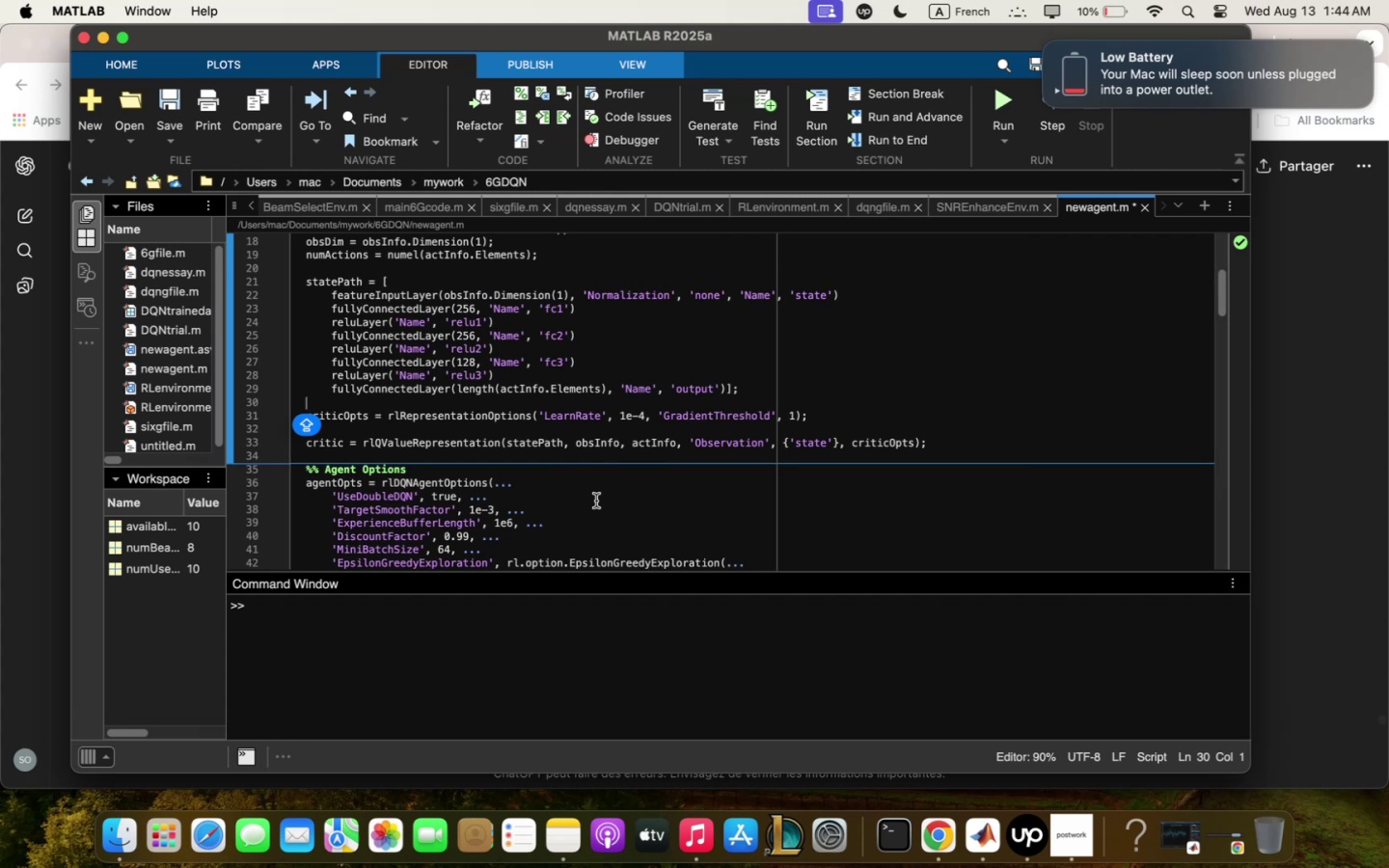 
wait(12.57)
 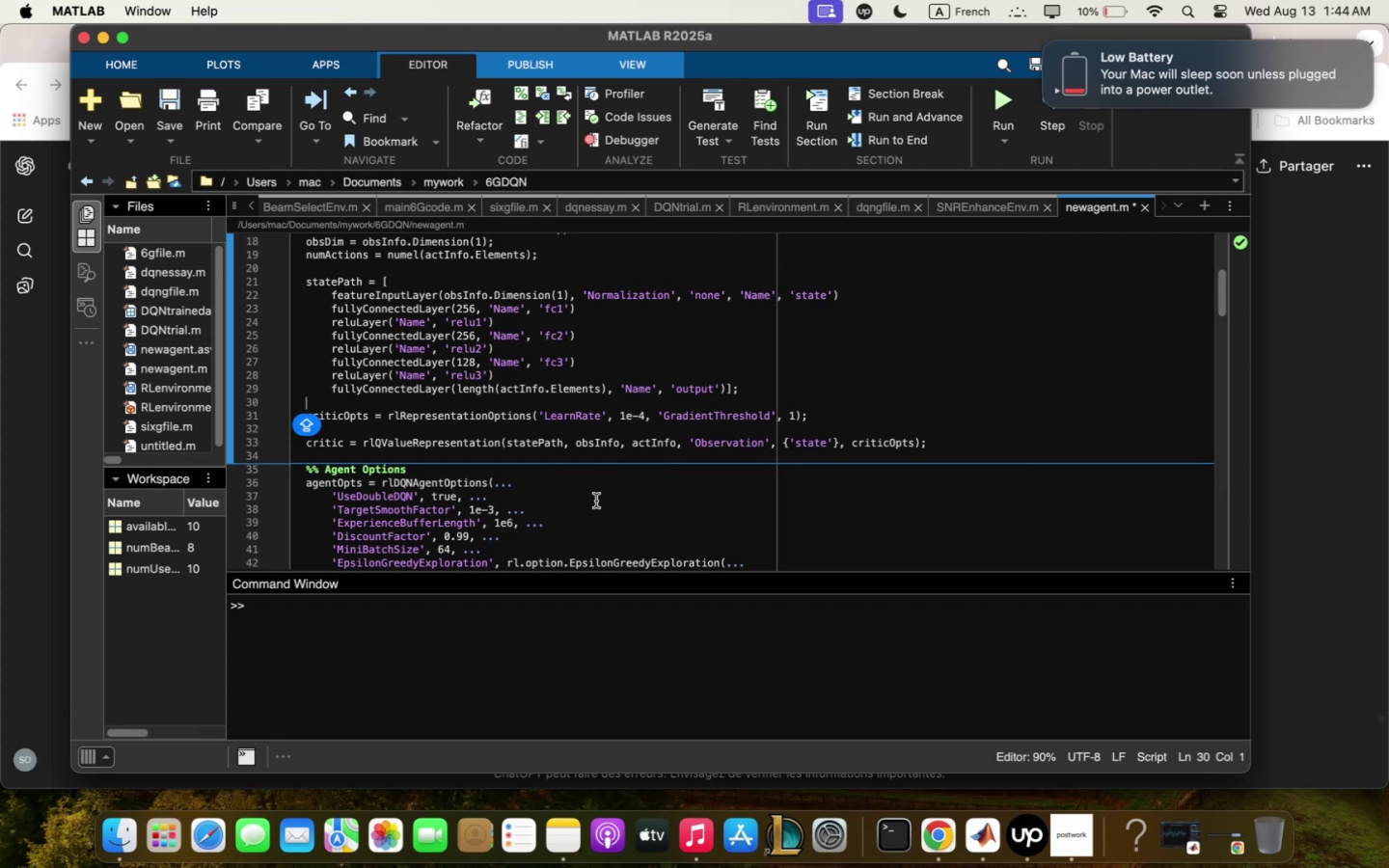 
scroll: coordinate [598, 485], scroll_direction: down, amount: 5.0
 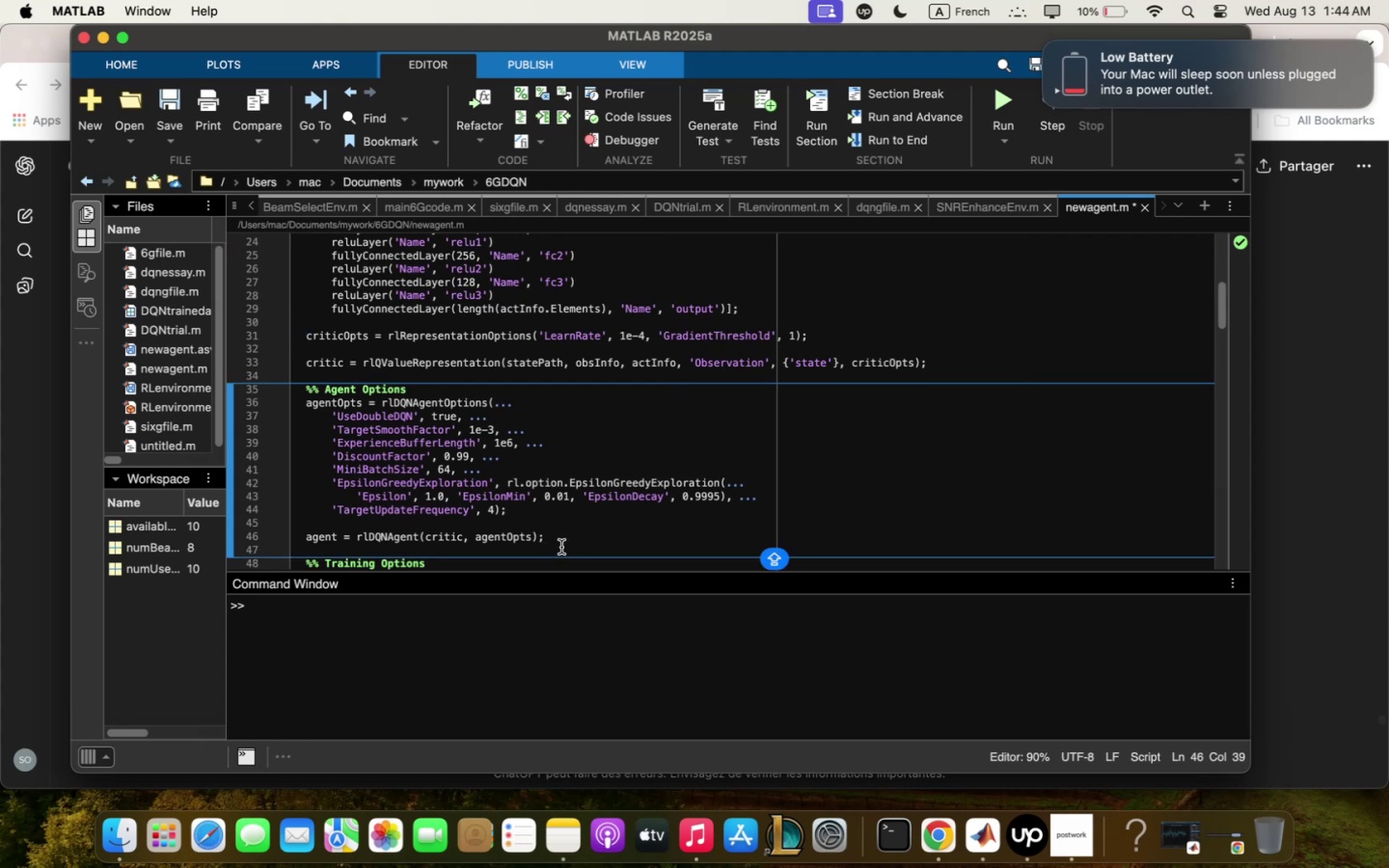 
wait(29.78)
 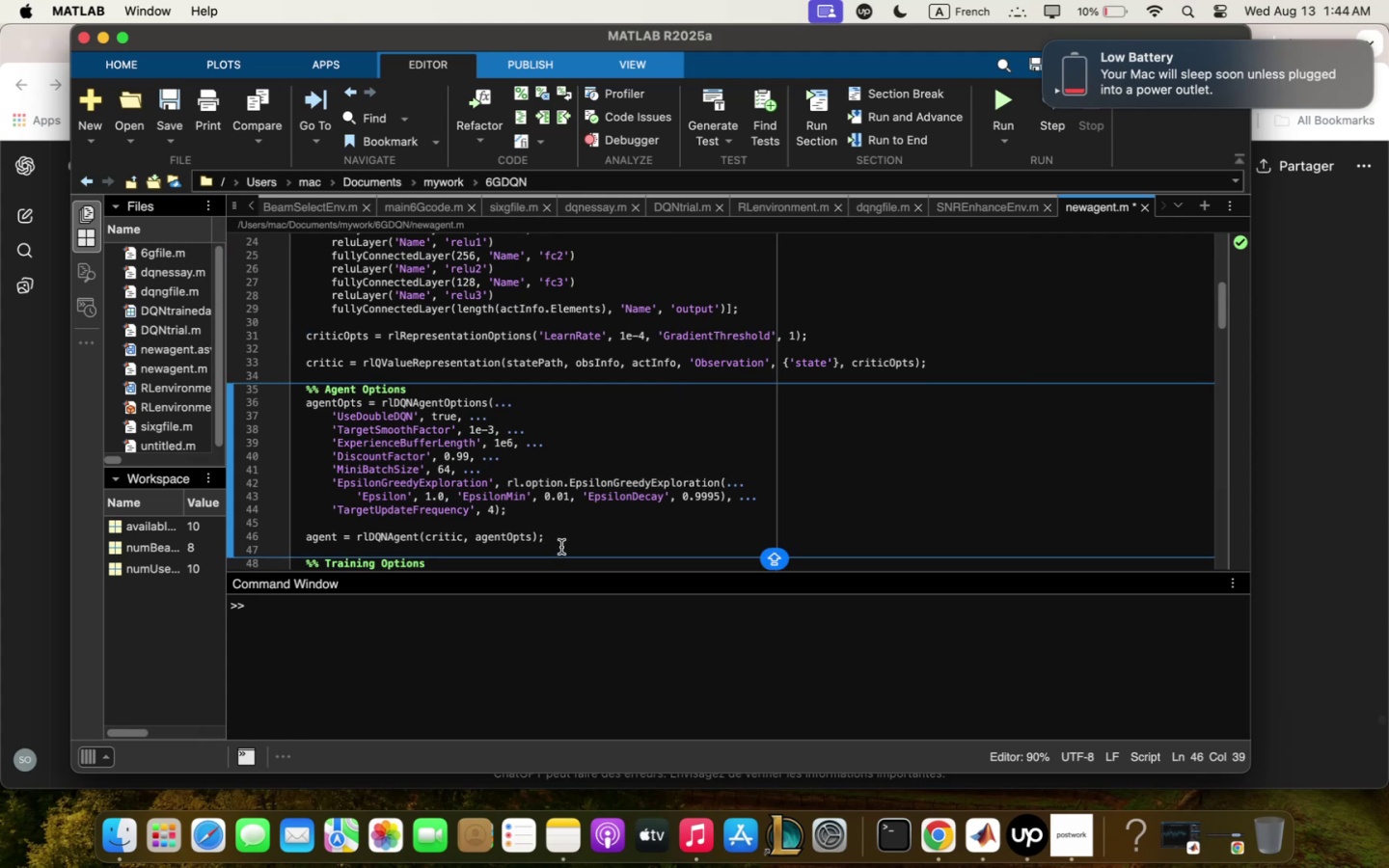 
scroll: coordinate [563, 540], scroll_direction: down, amount: 5.0
 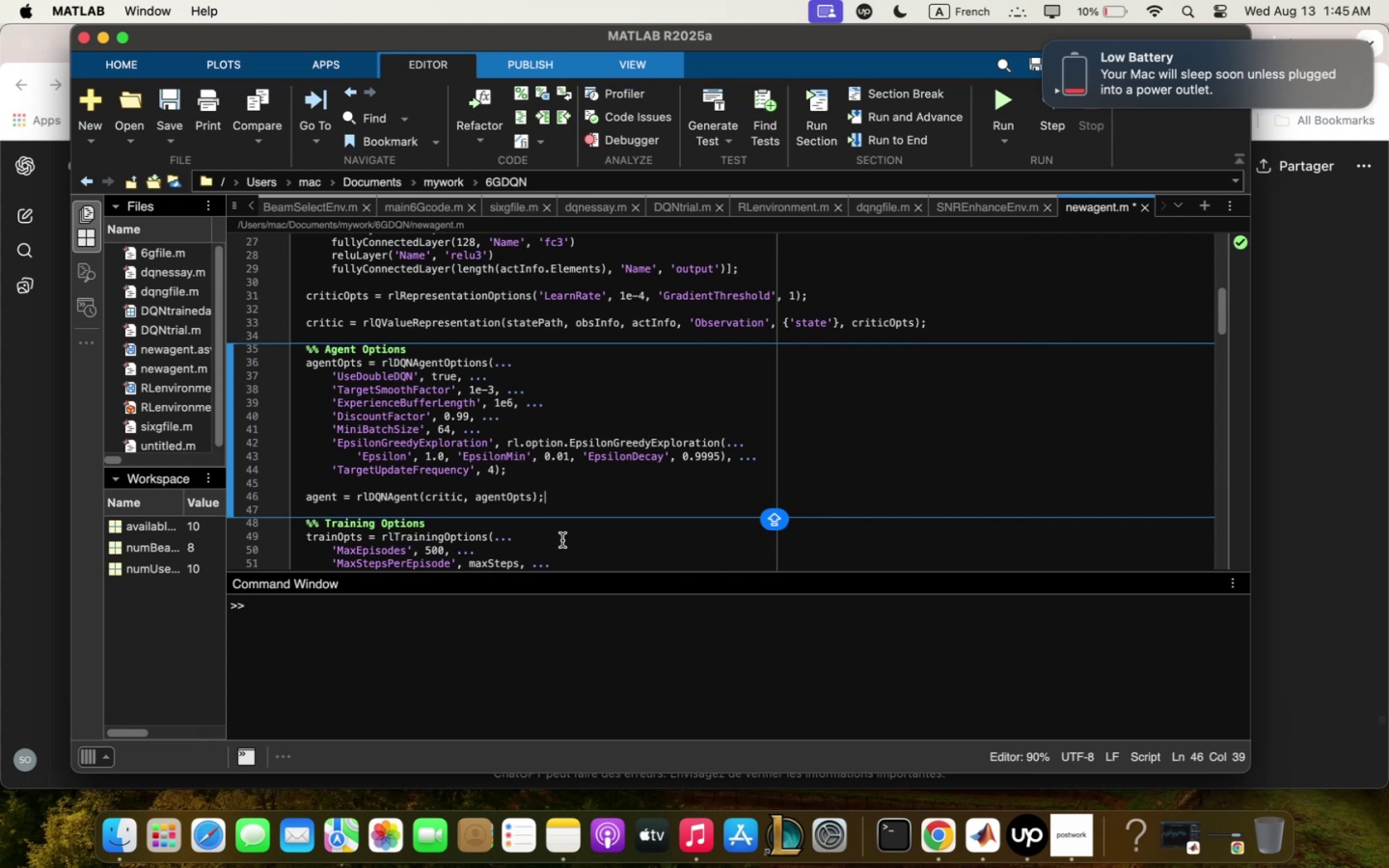 
wait(12.77)
 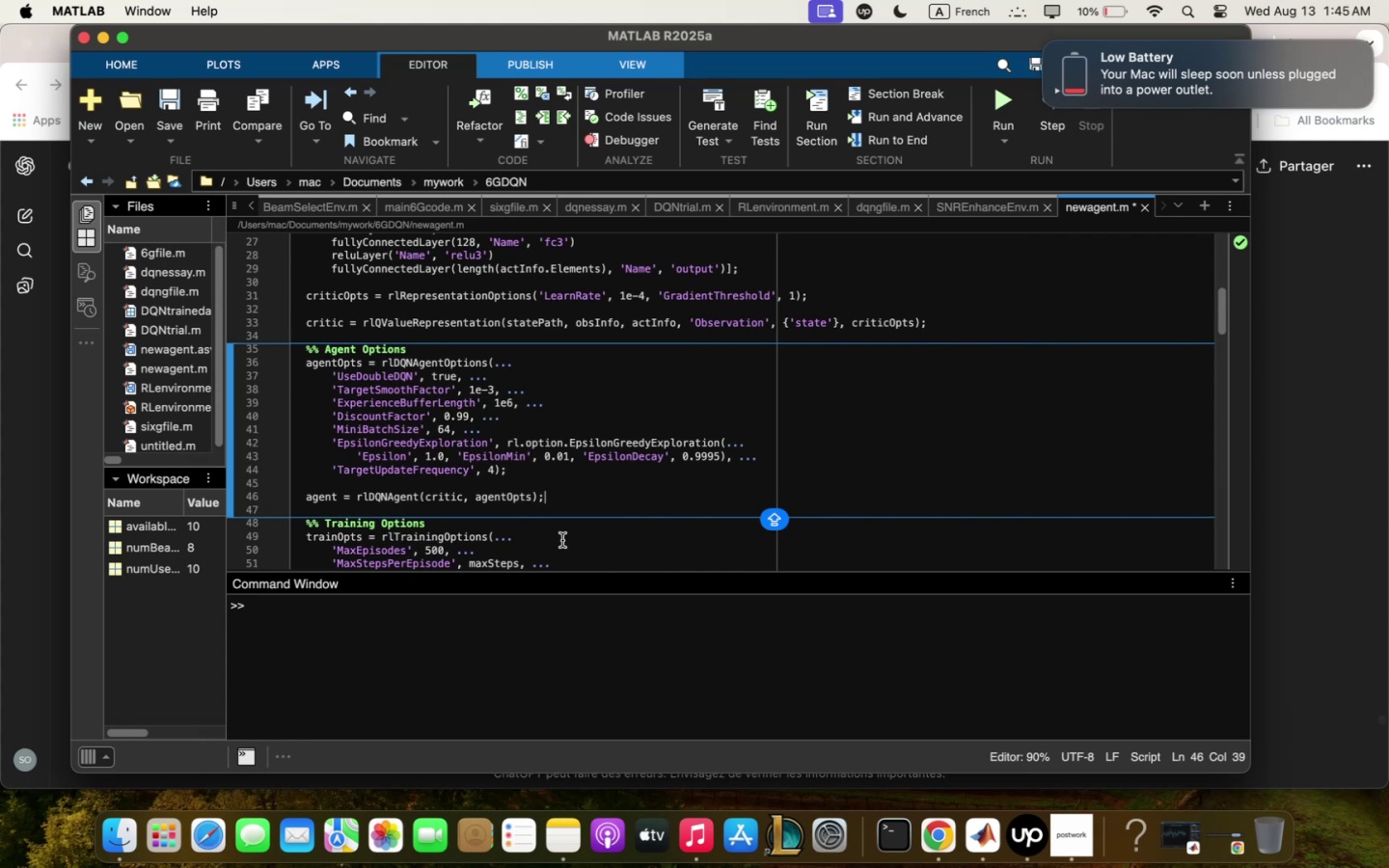 
scroll: coordinate [561, 536], scroll_direction: down, amount: 17.0
 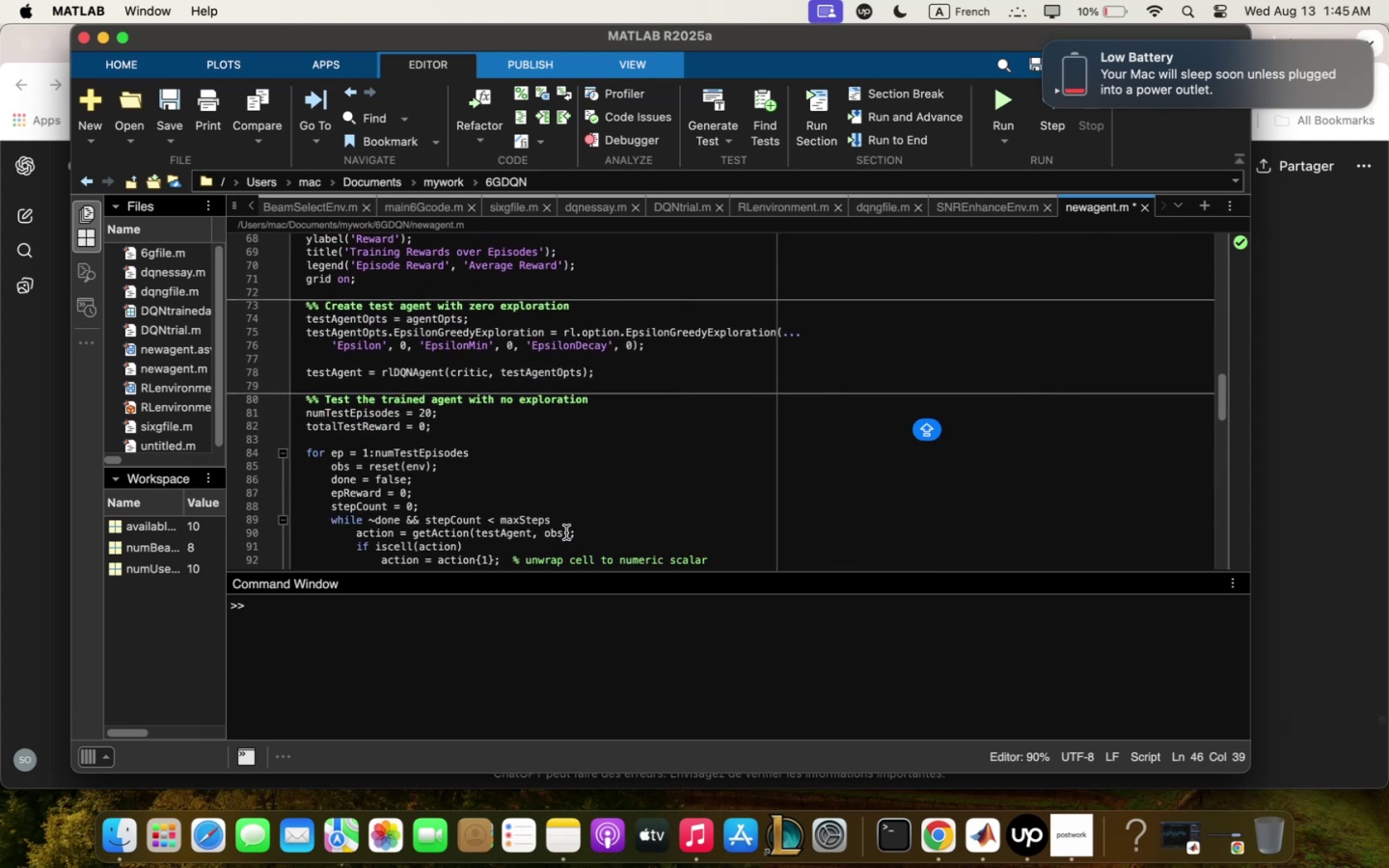 
scroll: coordinate [563, 532], scroll_direction: up, amount: 11.0
 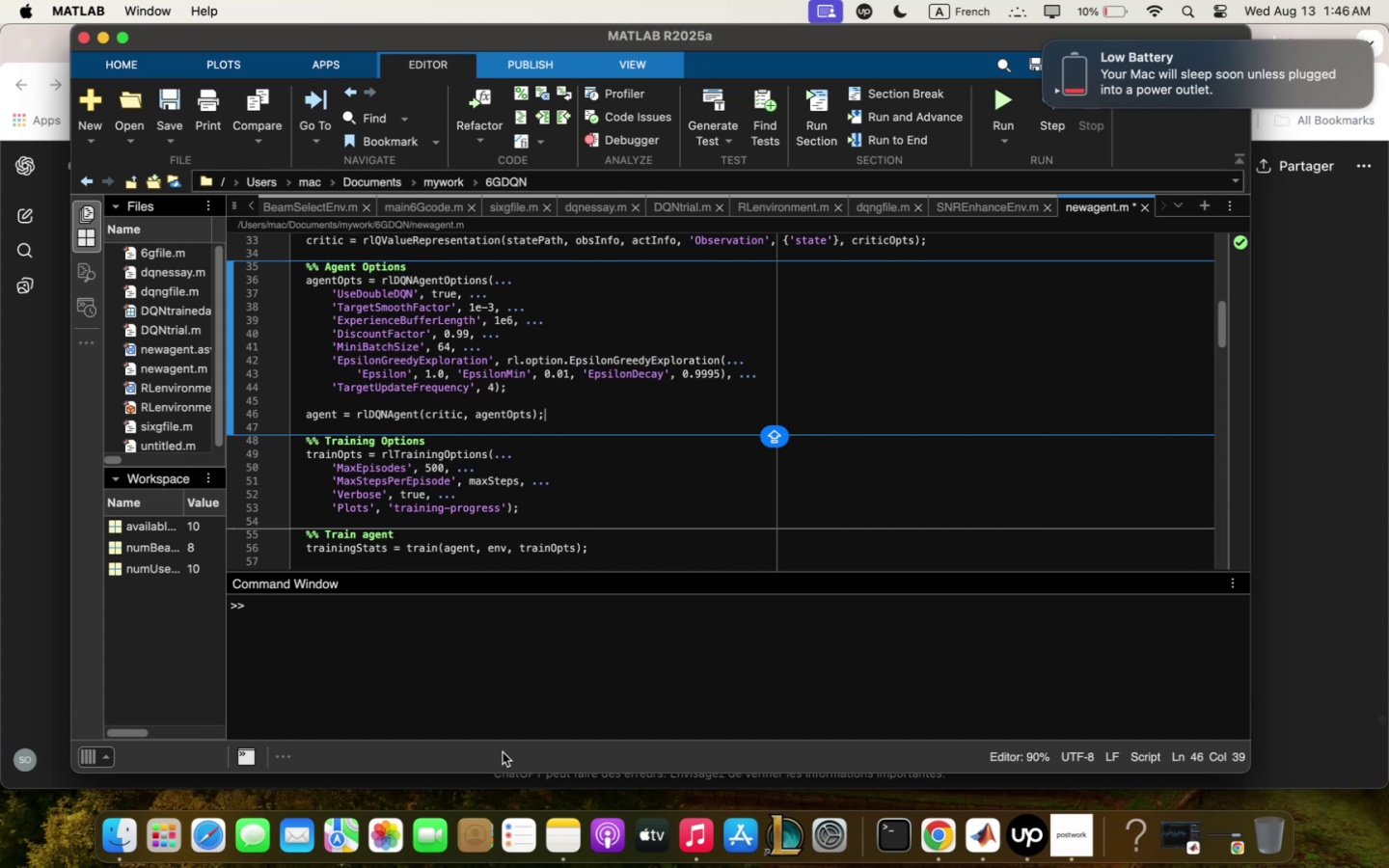 
wait(40.46)
 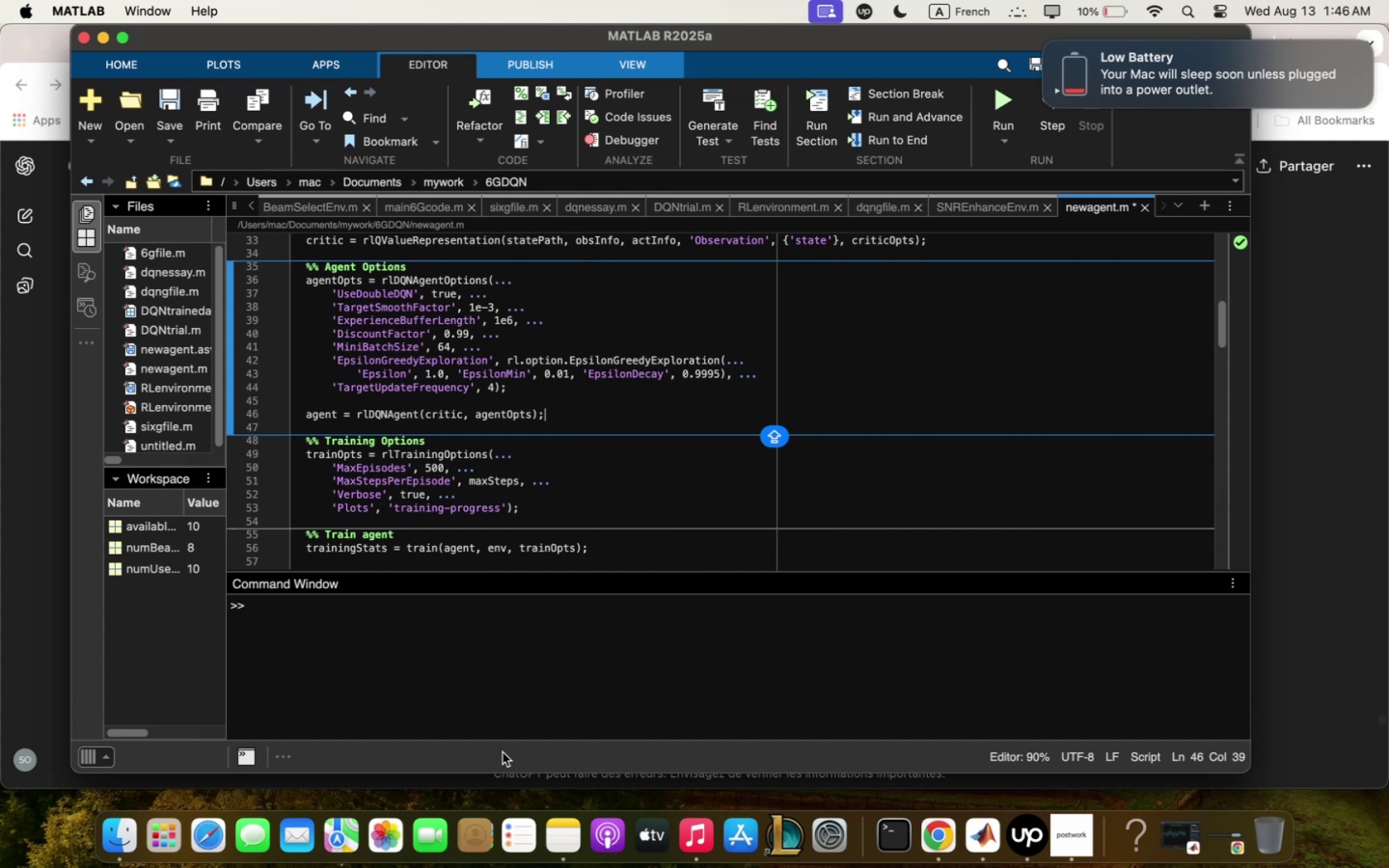 
scroll: coordinate [671, 533], scroll_direction: down, amount: 2.0
 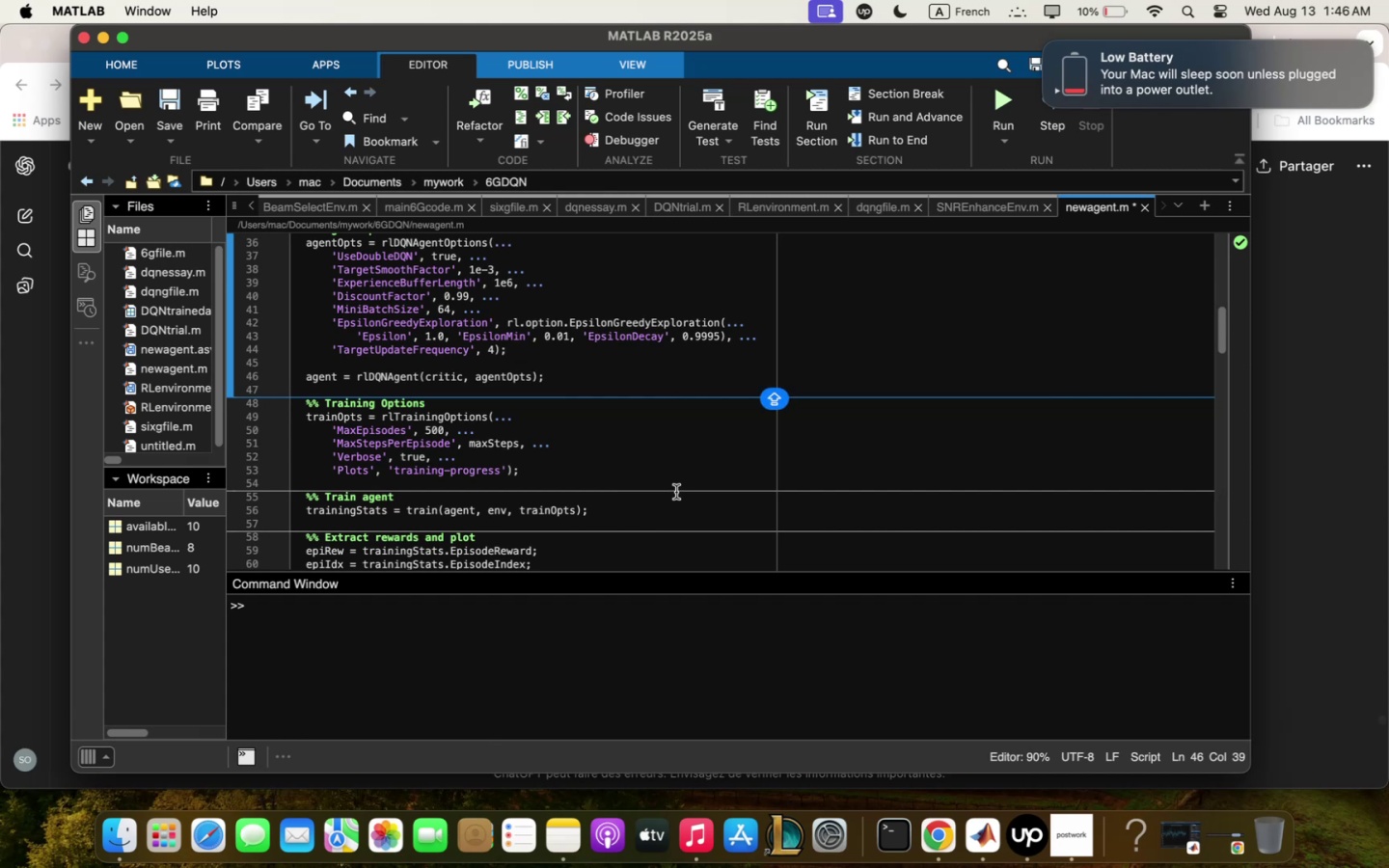 
wait(6.11)
 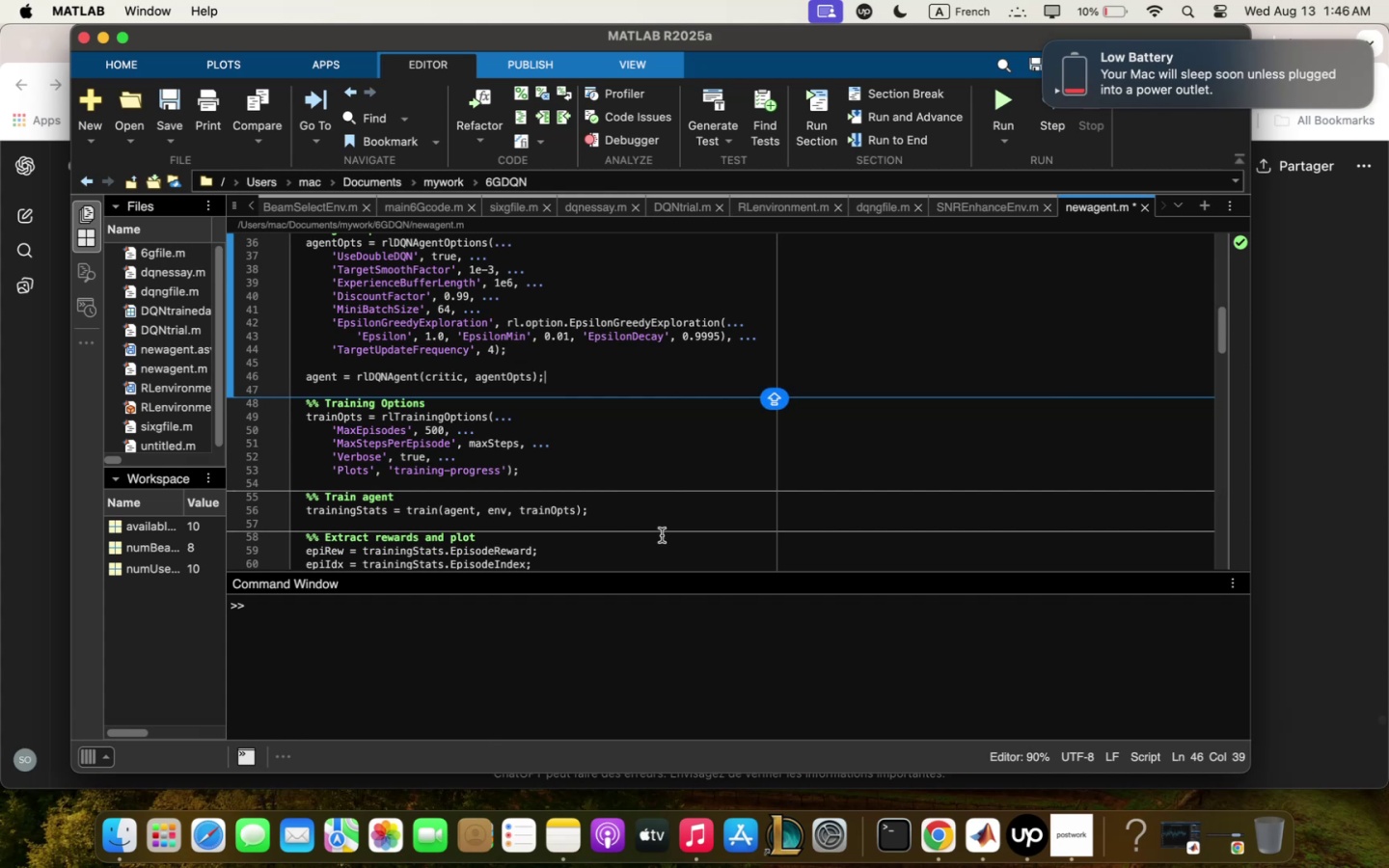 
scroll: coordinate [676, 492], scroll_direction: down, amount: 1.0
 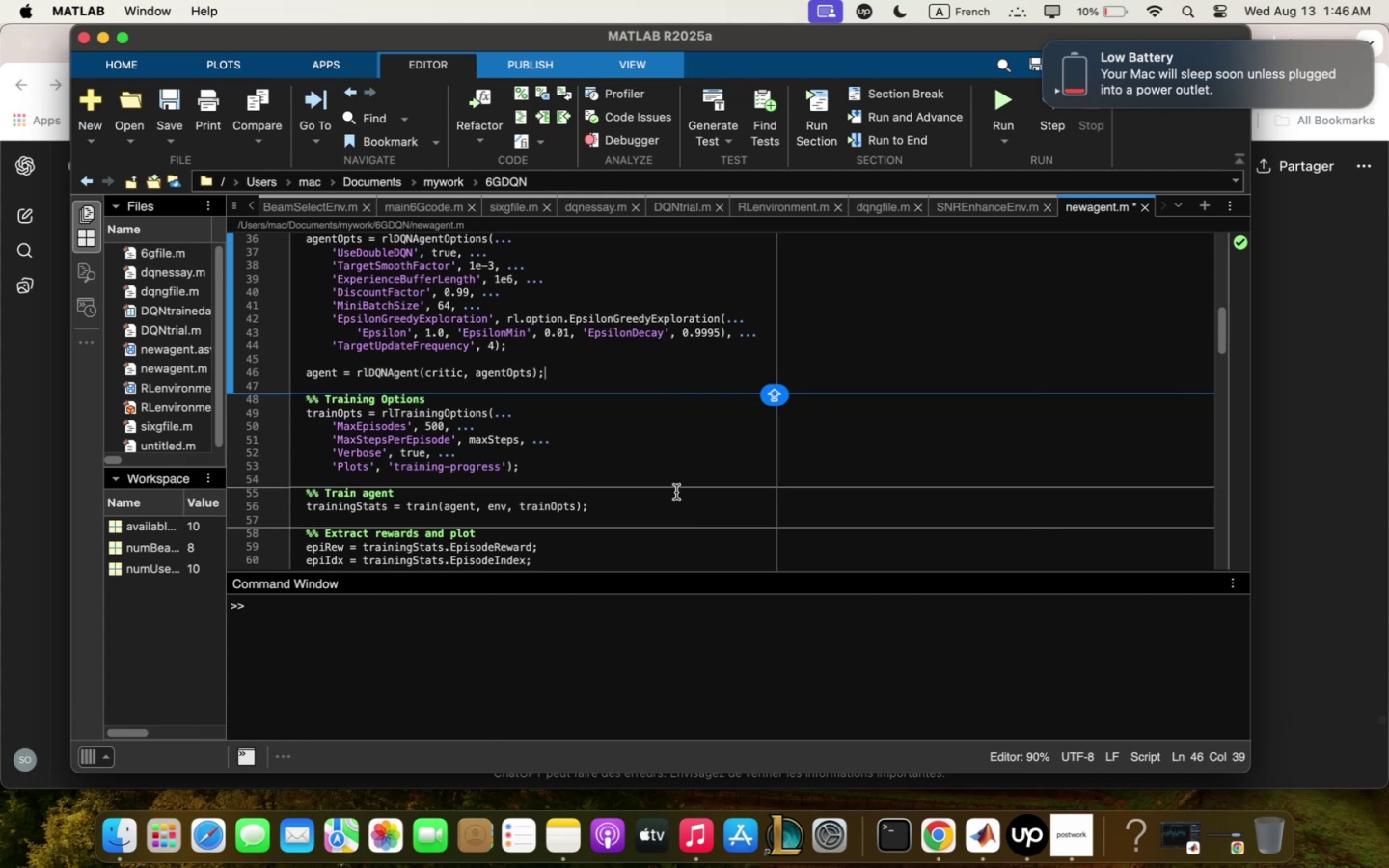 
wait(9.34)
 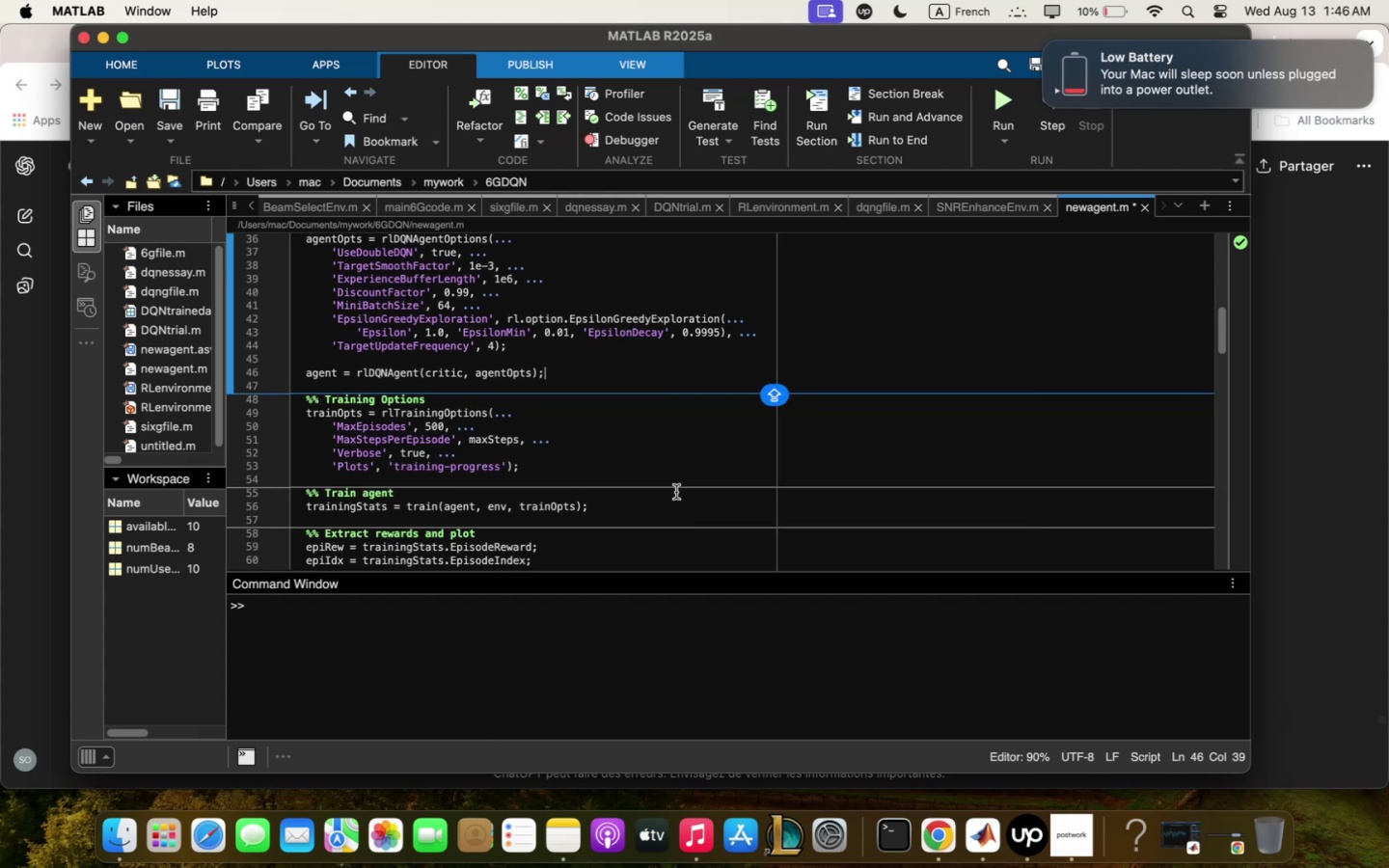 
scroll: coordinate [676, 492], scroll_direction: down, amount: 2.0
 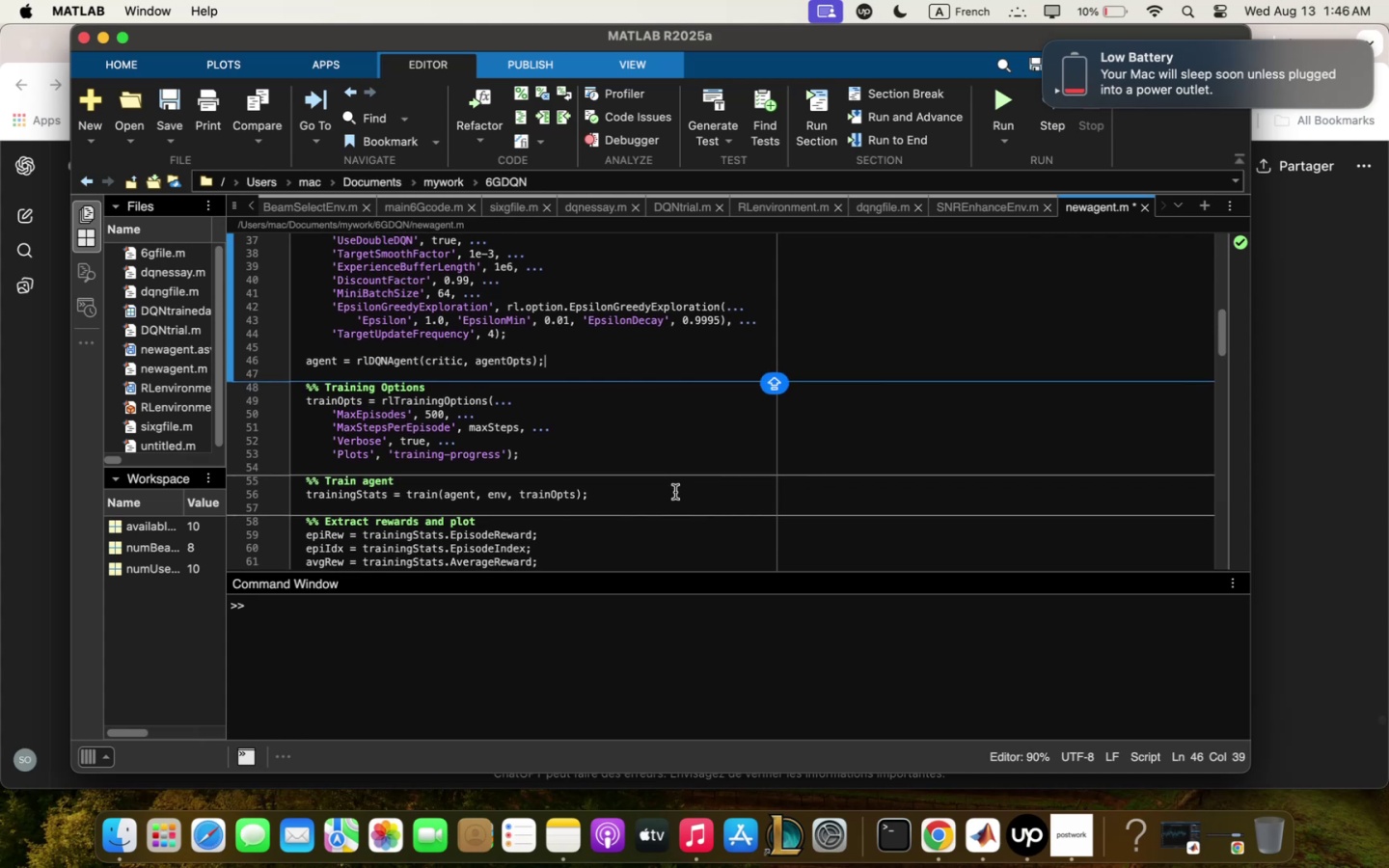 
wait(5.21)
 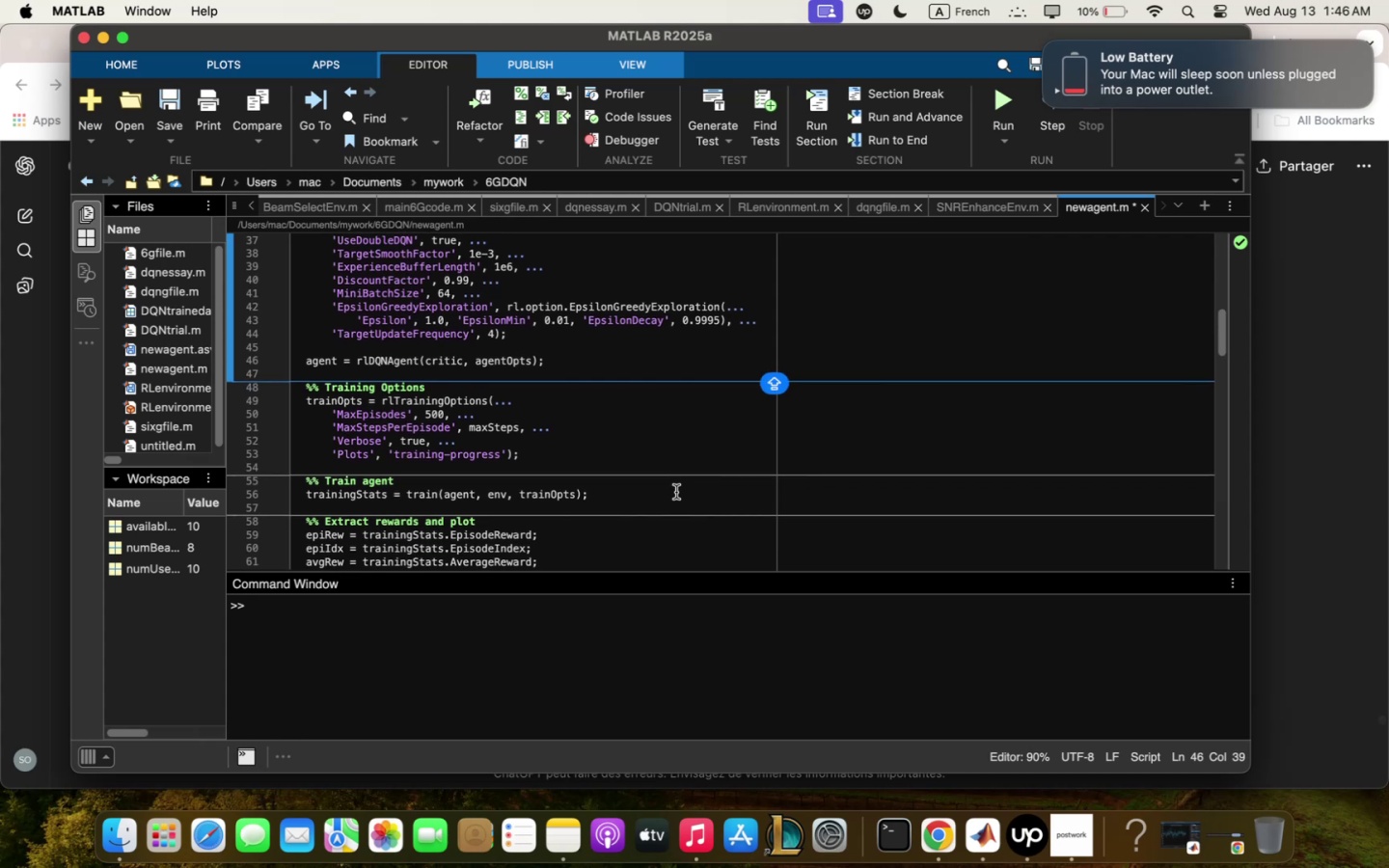 
scroll: coordinate [674, 493], scroll_direction: down, amount: 5.0
 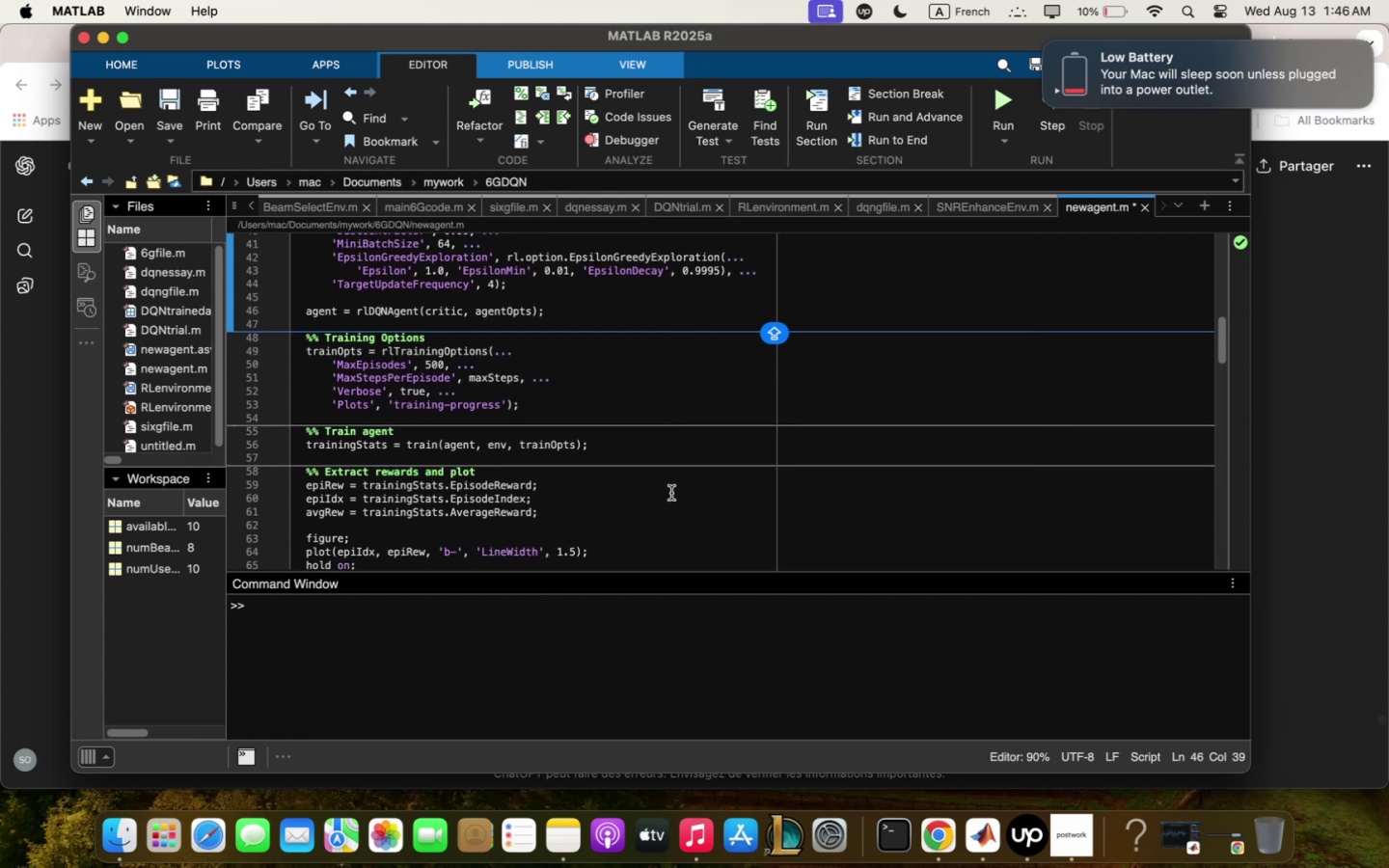 
wait(6.33)
 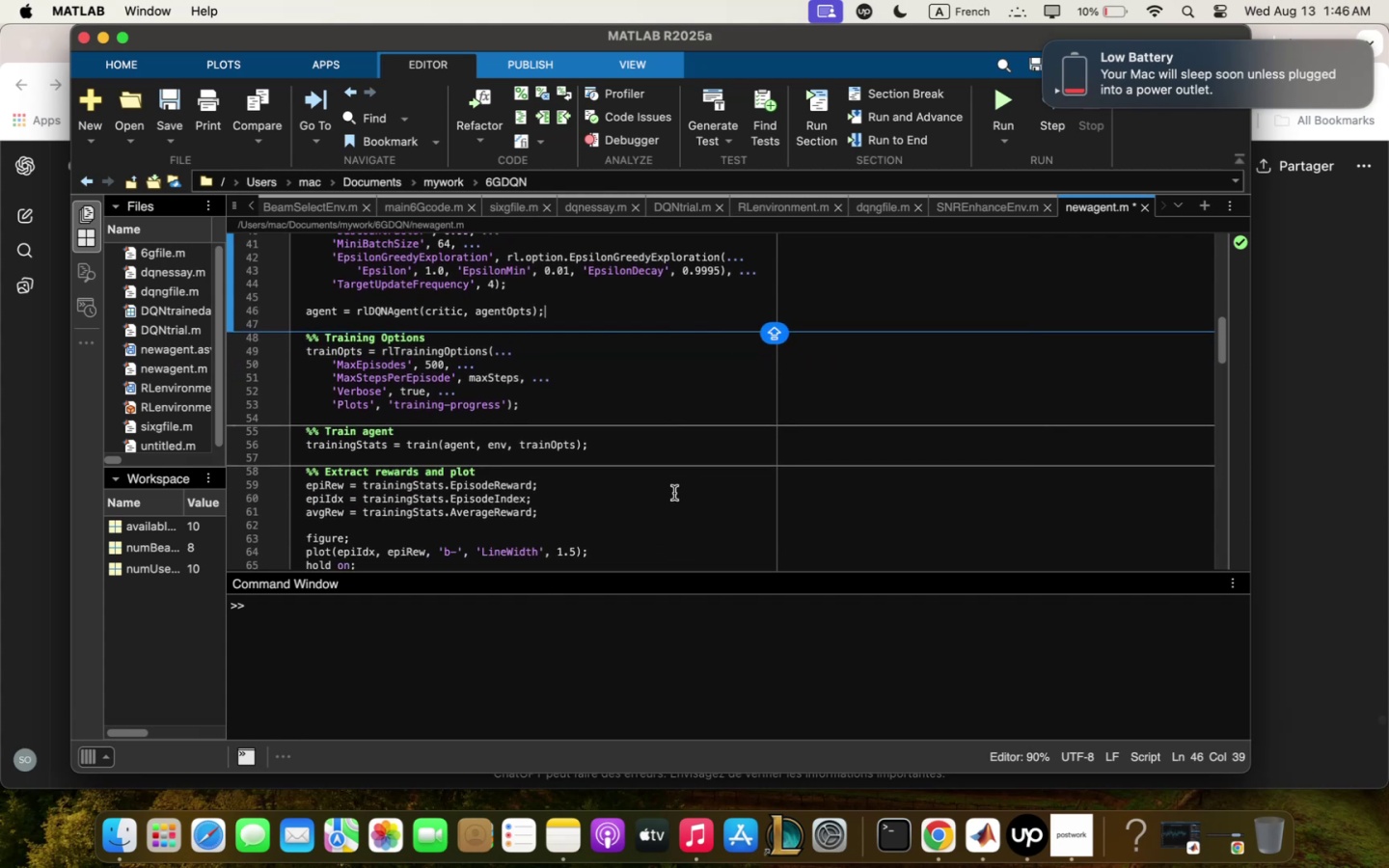 
scroll: coordinate [671, 493], scroll_direction: down, amount: 2.0
 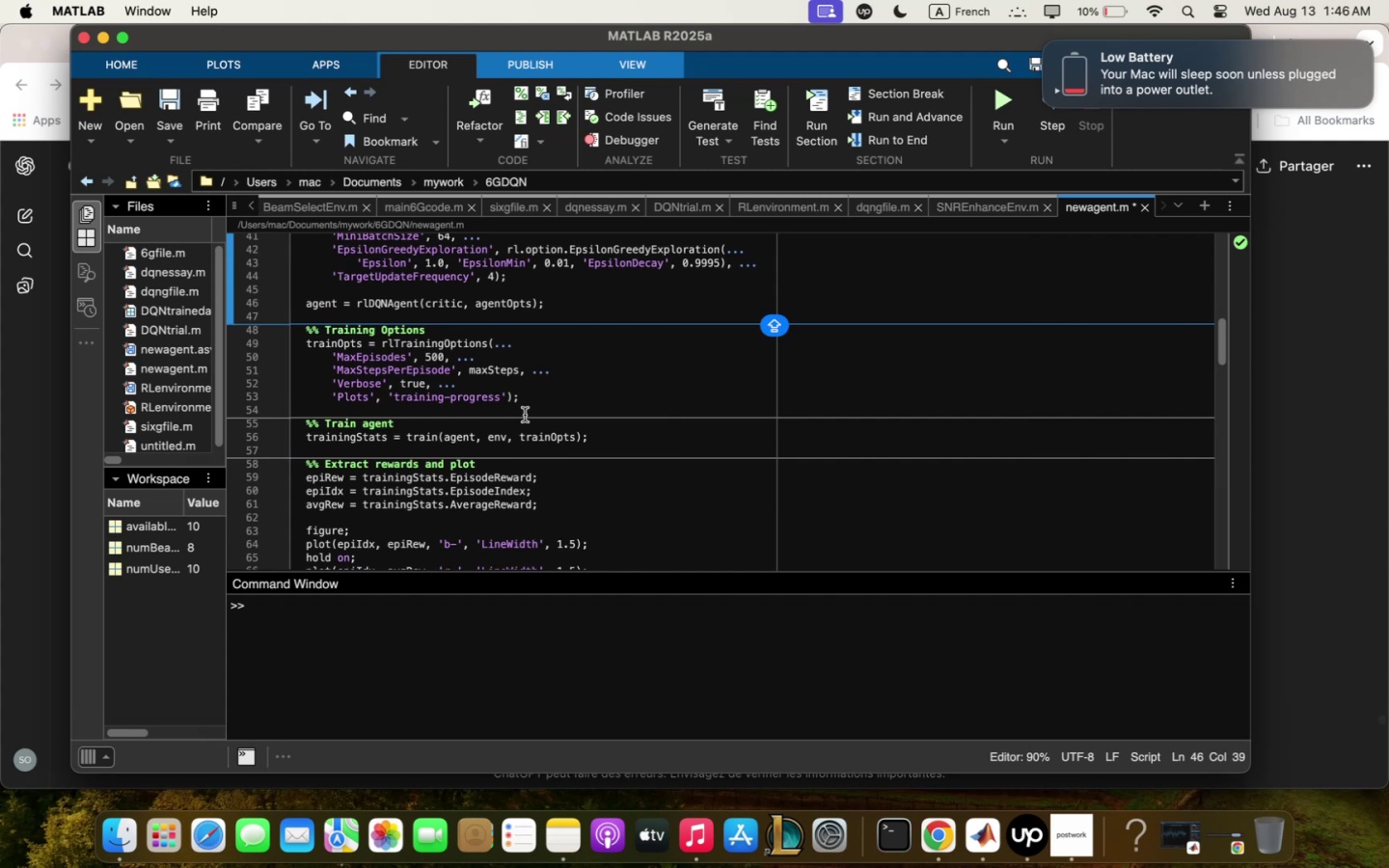 
wait(13.25)
 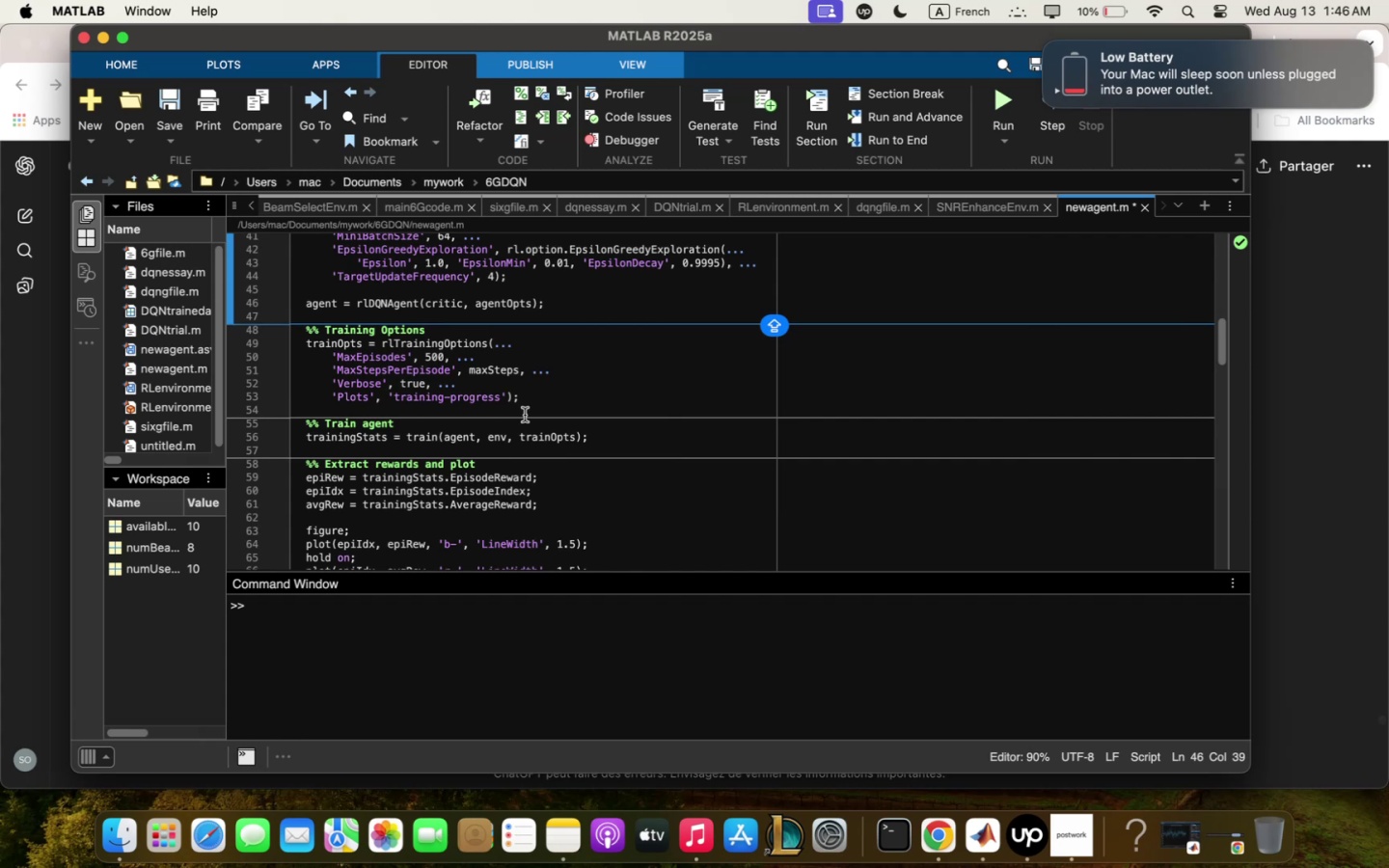 
key(Enter)
 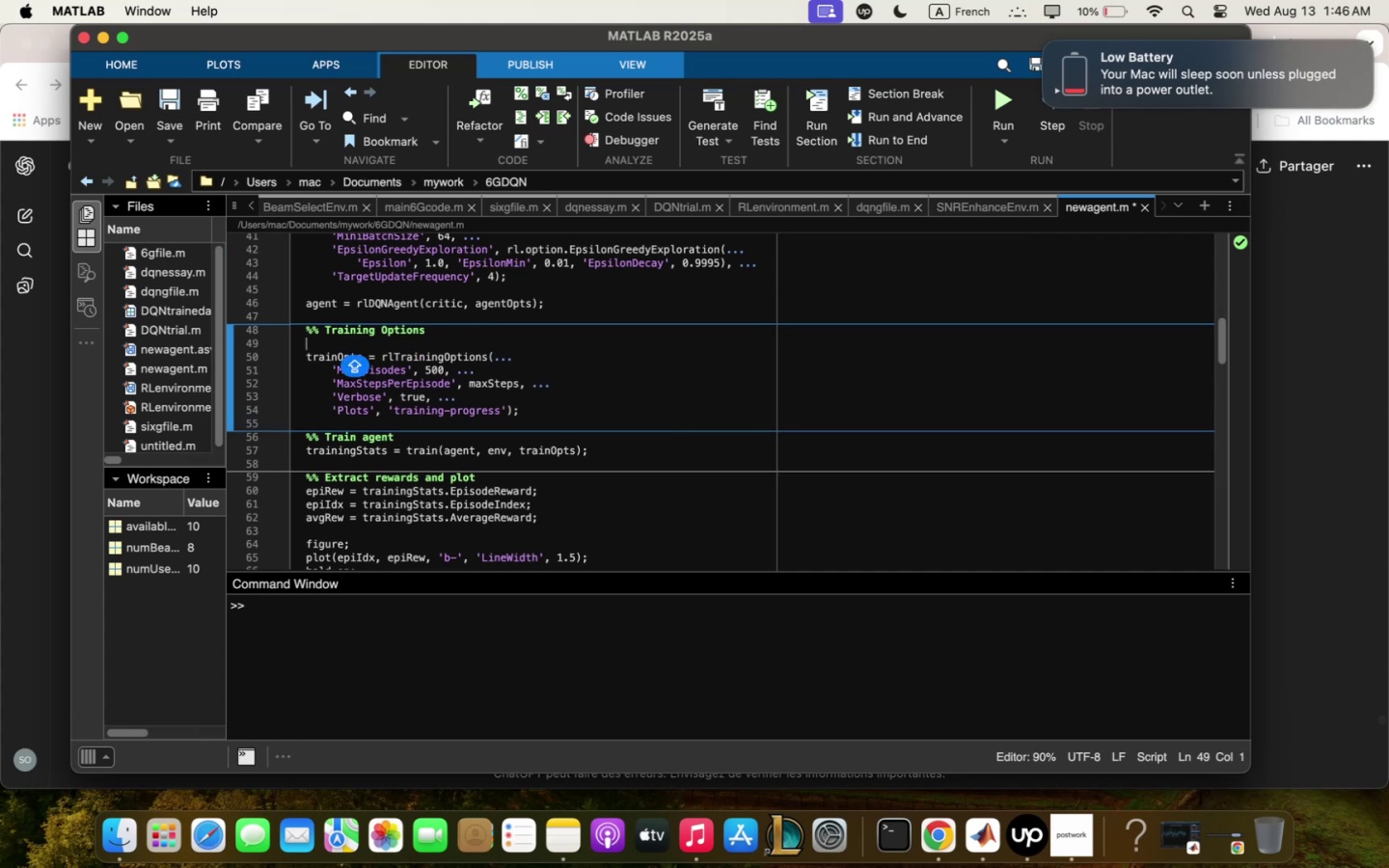 
type(;WX)
key(Backspace)
key(Backspace)
key(Backspace)
type(;qxEpisode / env<:)
 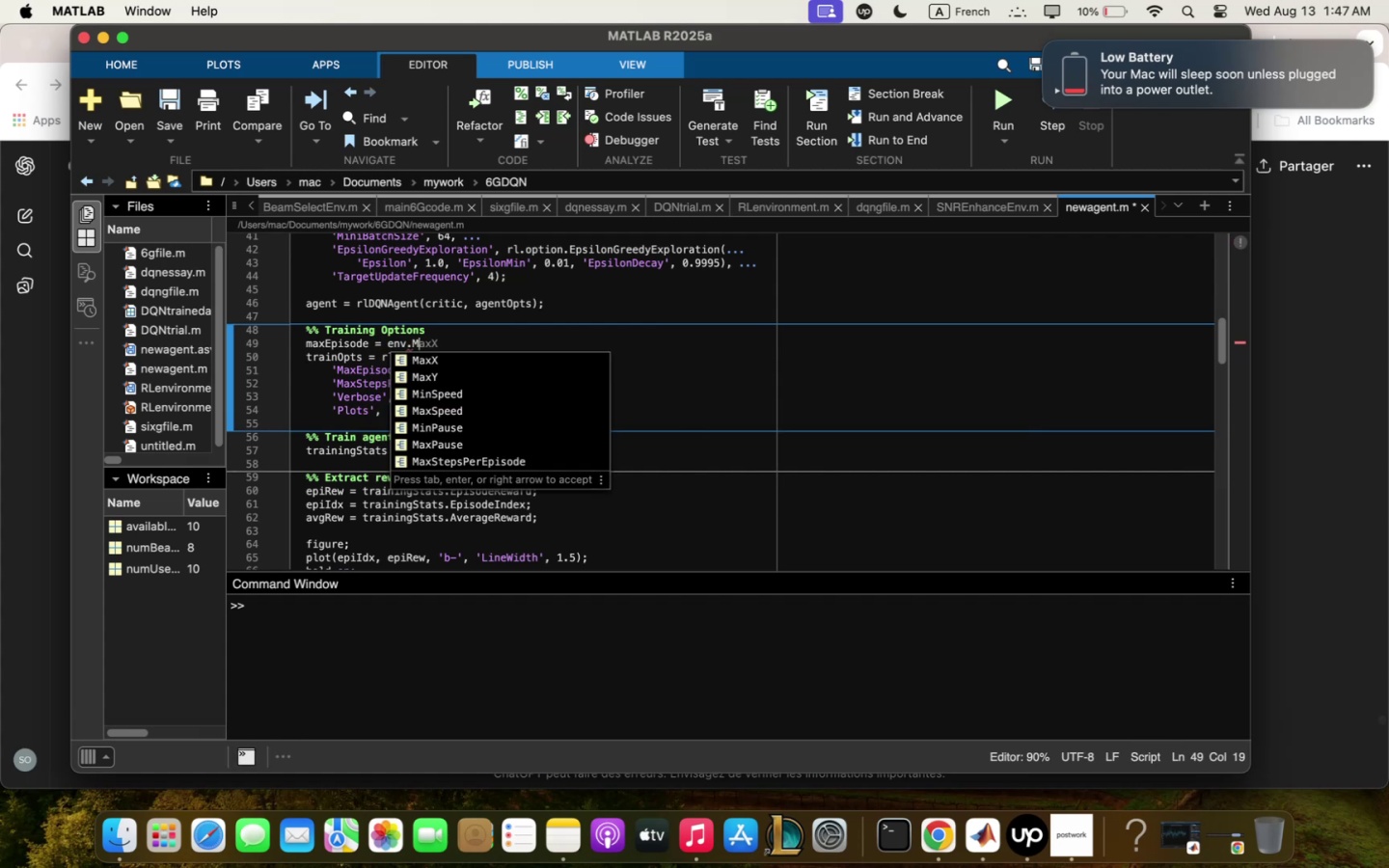 
key(ArrowDown)
 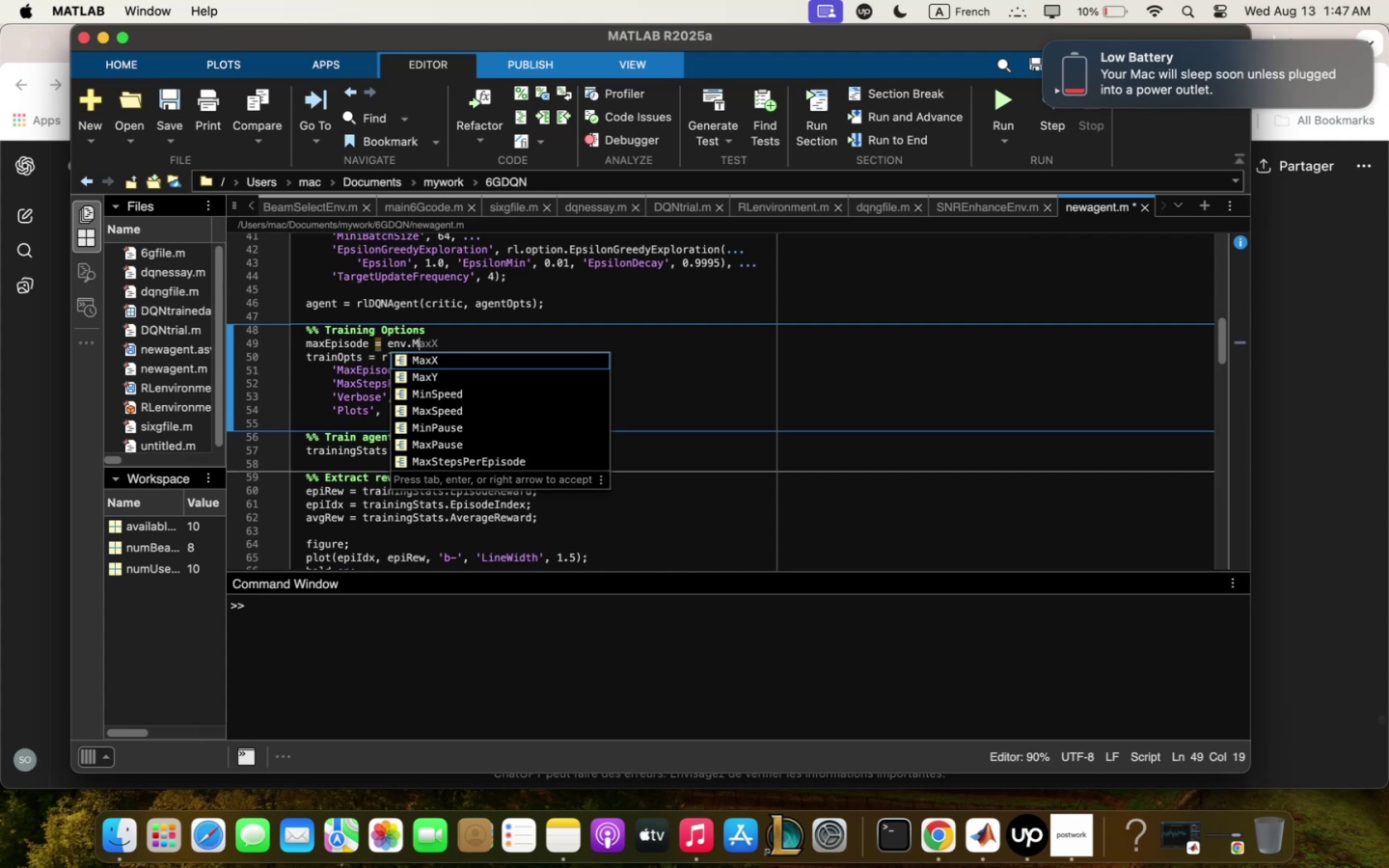 
key(ArrowDown)
 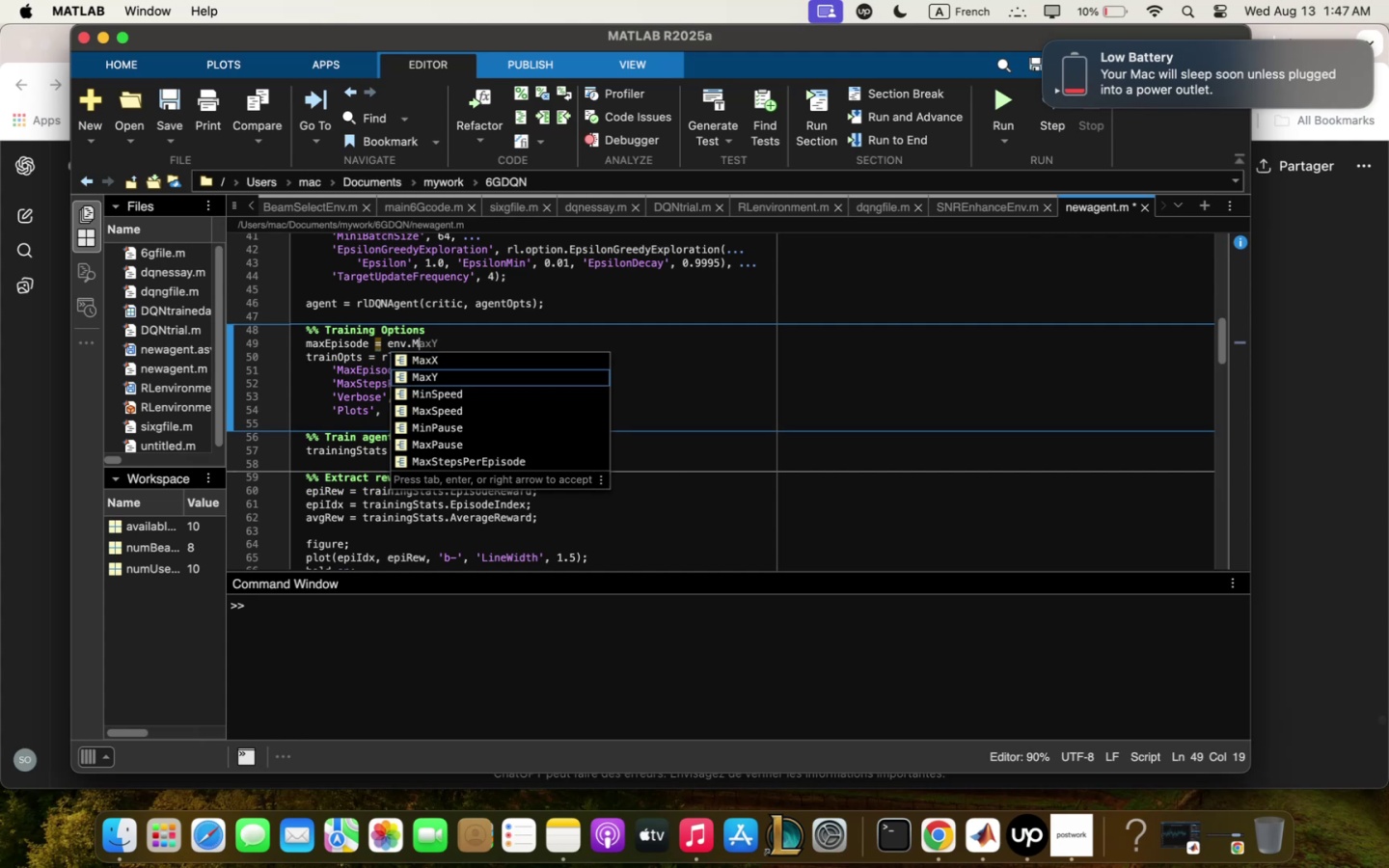 
key(ArrowDown)
 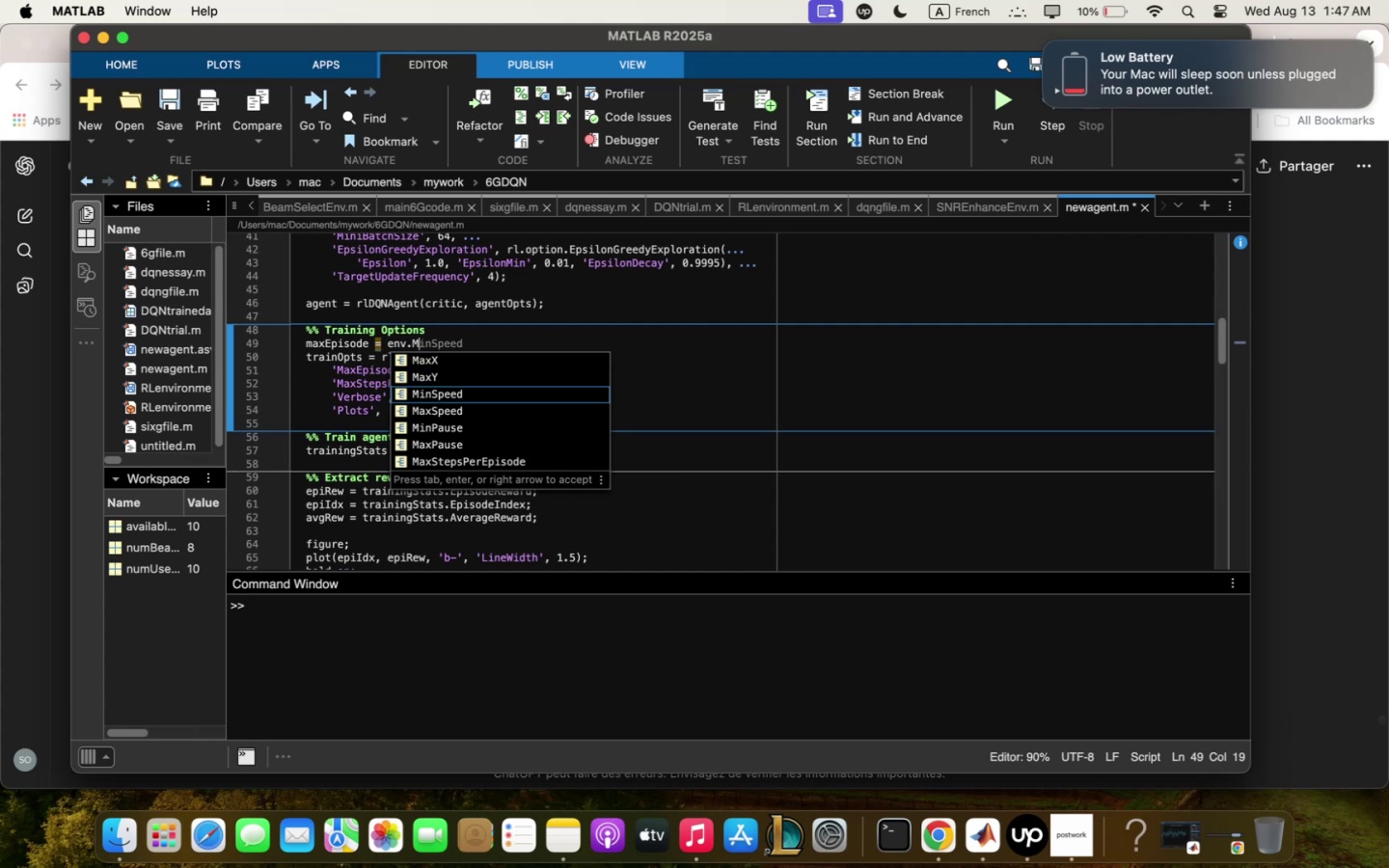 
key(ArrowDown)
 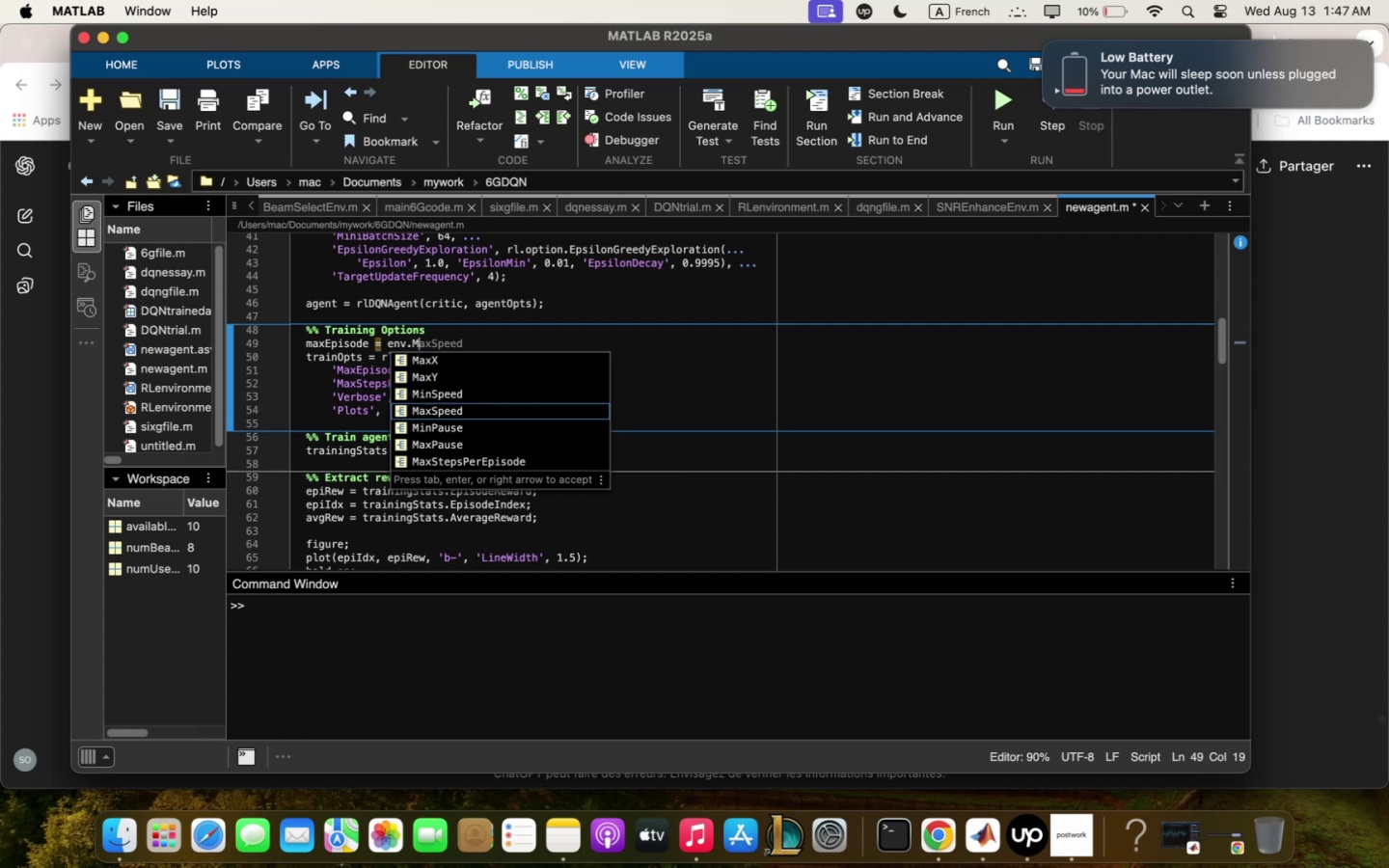 
key(ArrowDown)
 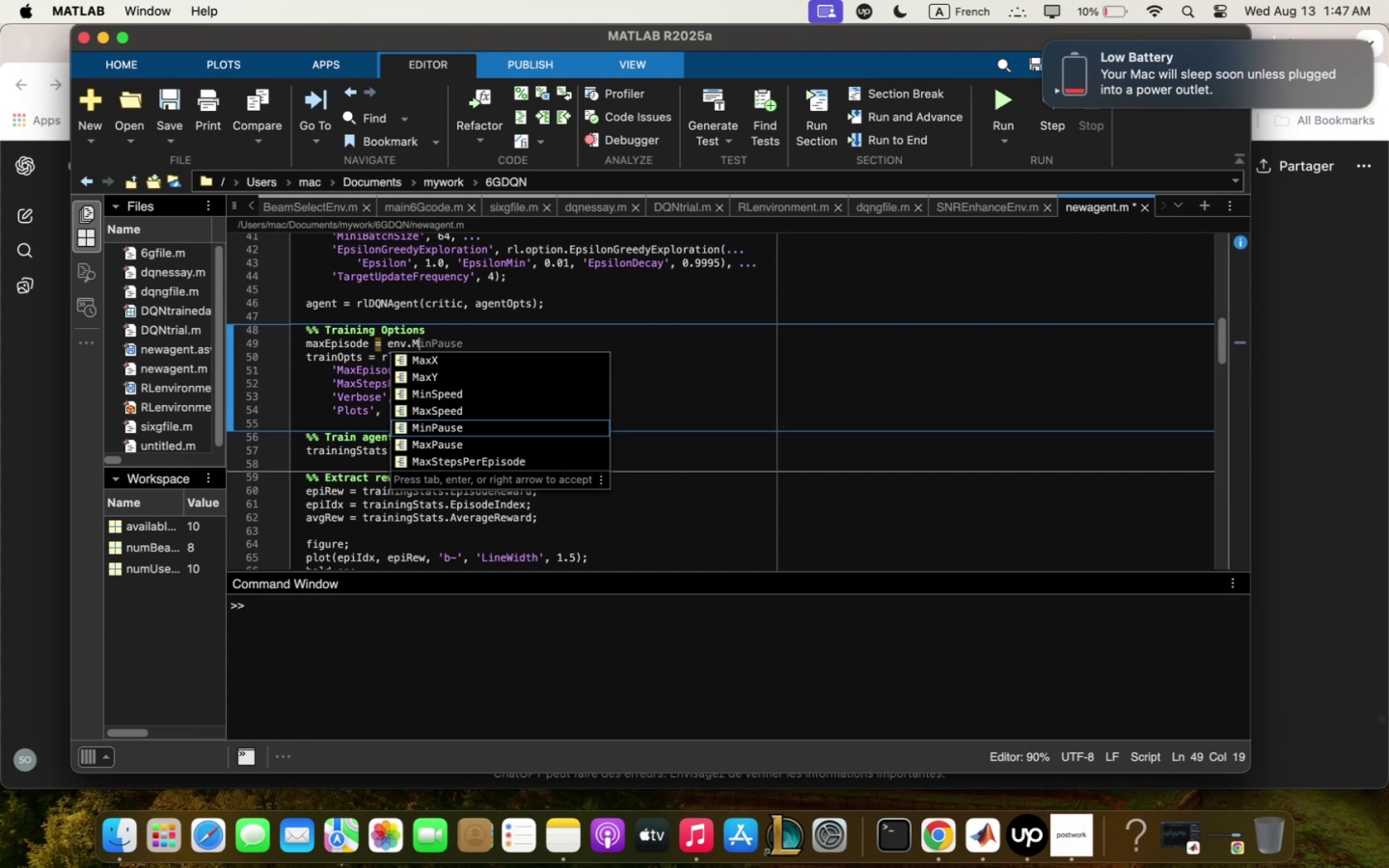 
key(ArrowDown)
 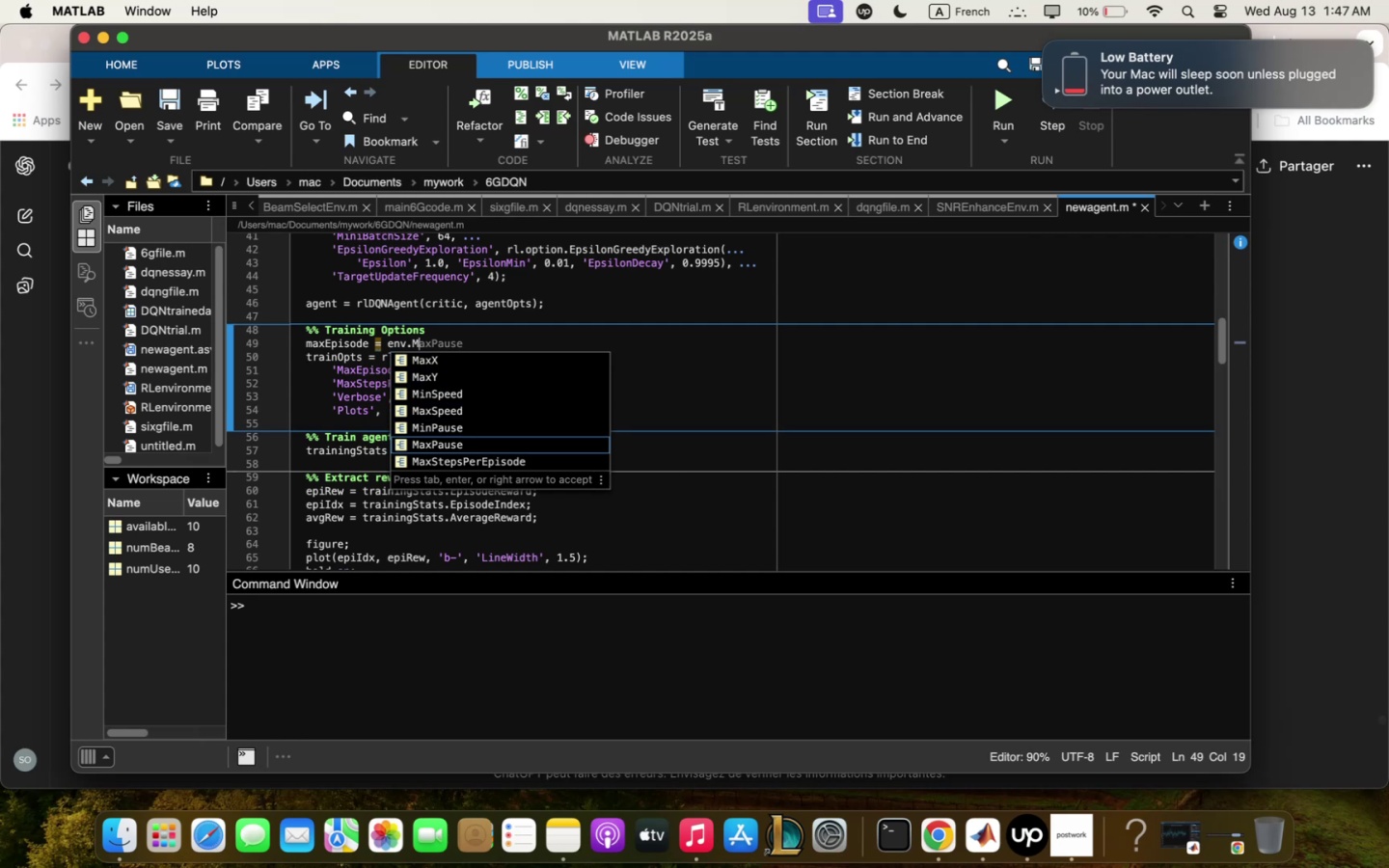 
key(ArrowDown)
 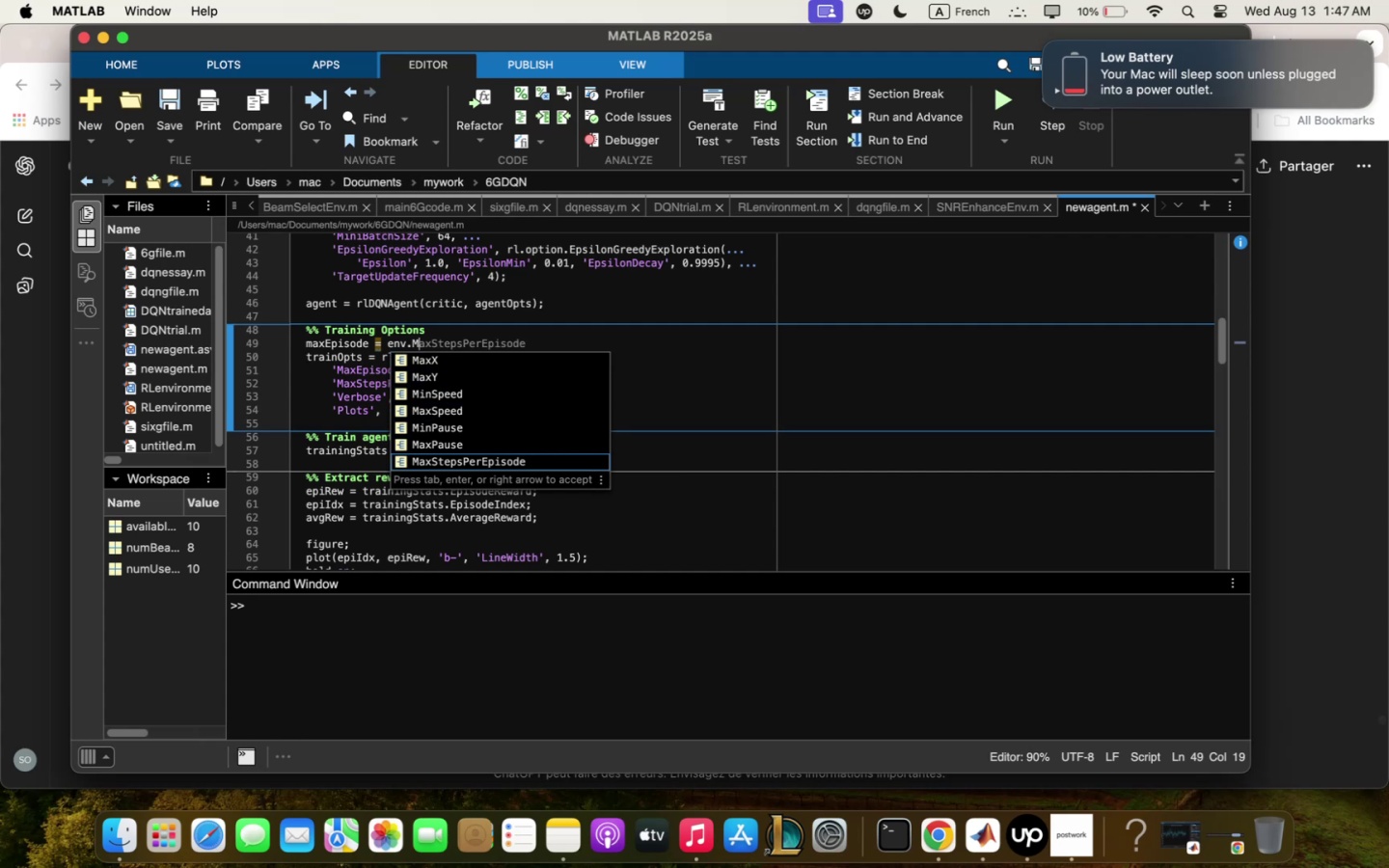 
key(Enter)
 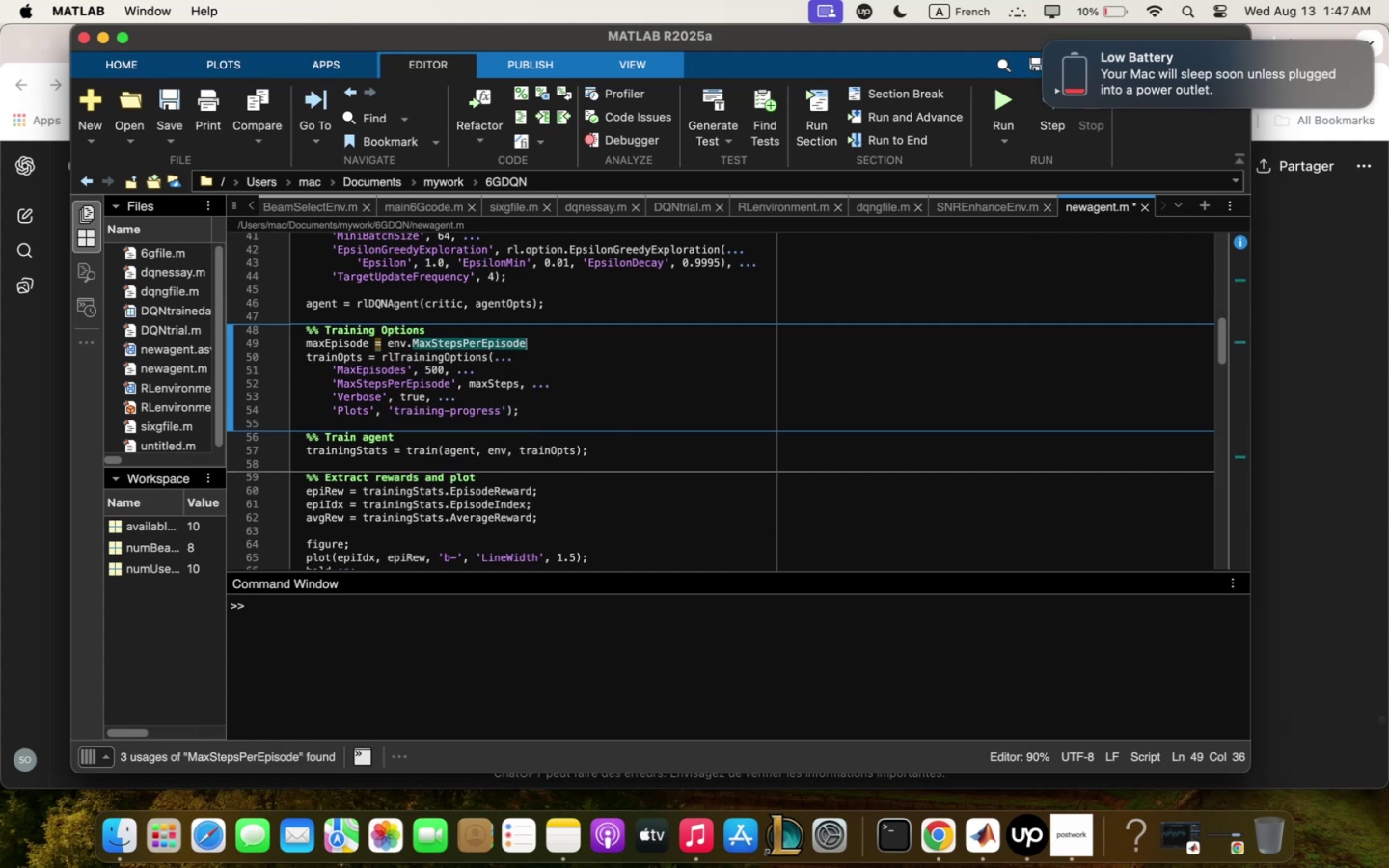 
key(Comma)
 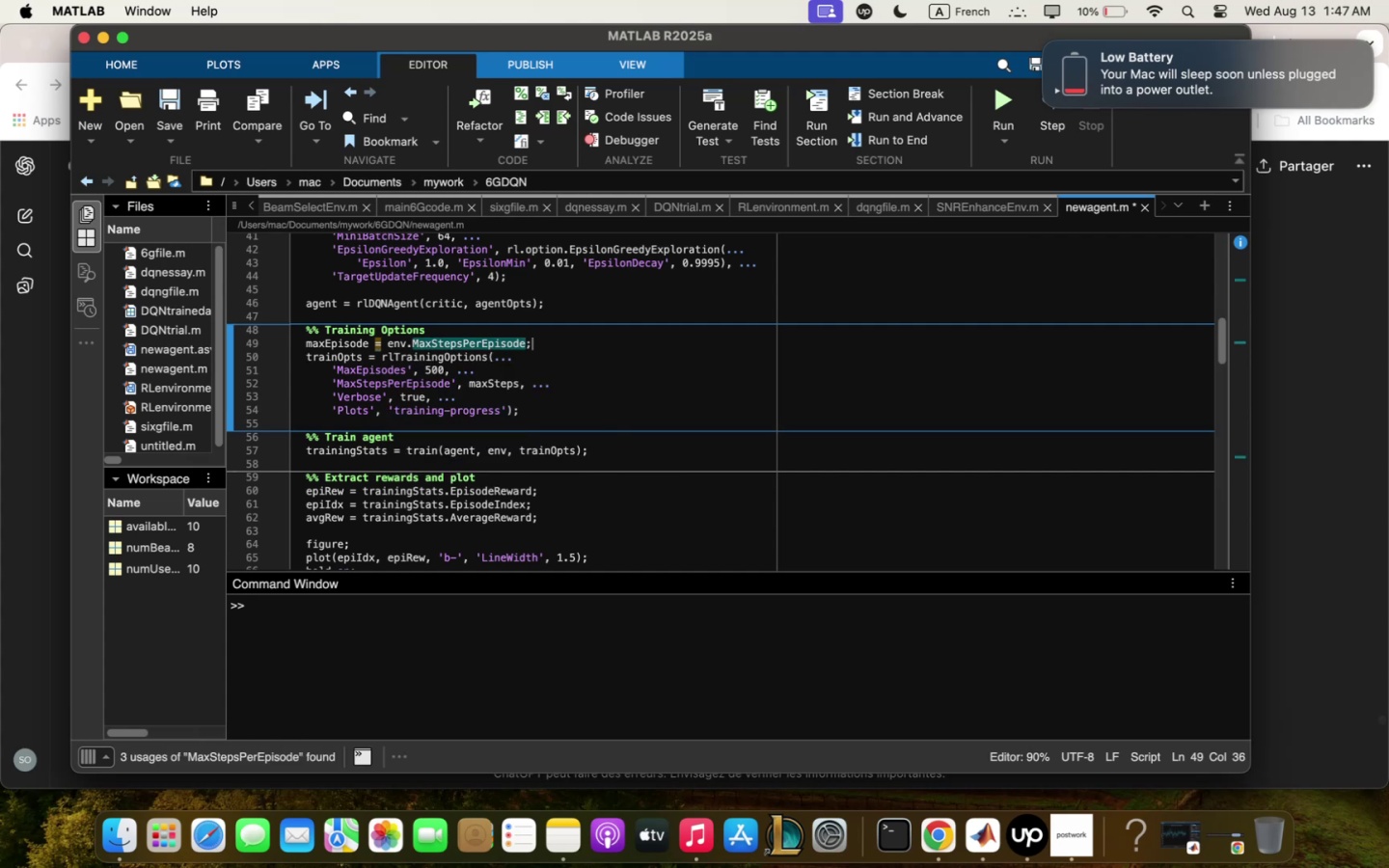 
key(Enter)
 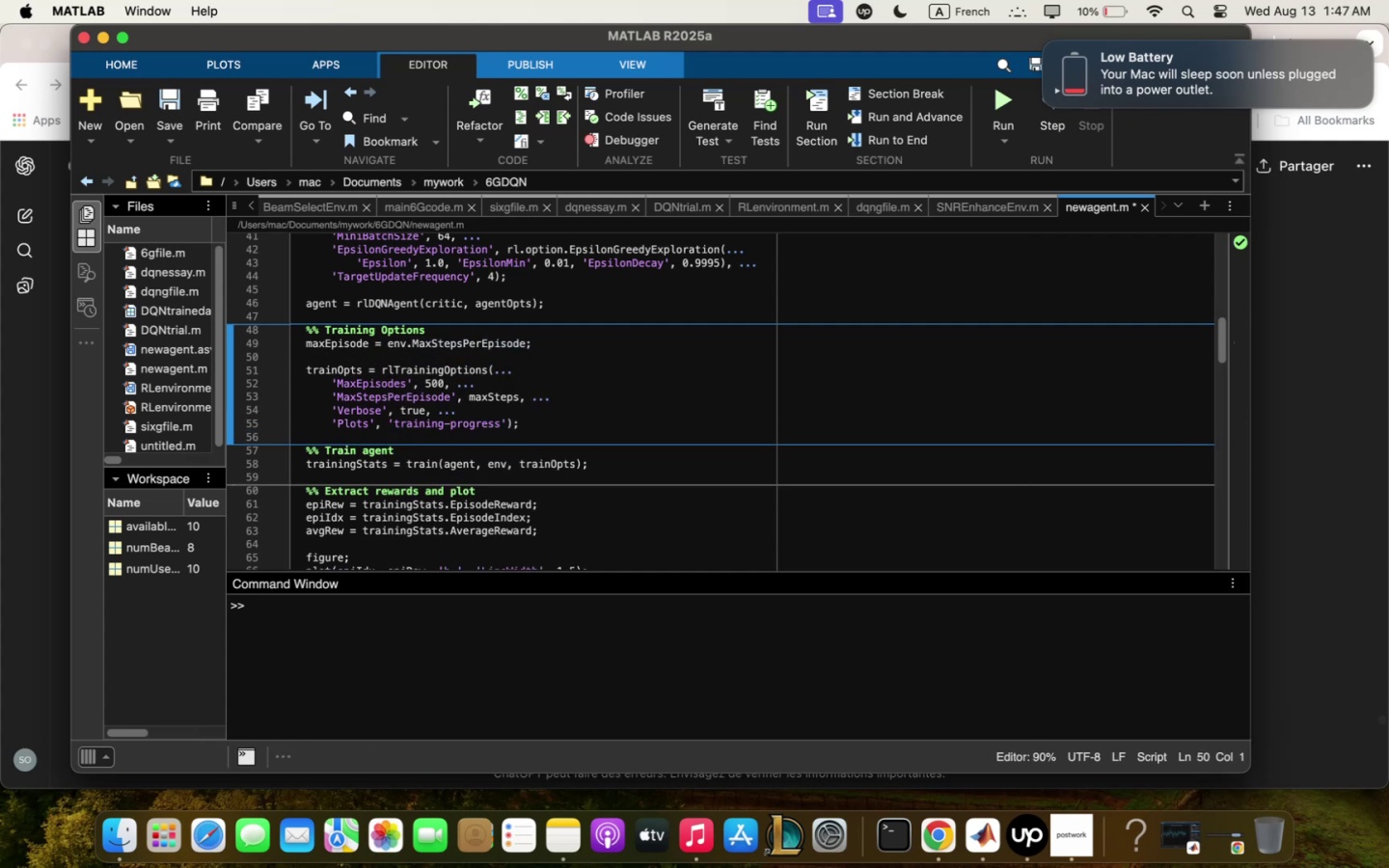 
type(trqin)
 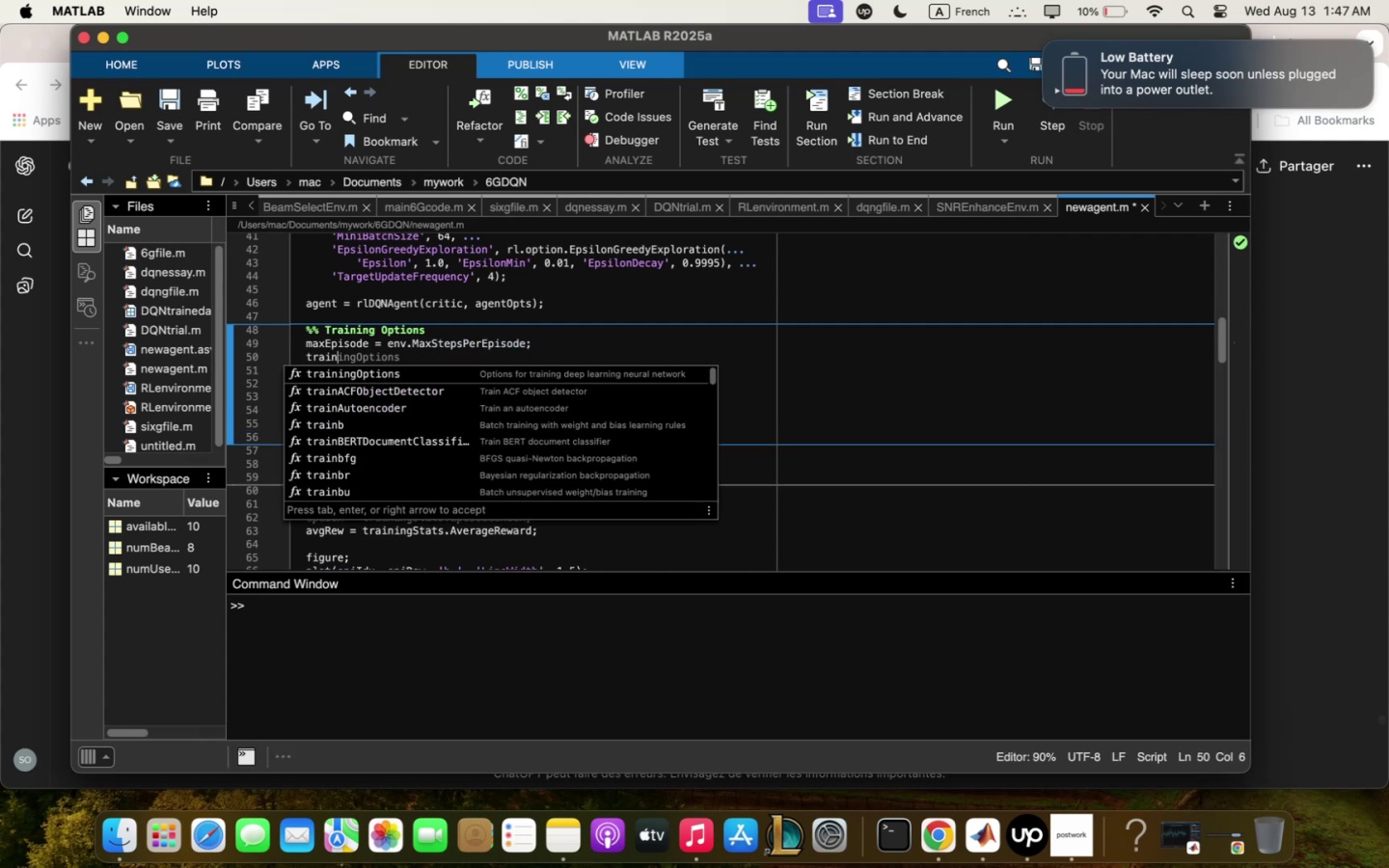 
hold_key(key=ShiftLeft, duration=1.31)
 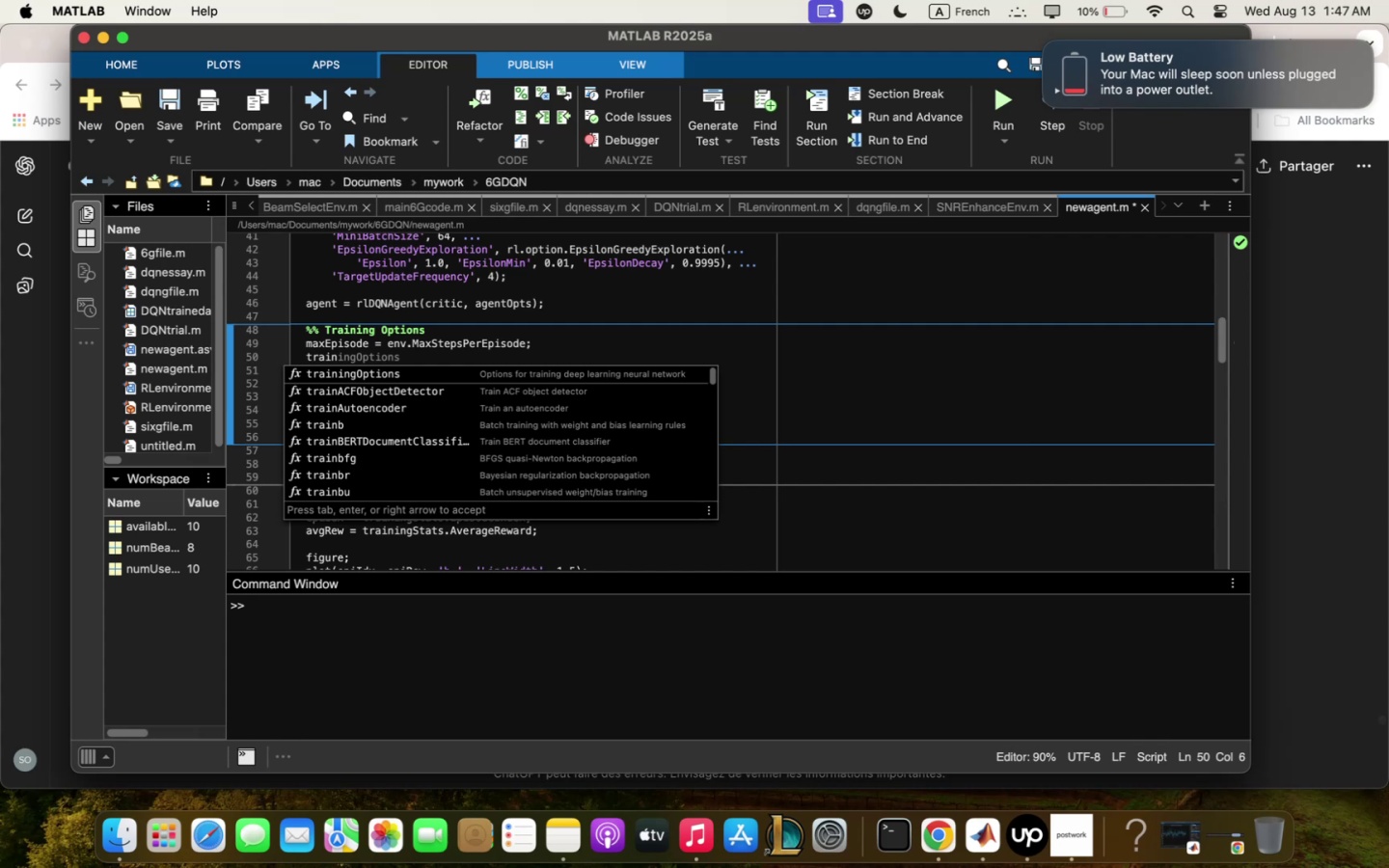 
key(Backspace)
 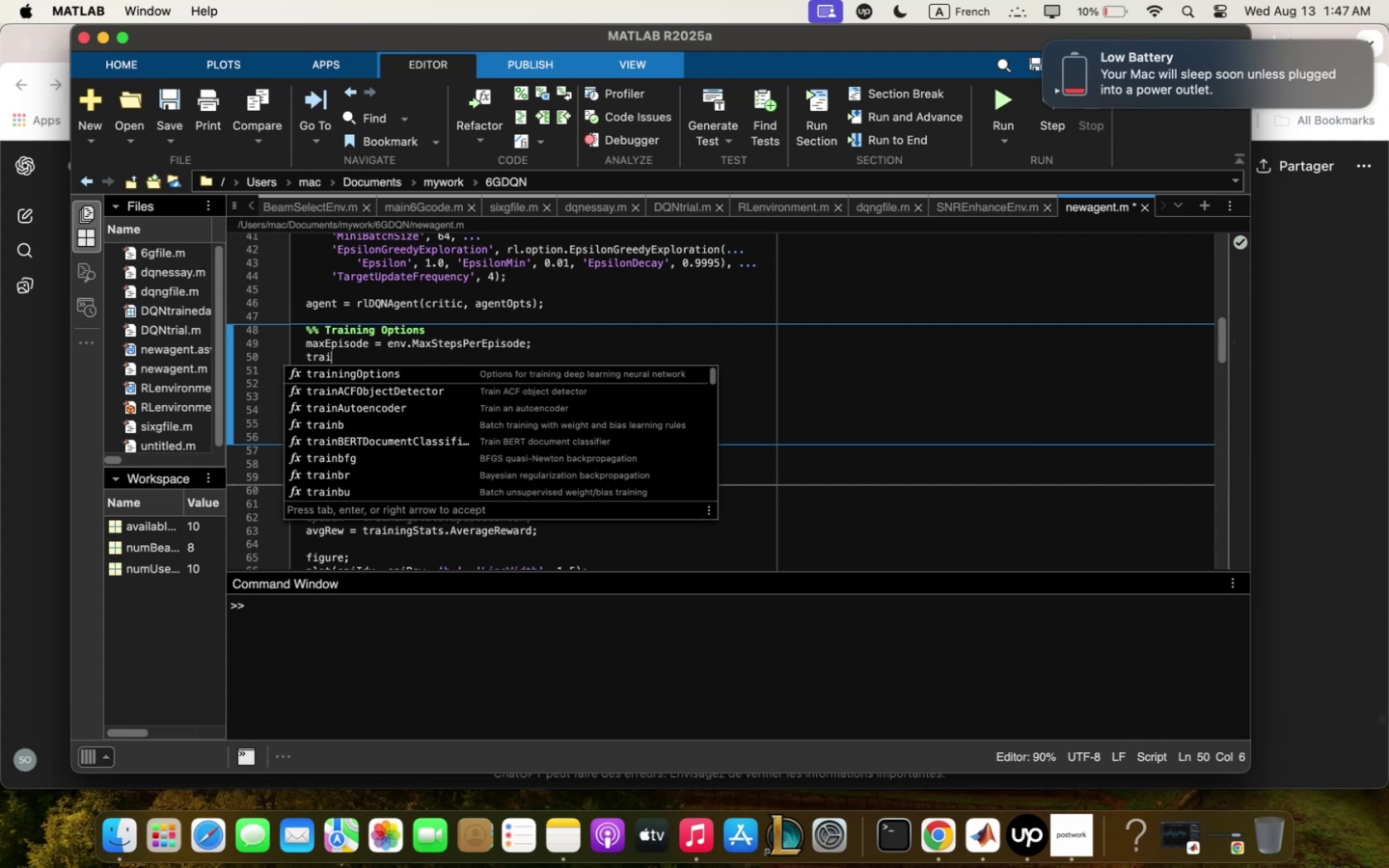 
key(Backspace)
 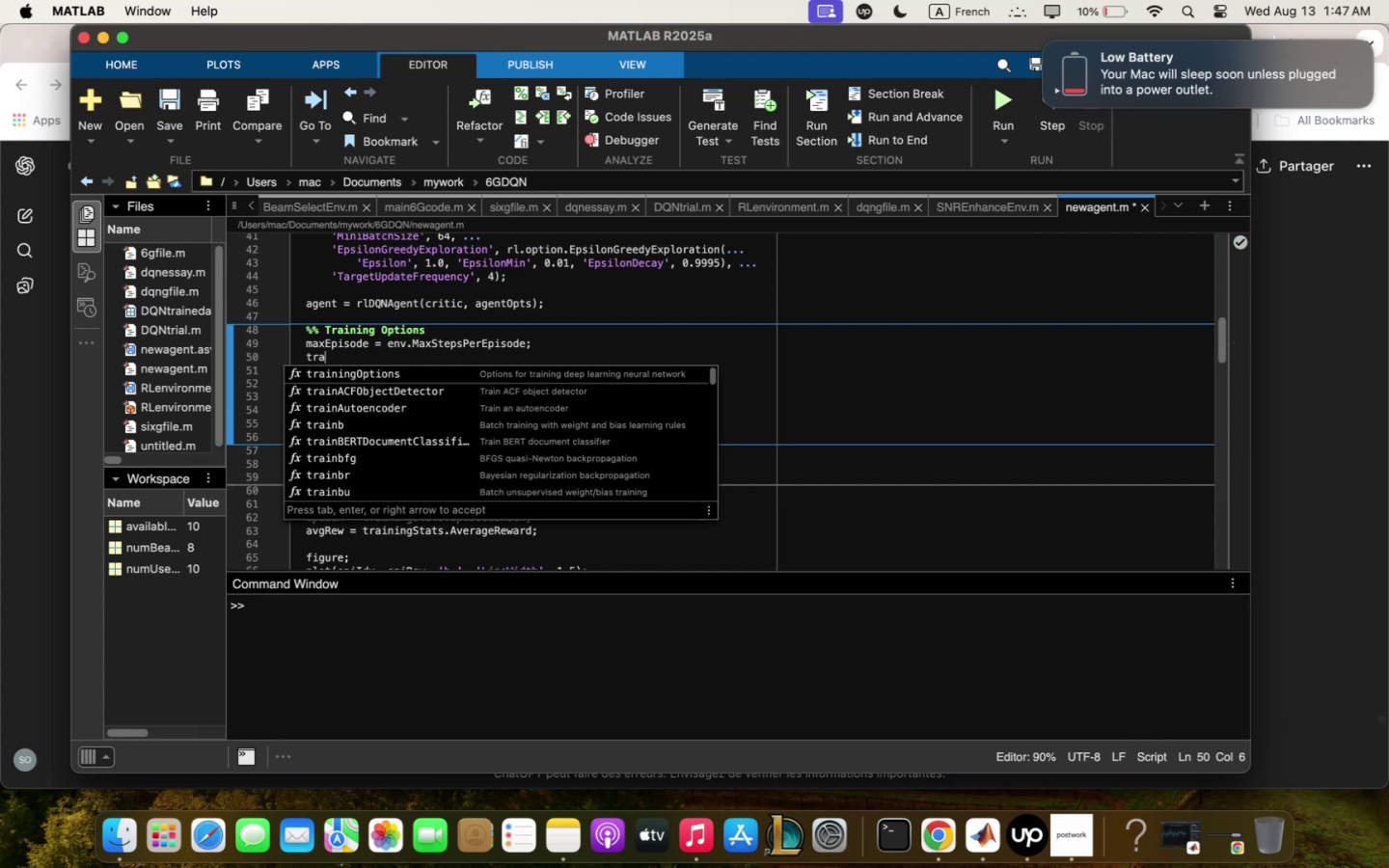 
key(Backspace)
 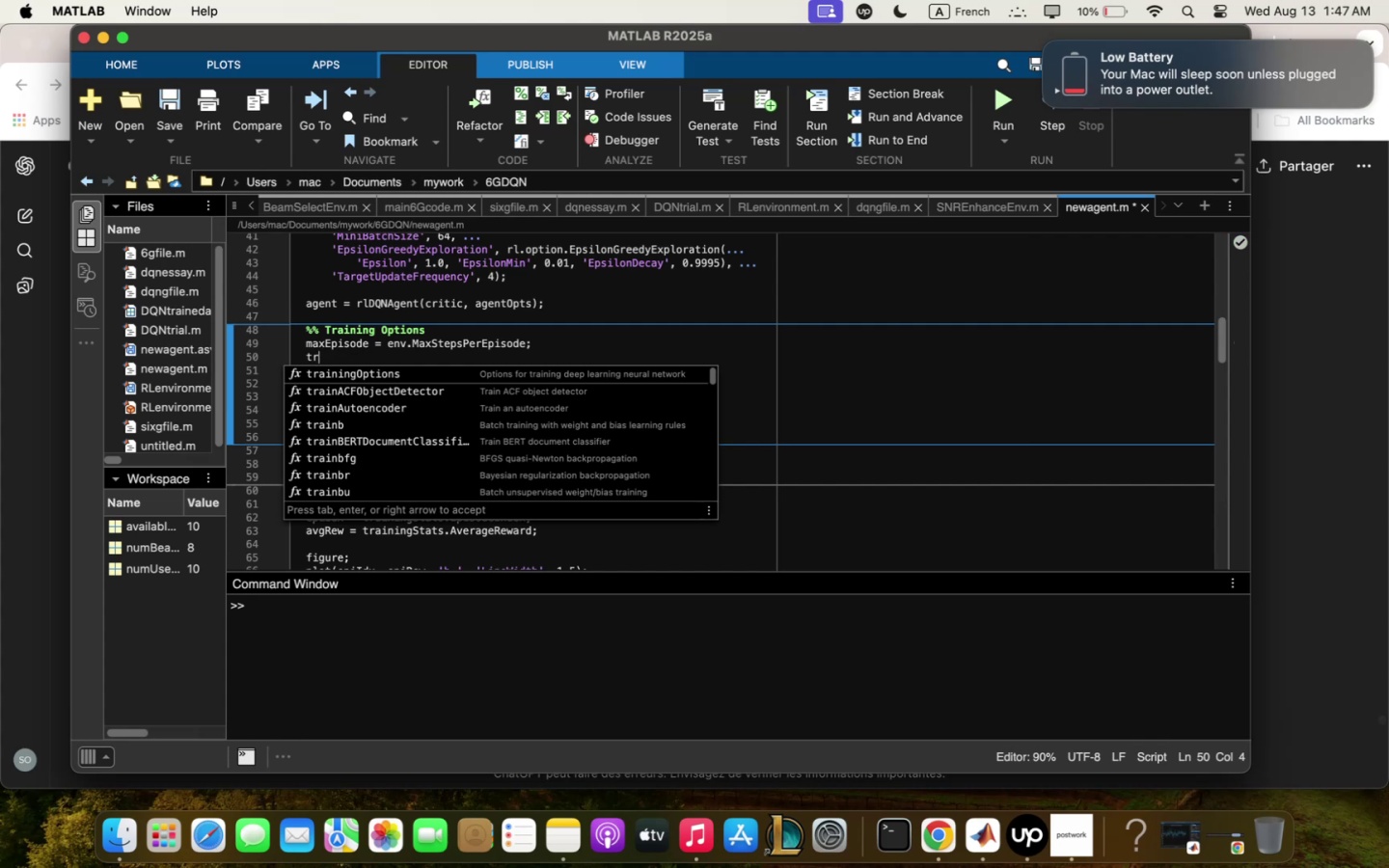 
key(Backspace)
 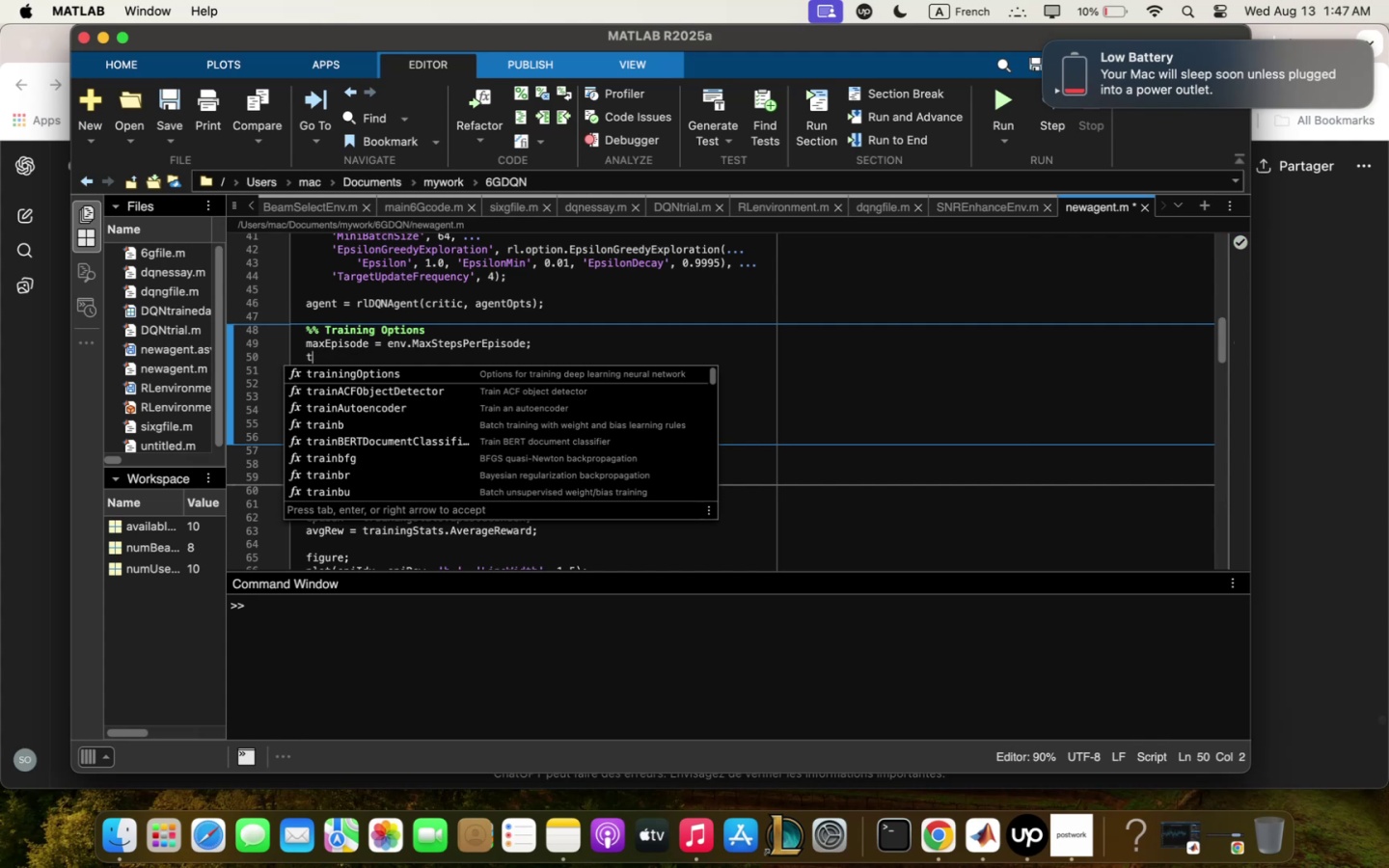 
key(Backspace)
 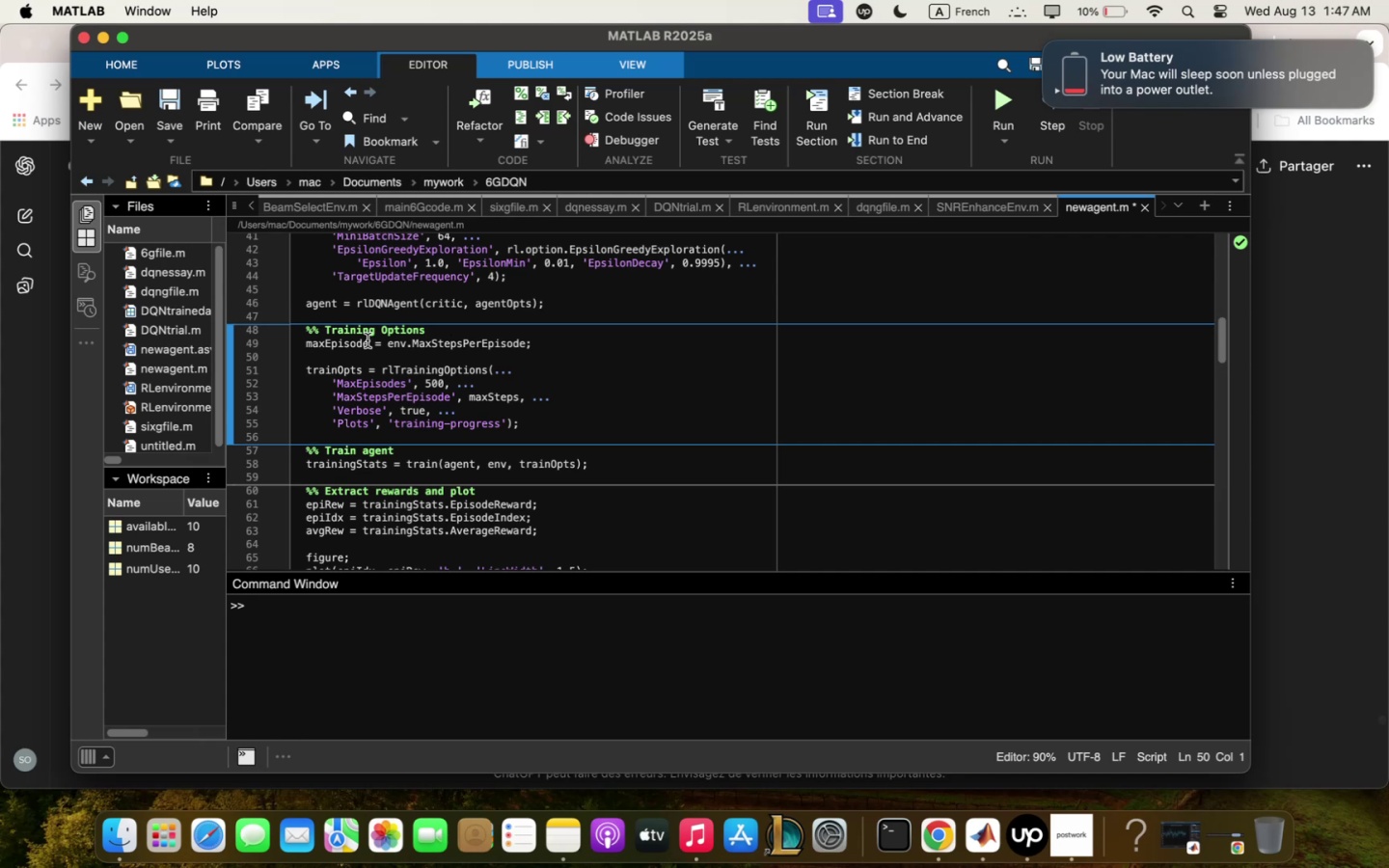 
wait(7.32)
 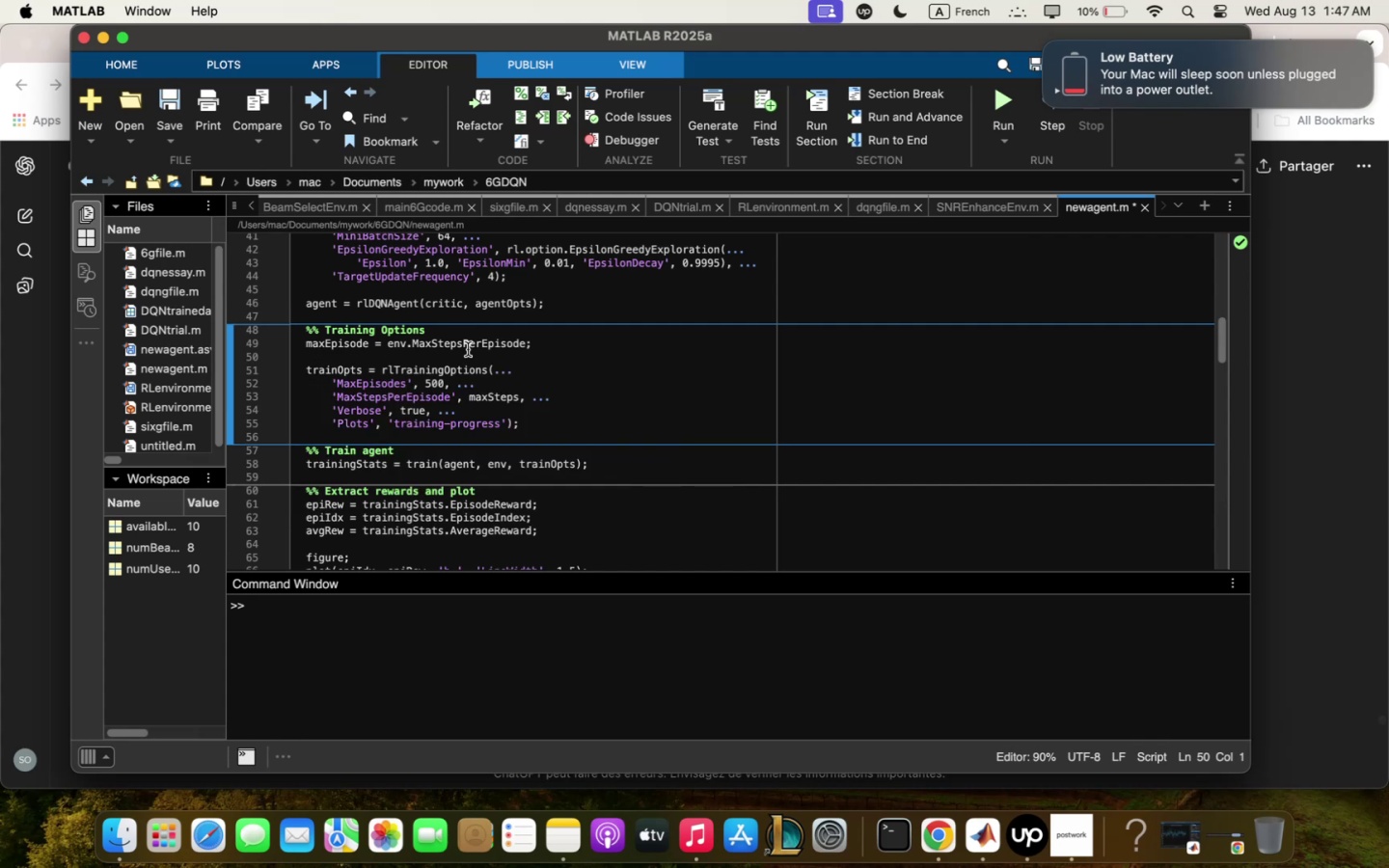 
left_click([382, 342])
 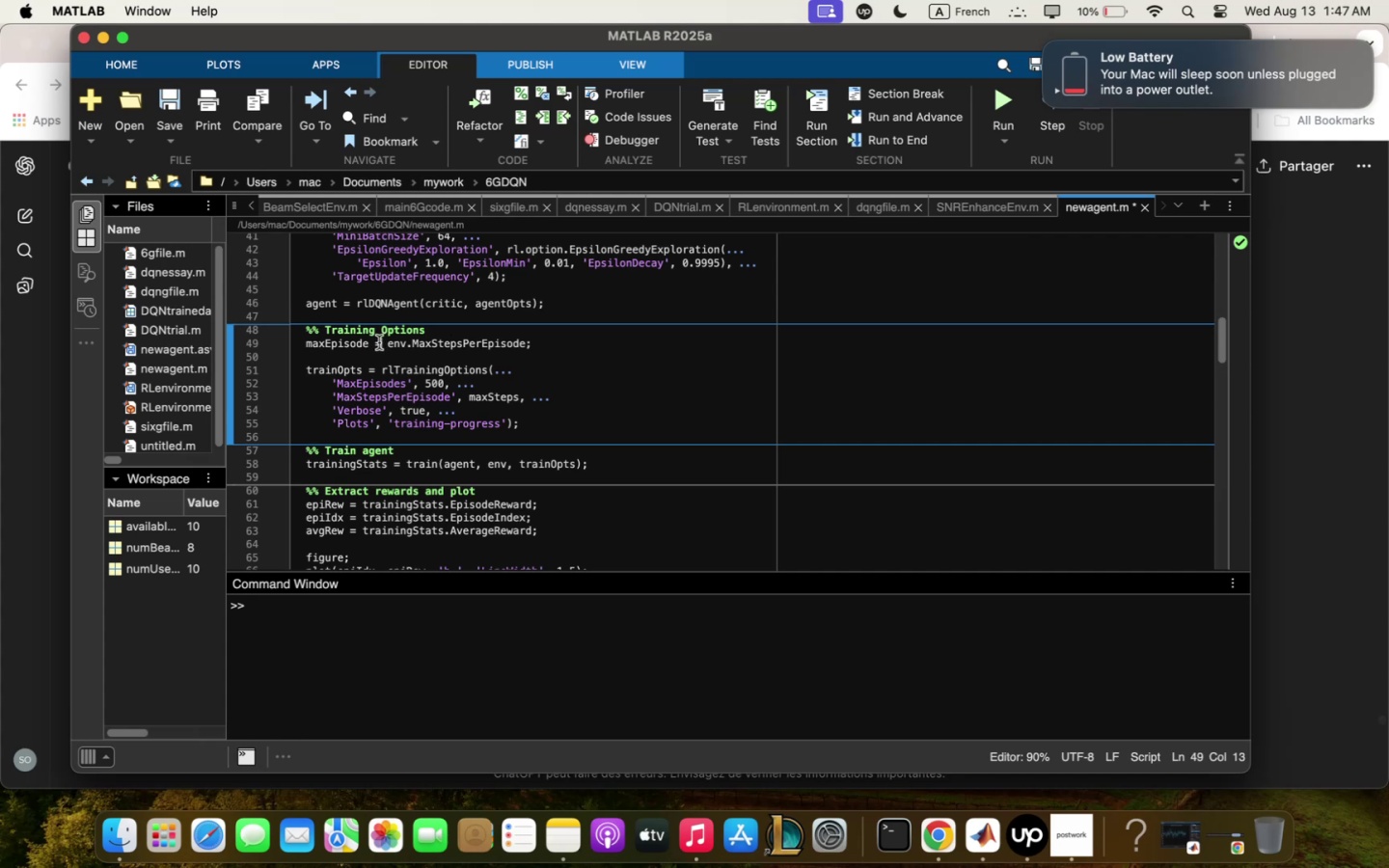 
key(Enter)
 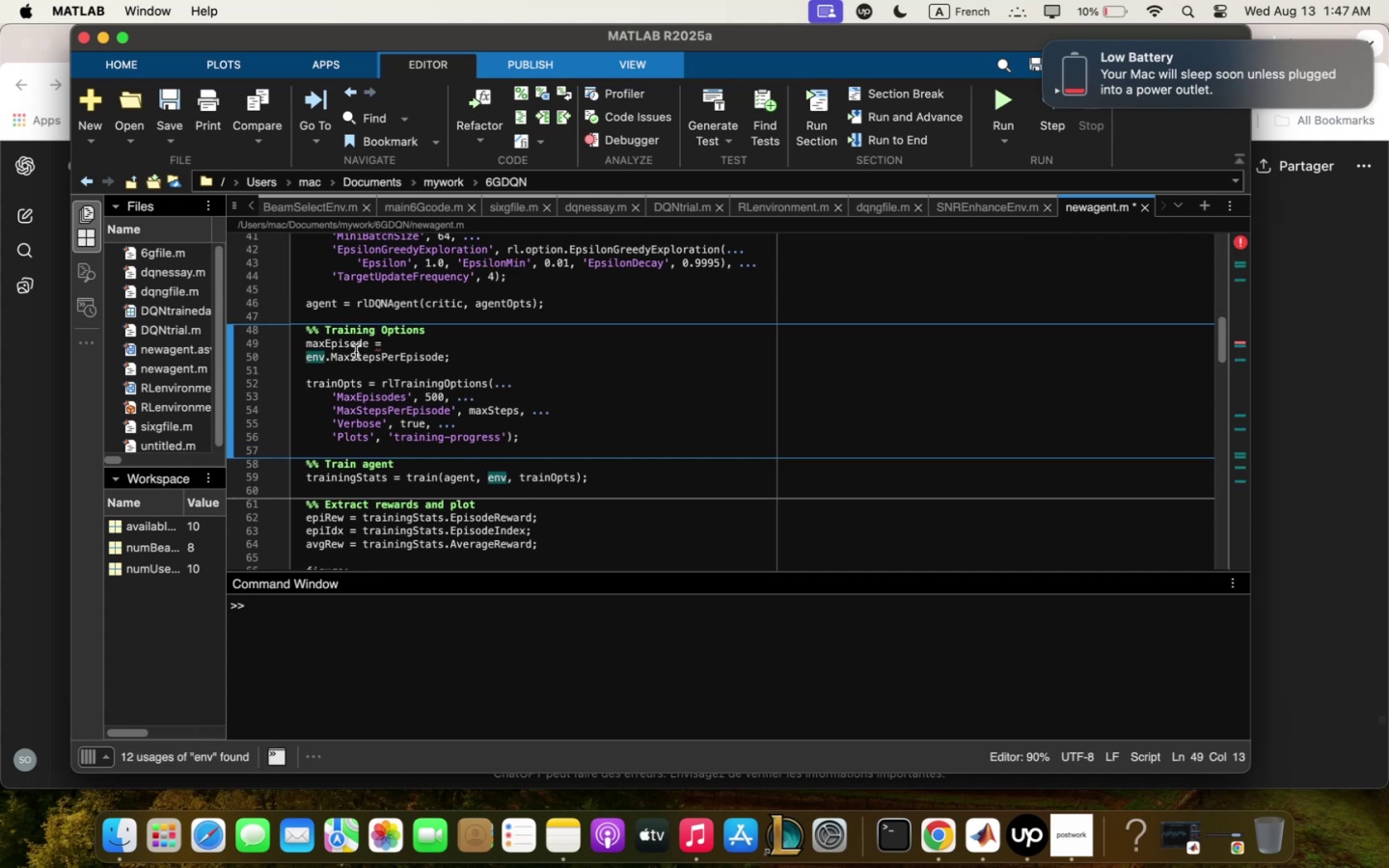 
type(;qxStepsp)
key(Backspace)
type(PerEpisode / )
 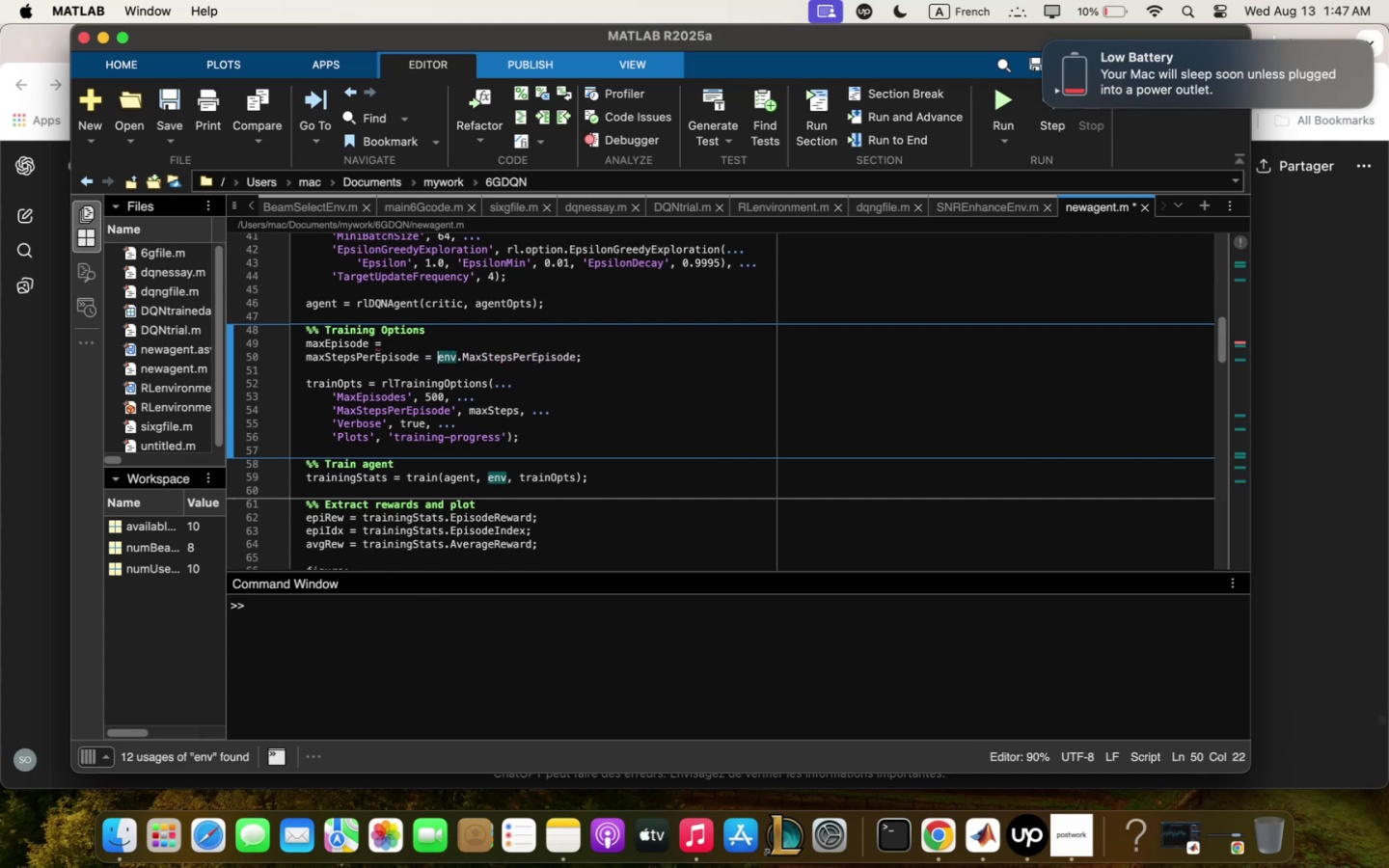 
type( #)))
key(Backspace)
key(Backspace)
key(Backspace)
type(%)),)
 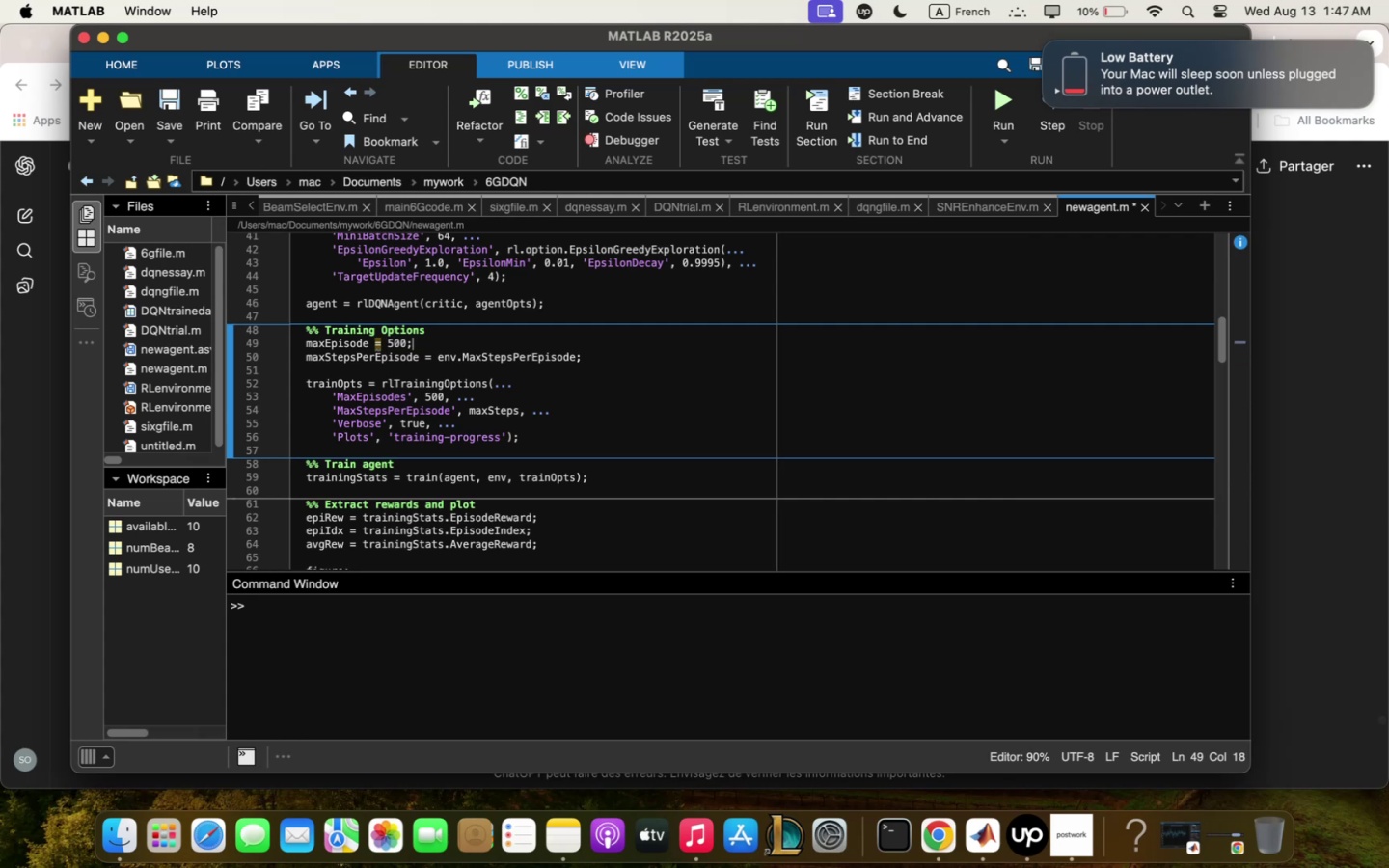 
left_click([606, 374])
 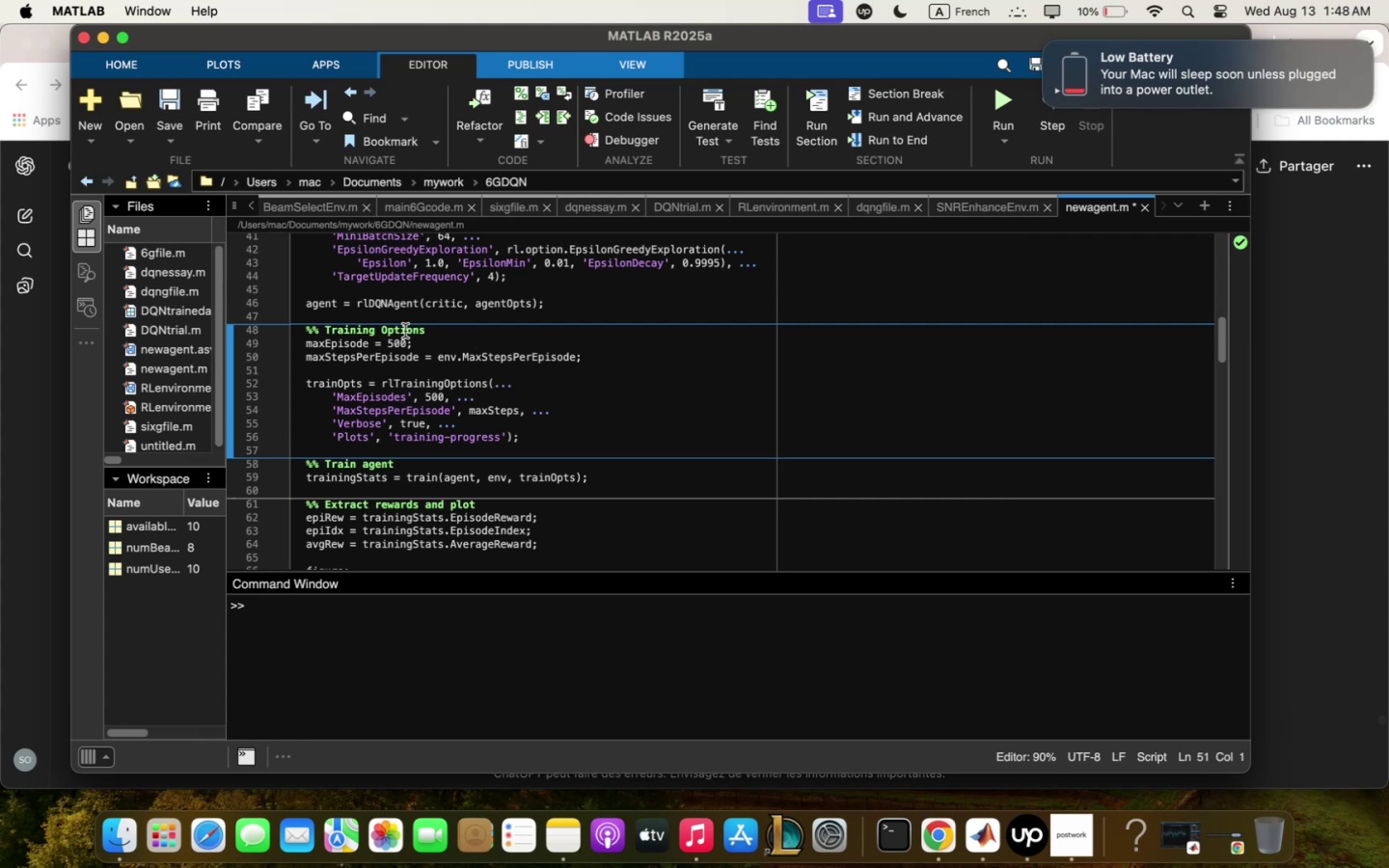 
wait(7.66)
 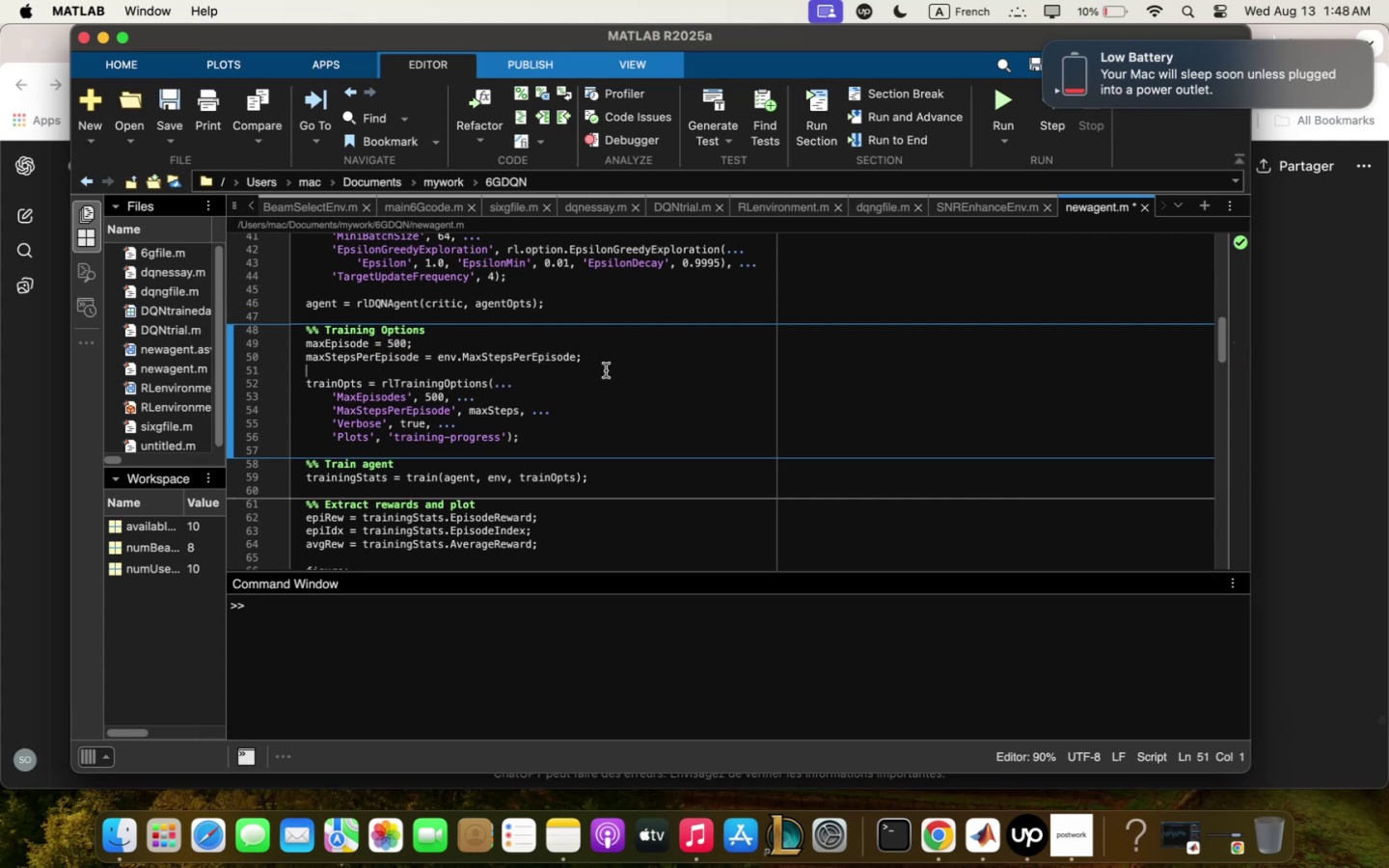 
key(Backspace)
 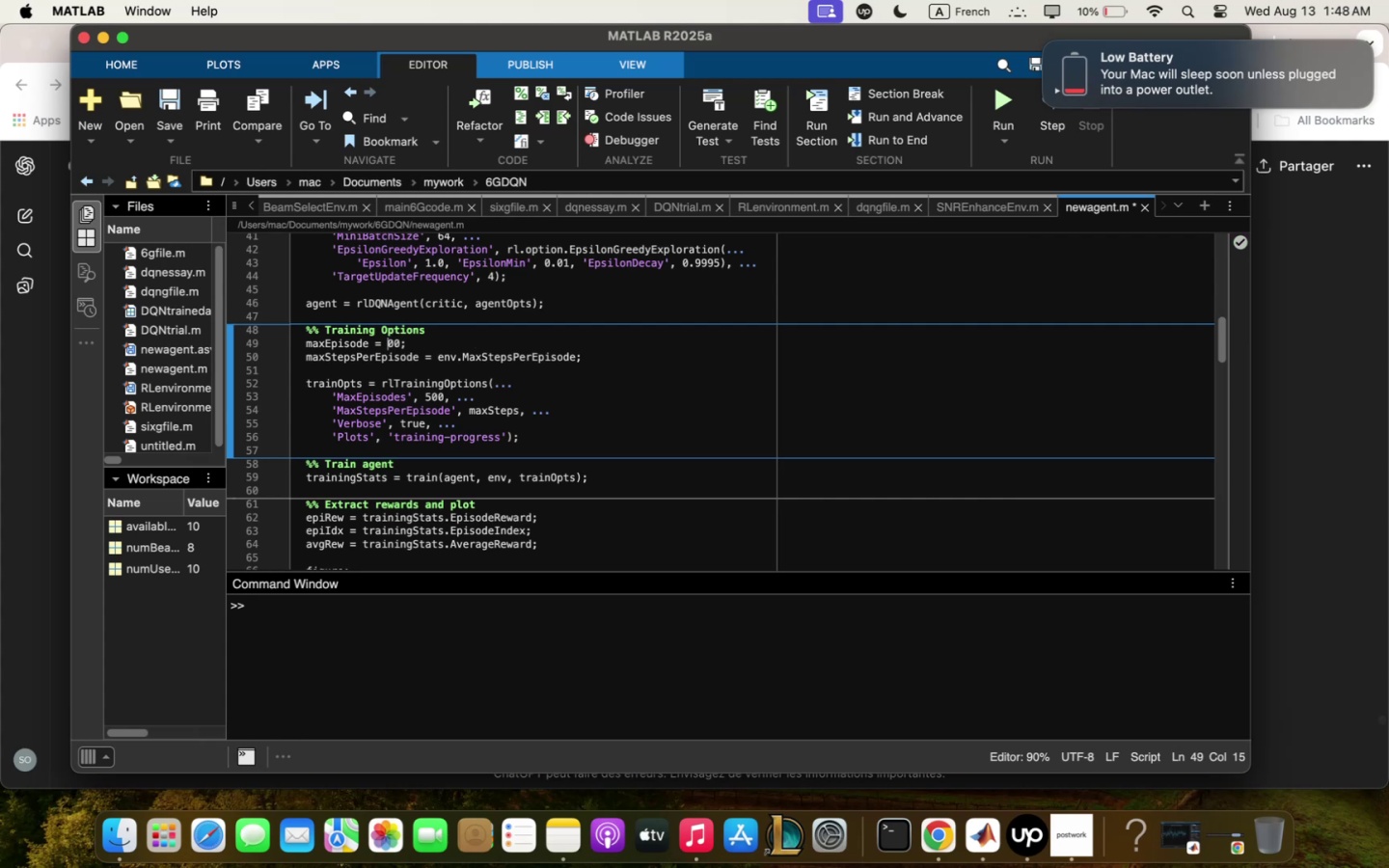 
key(Shift+3)
 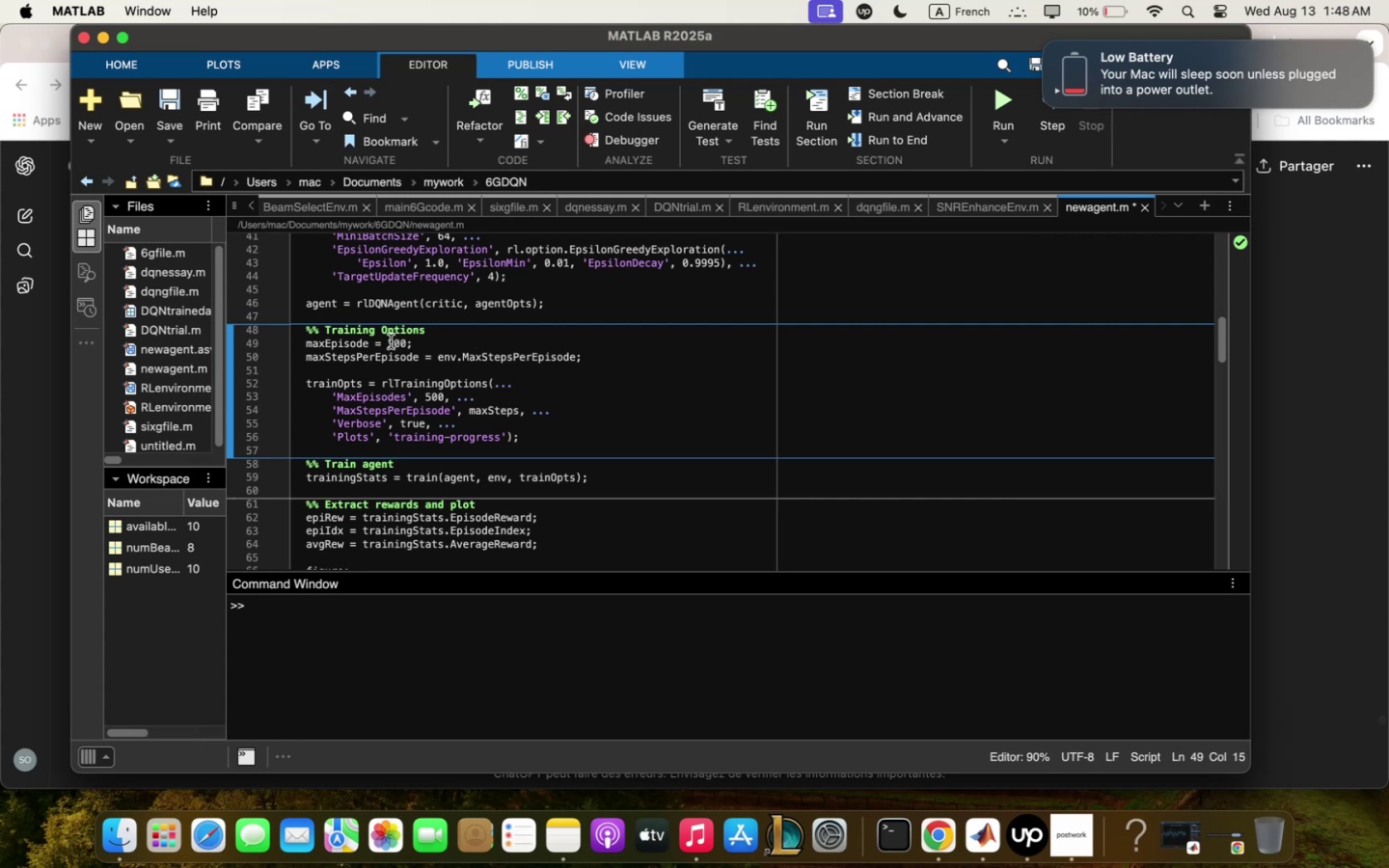 
key(Backspace)
 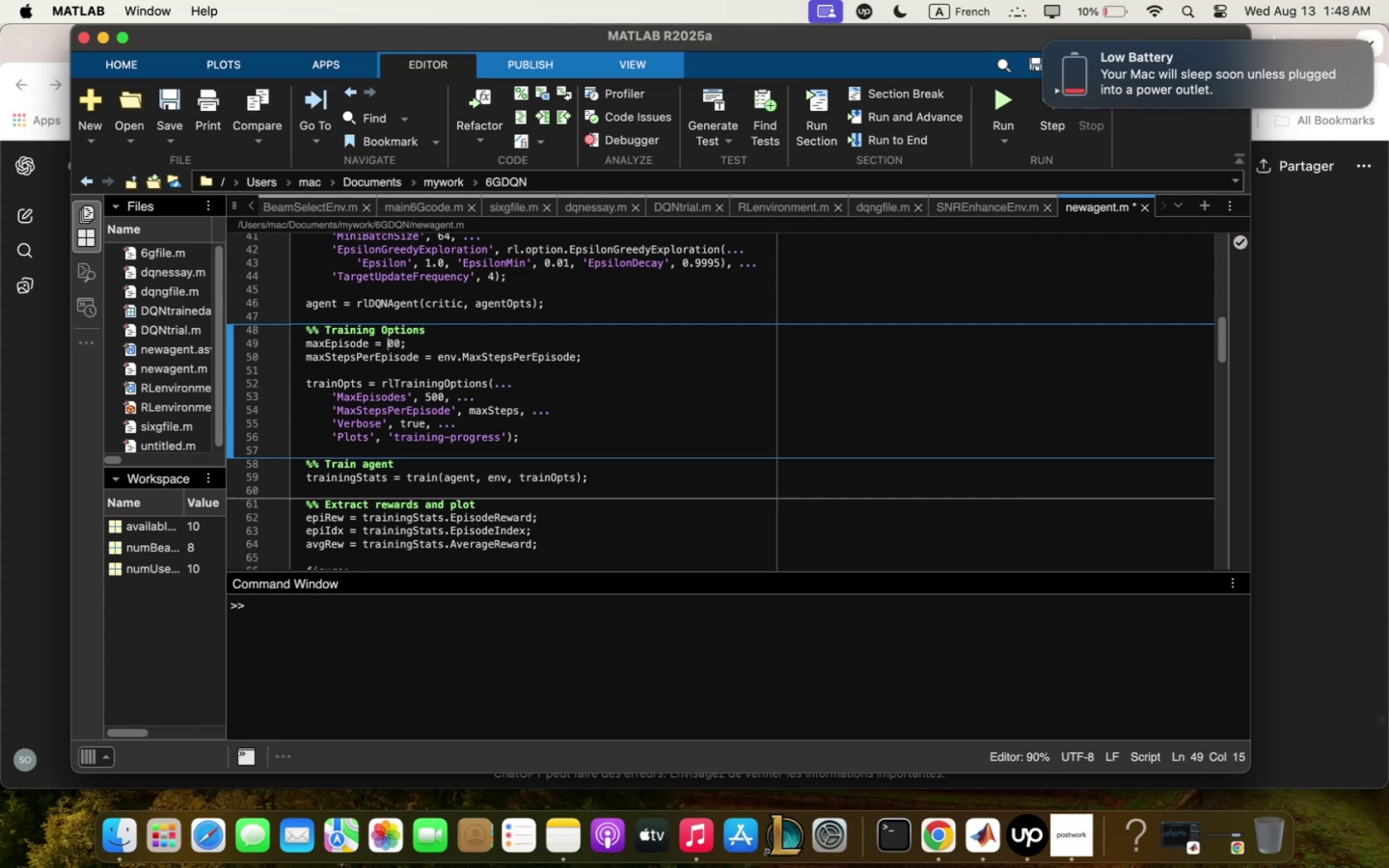 
key(Shift+5)
 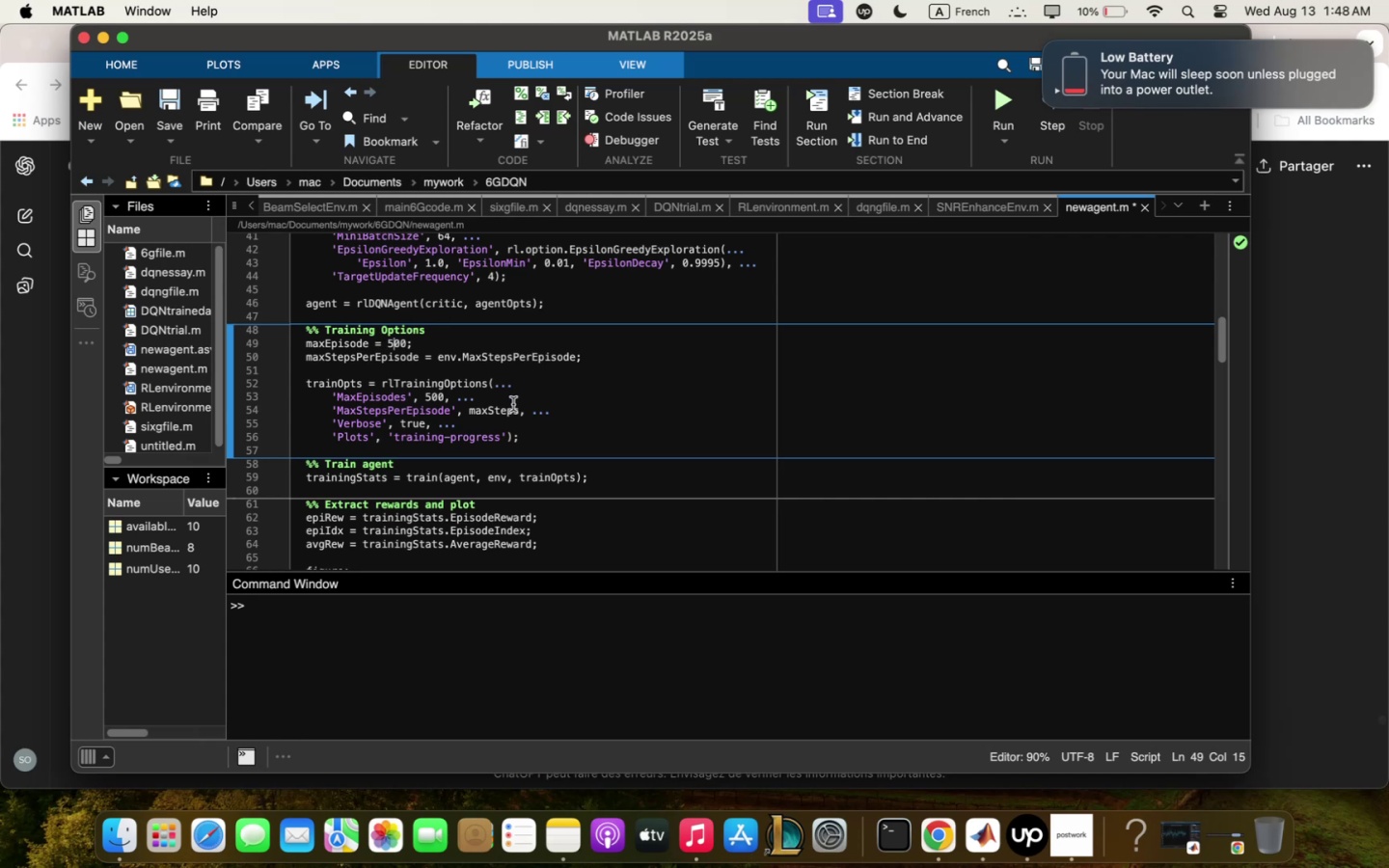 
scroll: coordinate [513, 400], scroll_direction: down, amount: 3.0
 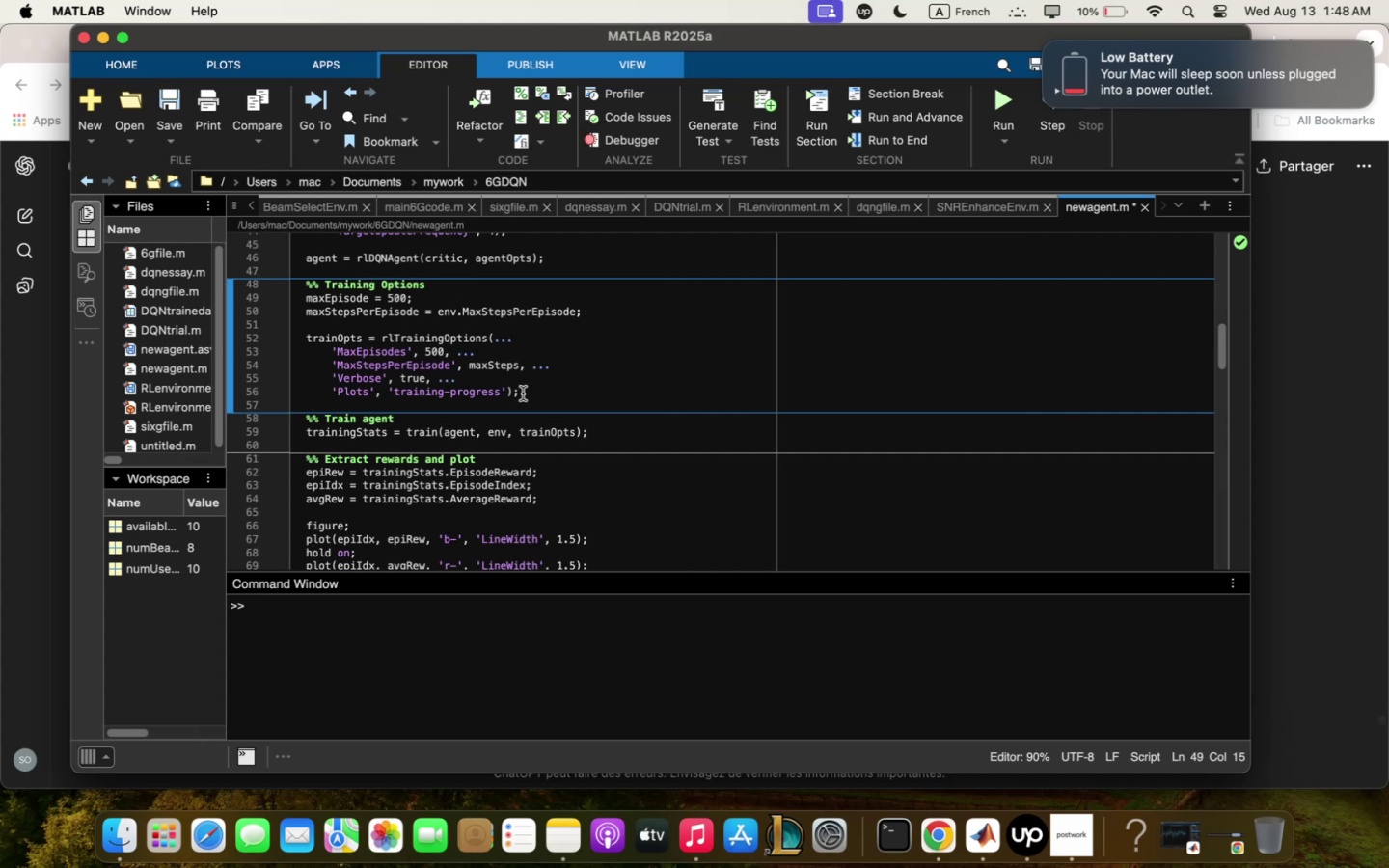 
wait(10.83)
 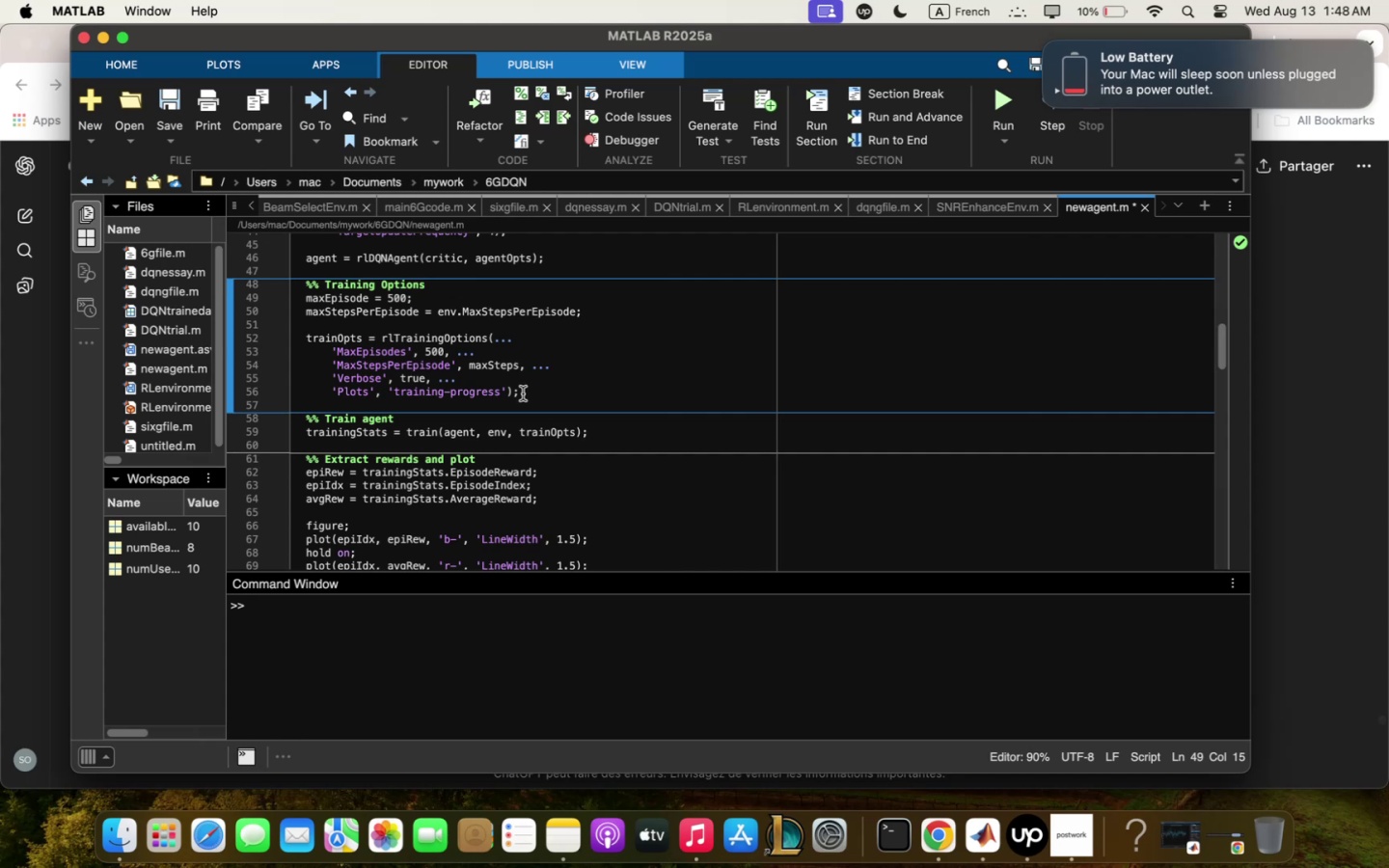 
key(M)
 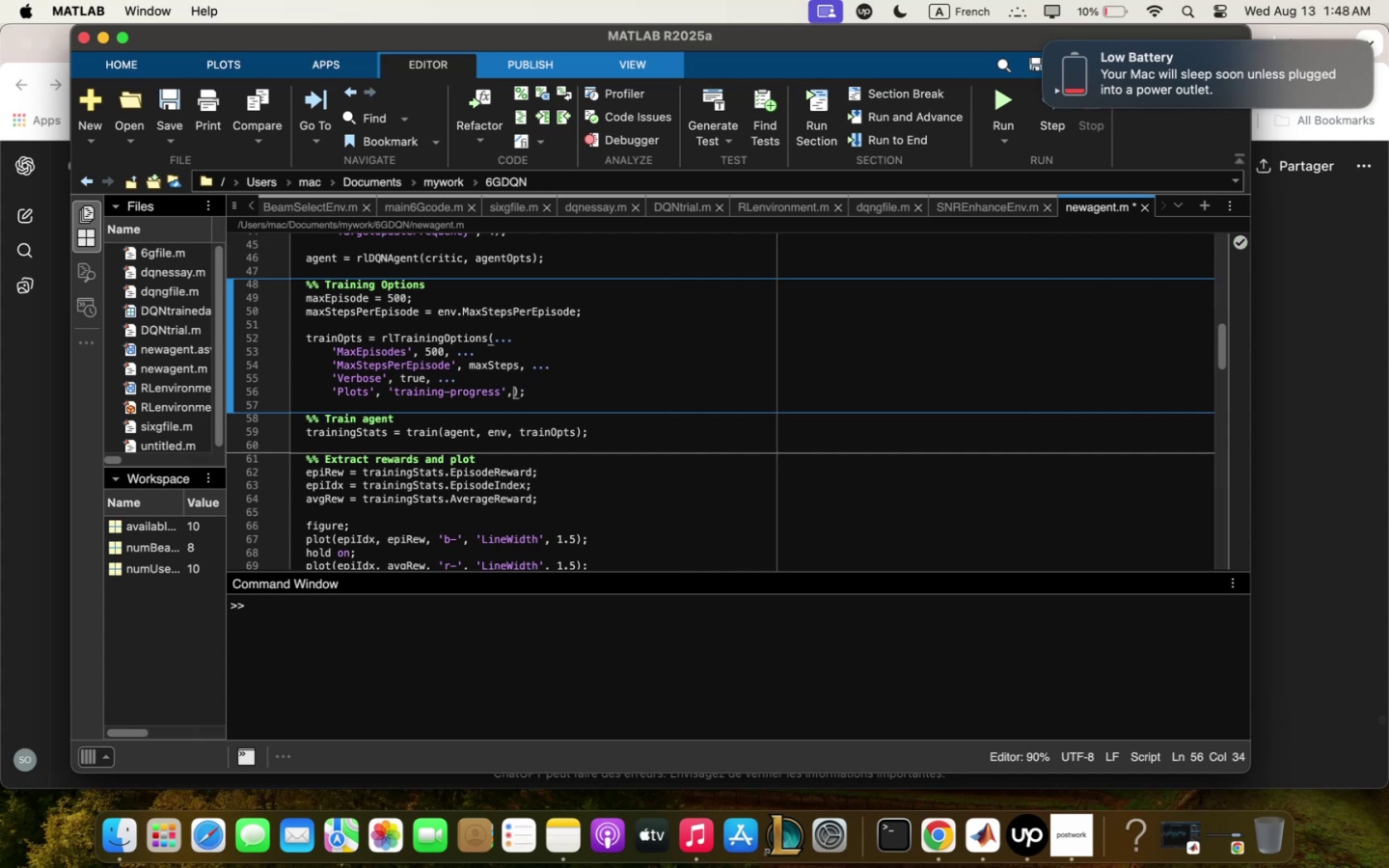 
key(Shift+Comma)
 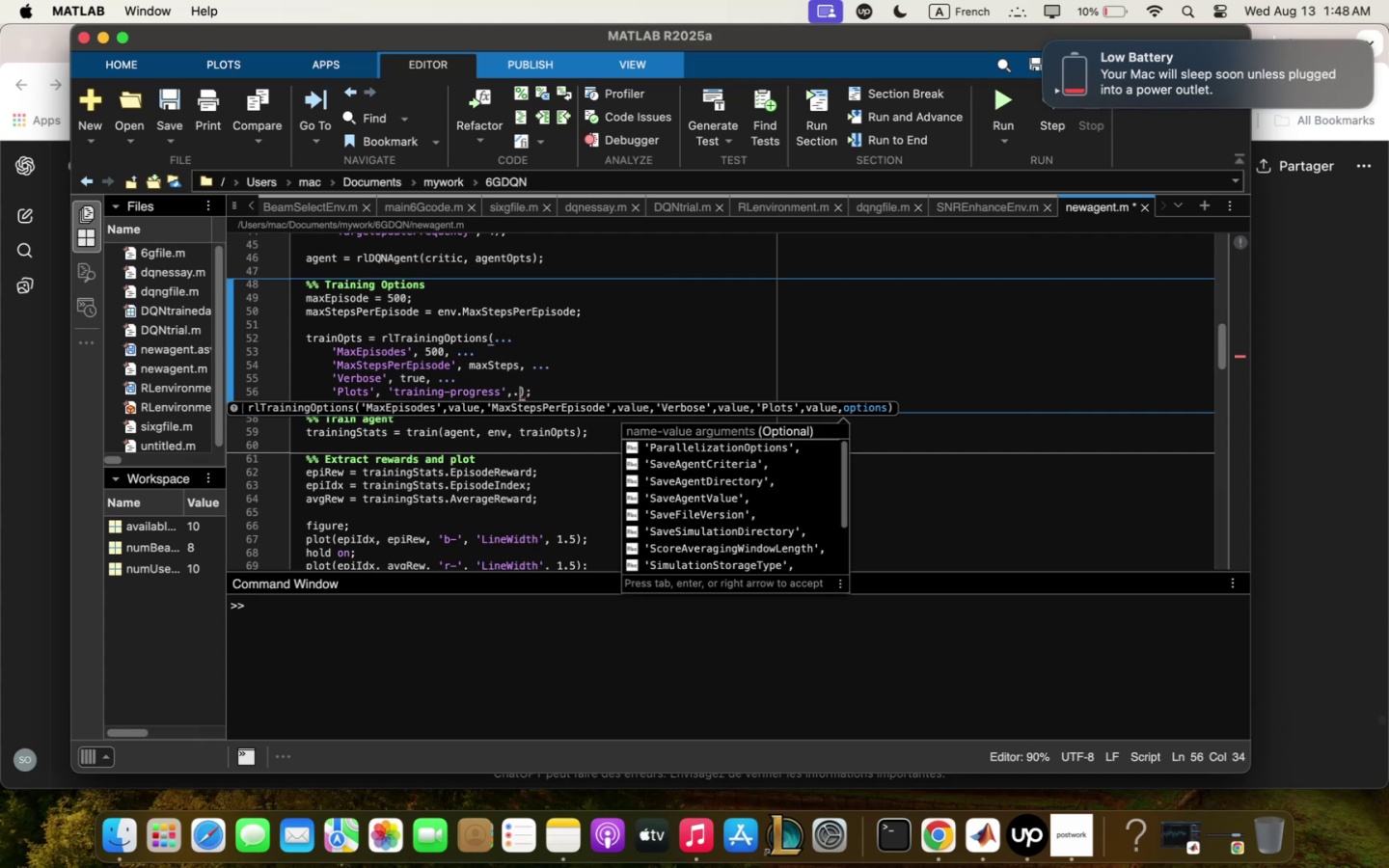 
key(Shift+Comma)
 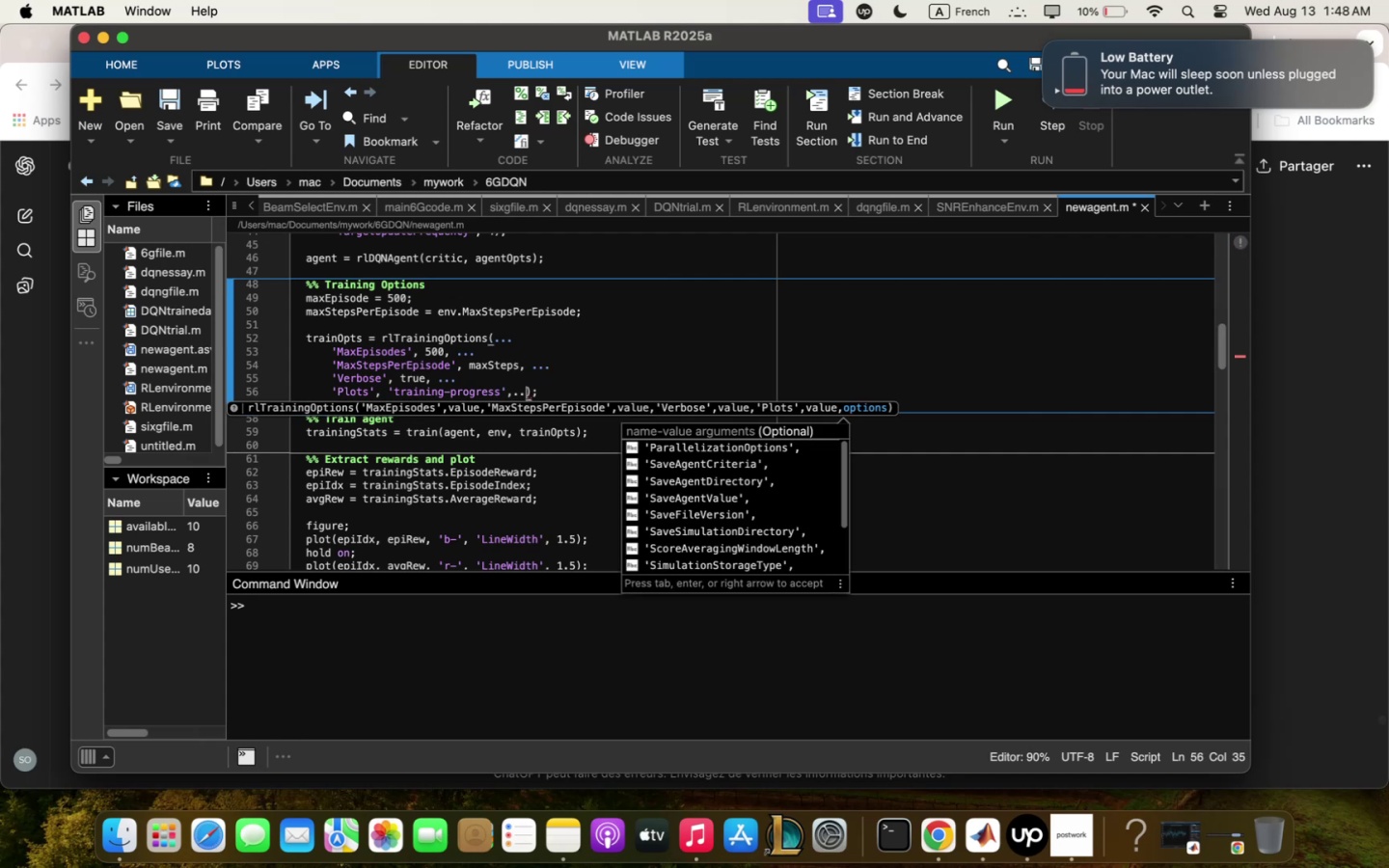 
key(Shift+Comma)
 